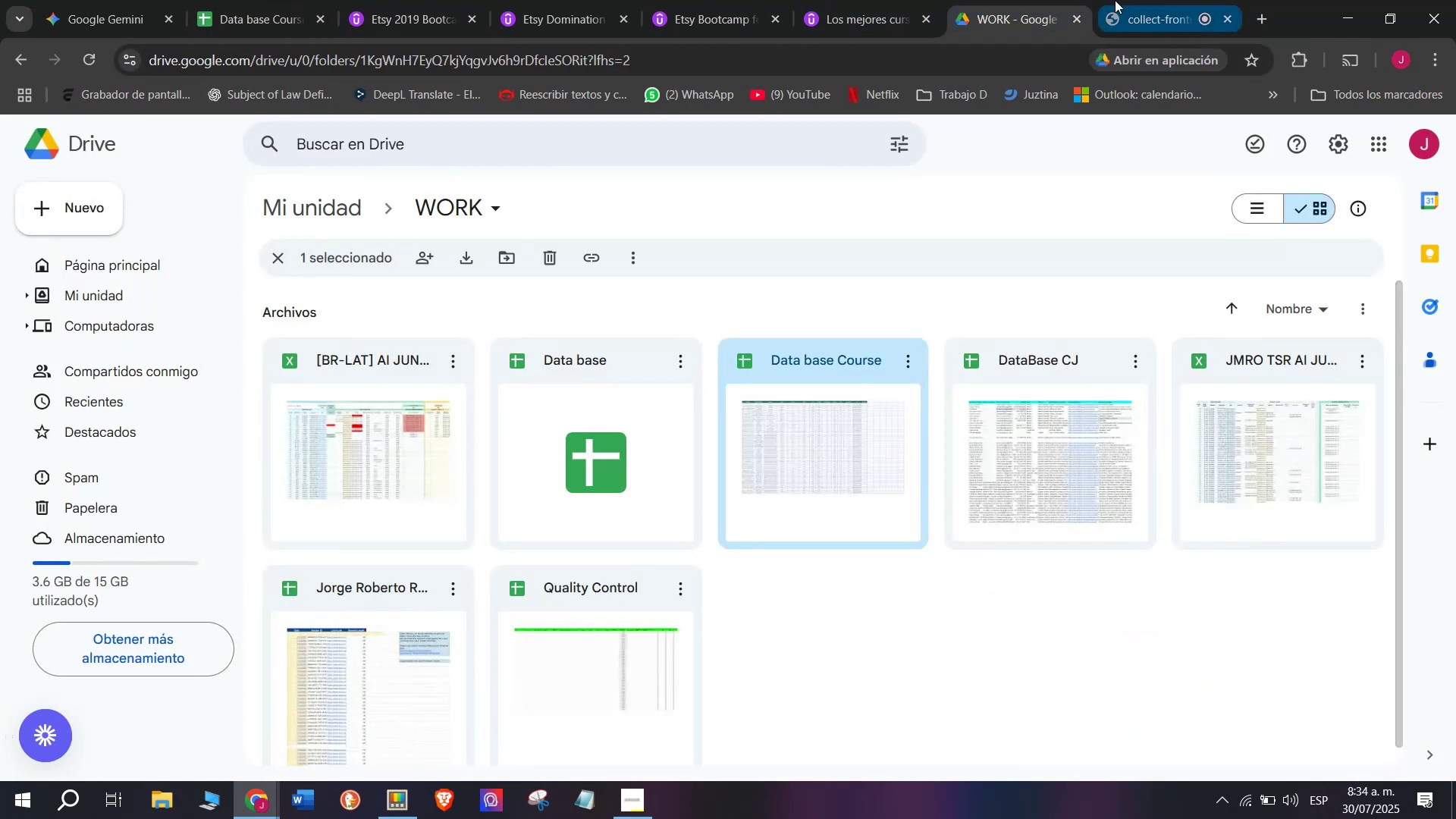 
left_click([1115, 0])
 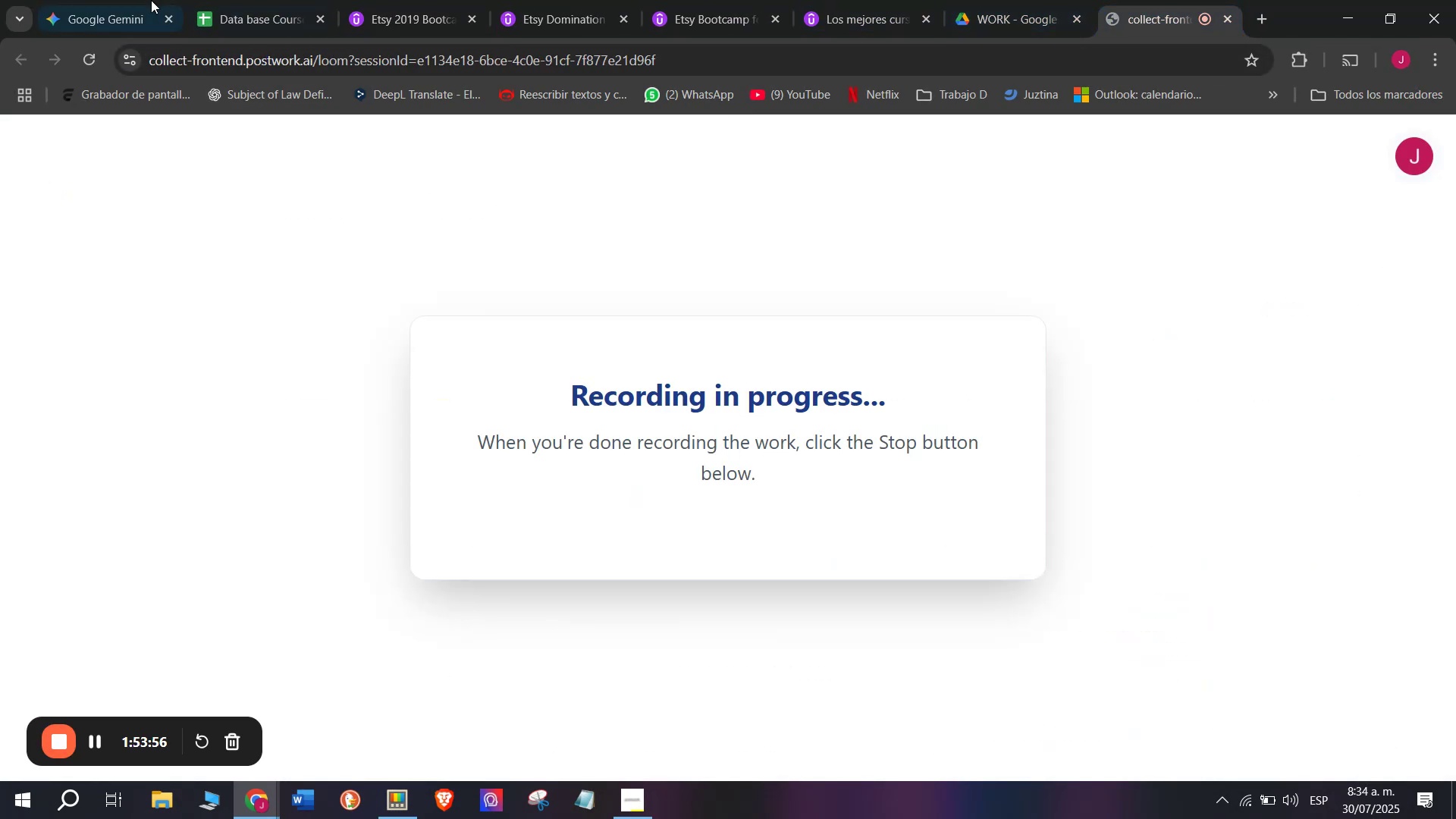 
left_click([251, 0])
 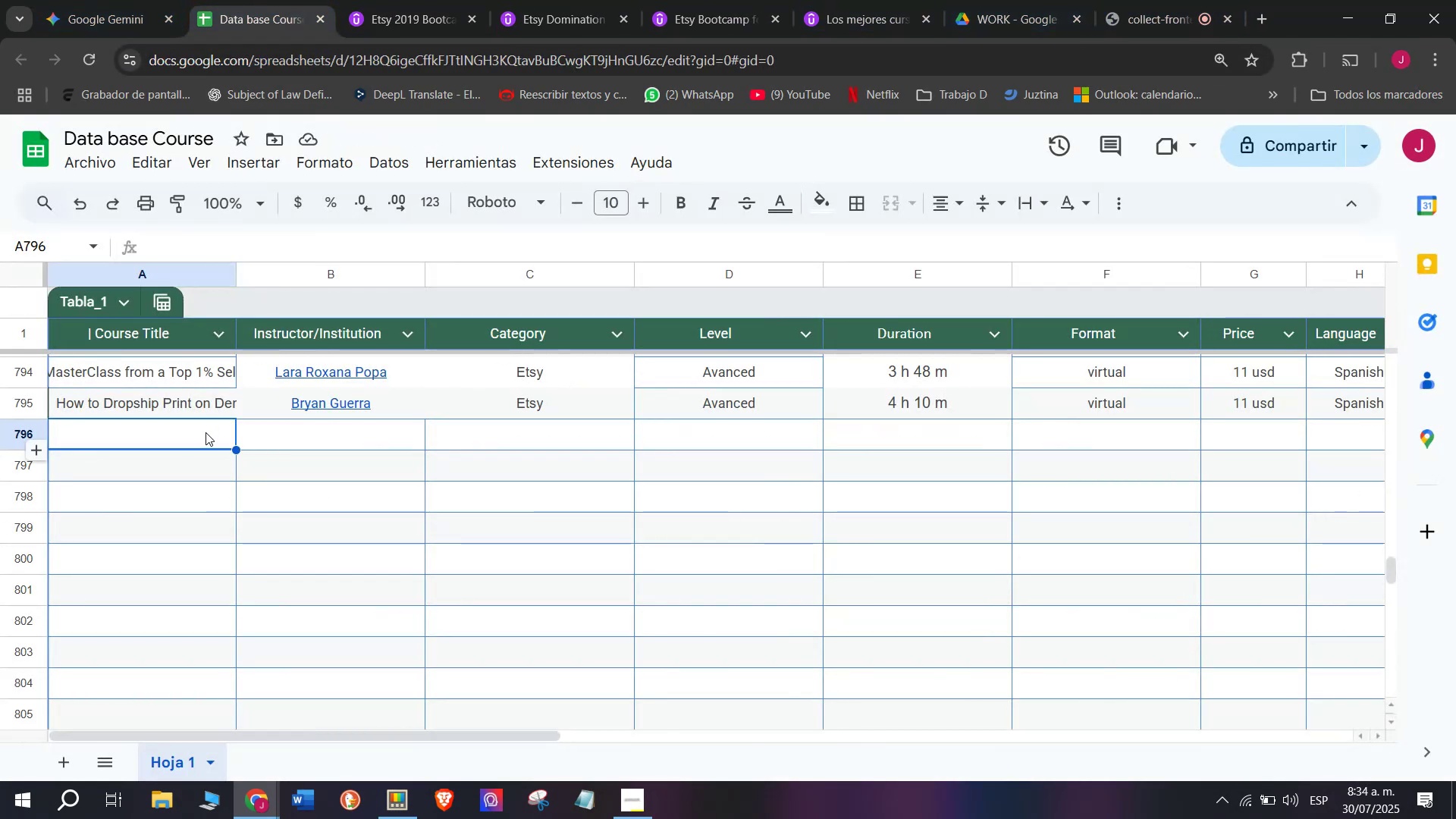 
double_click([204, 432])
 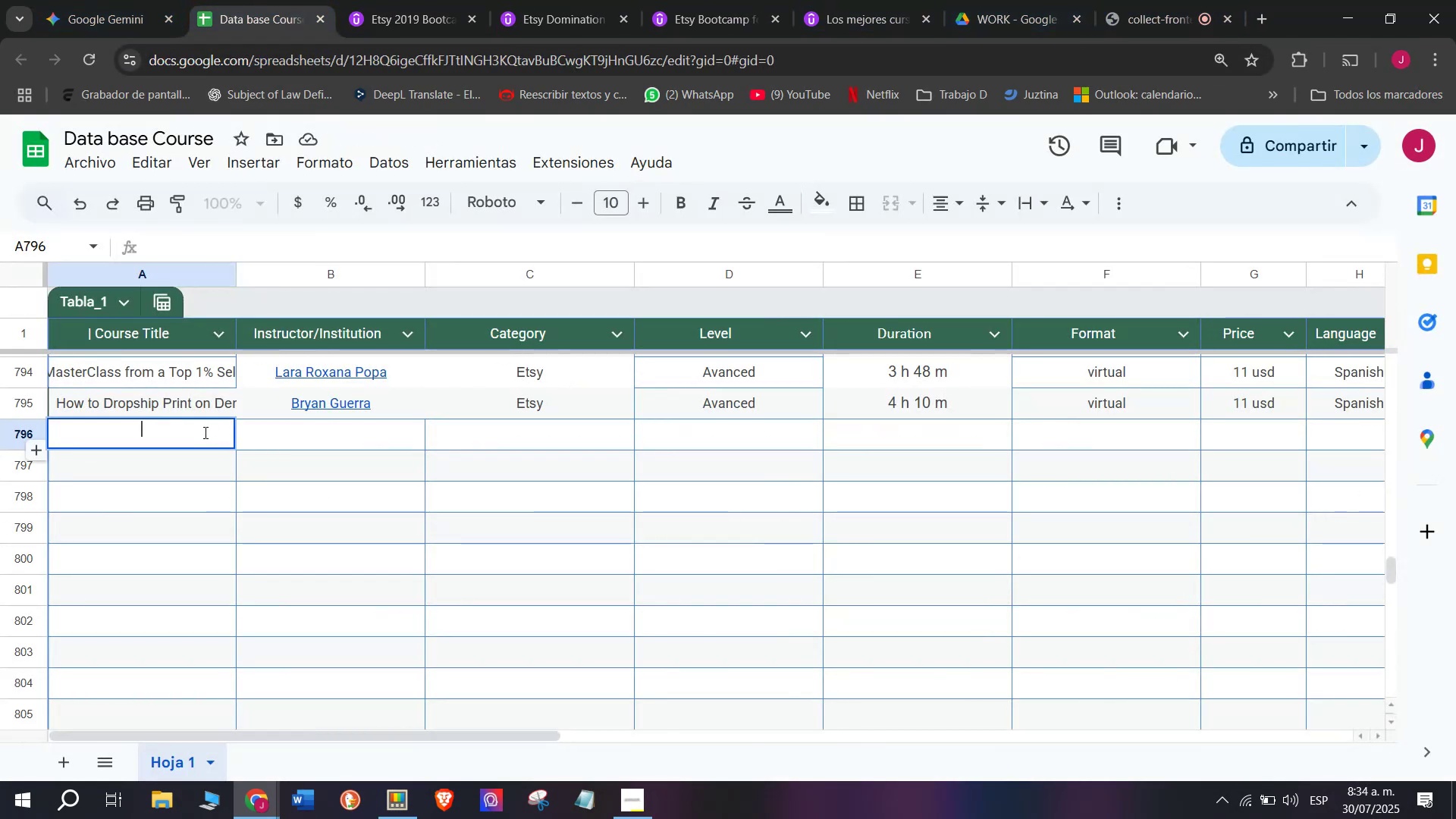 
key(Z)
 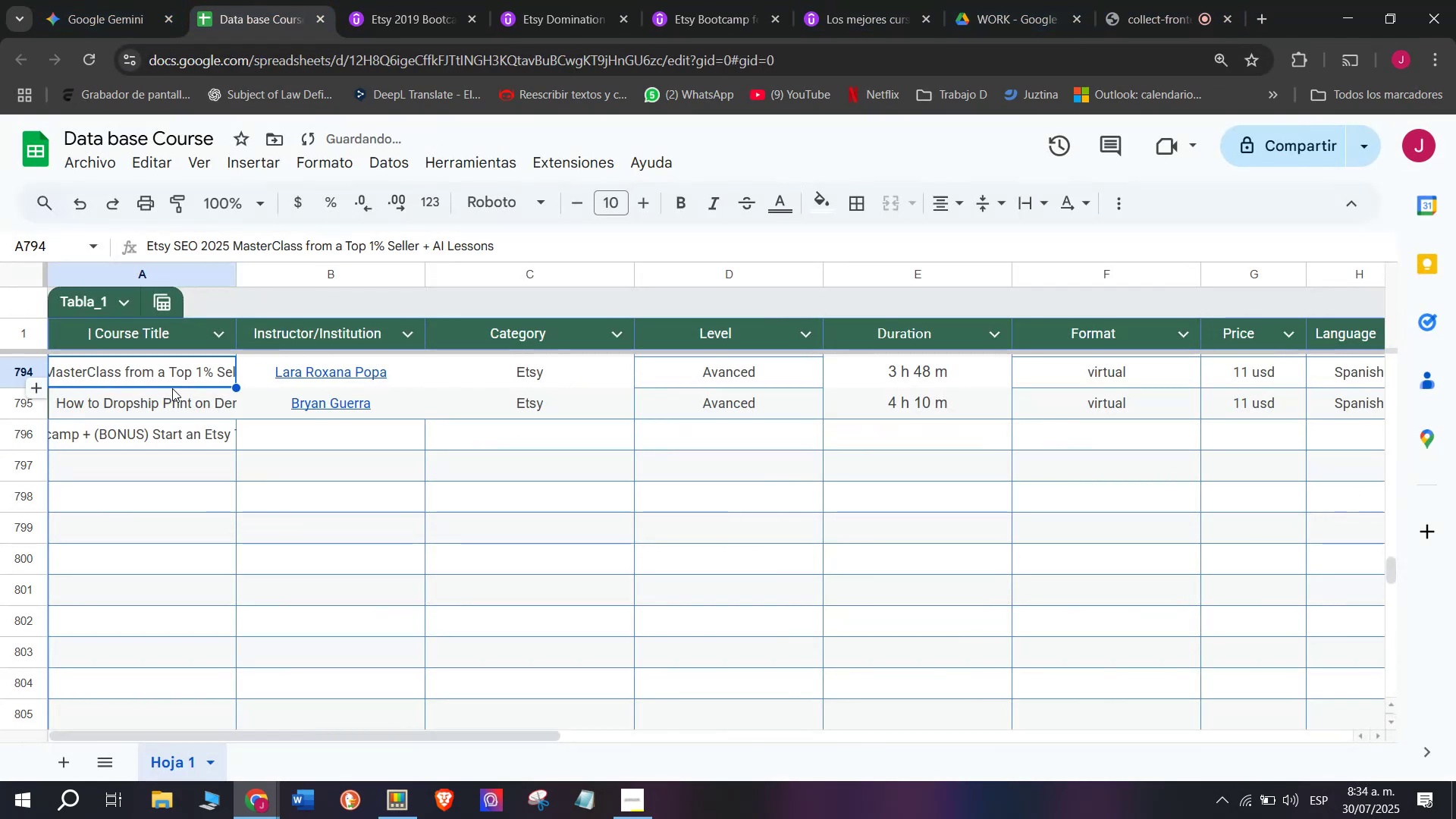 
key(Control+ControlLeft)
 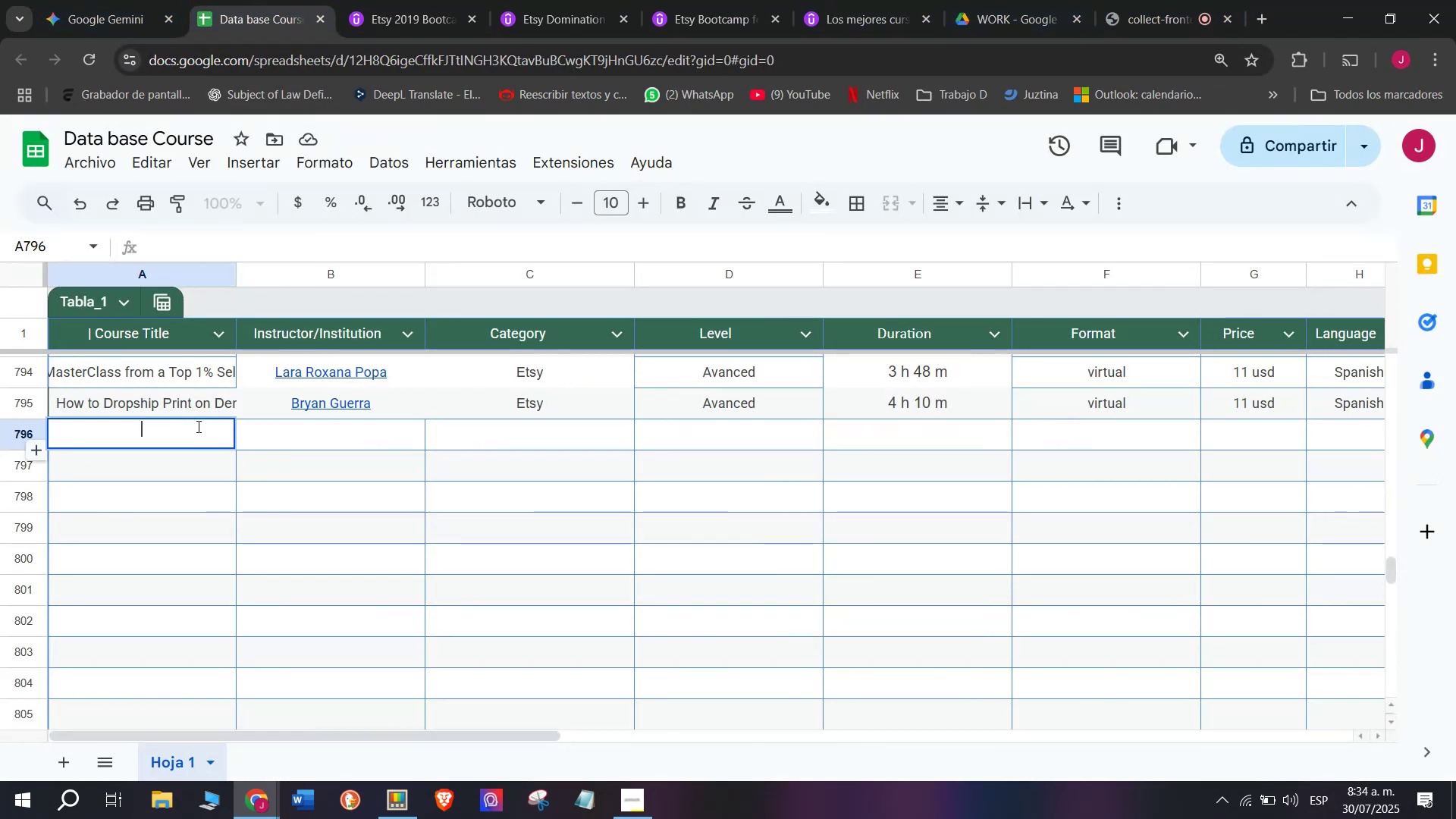 
key(Control+V)
 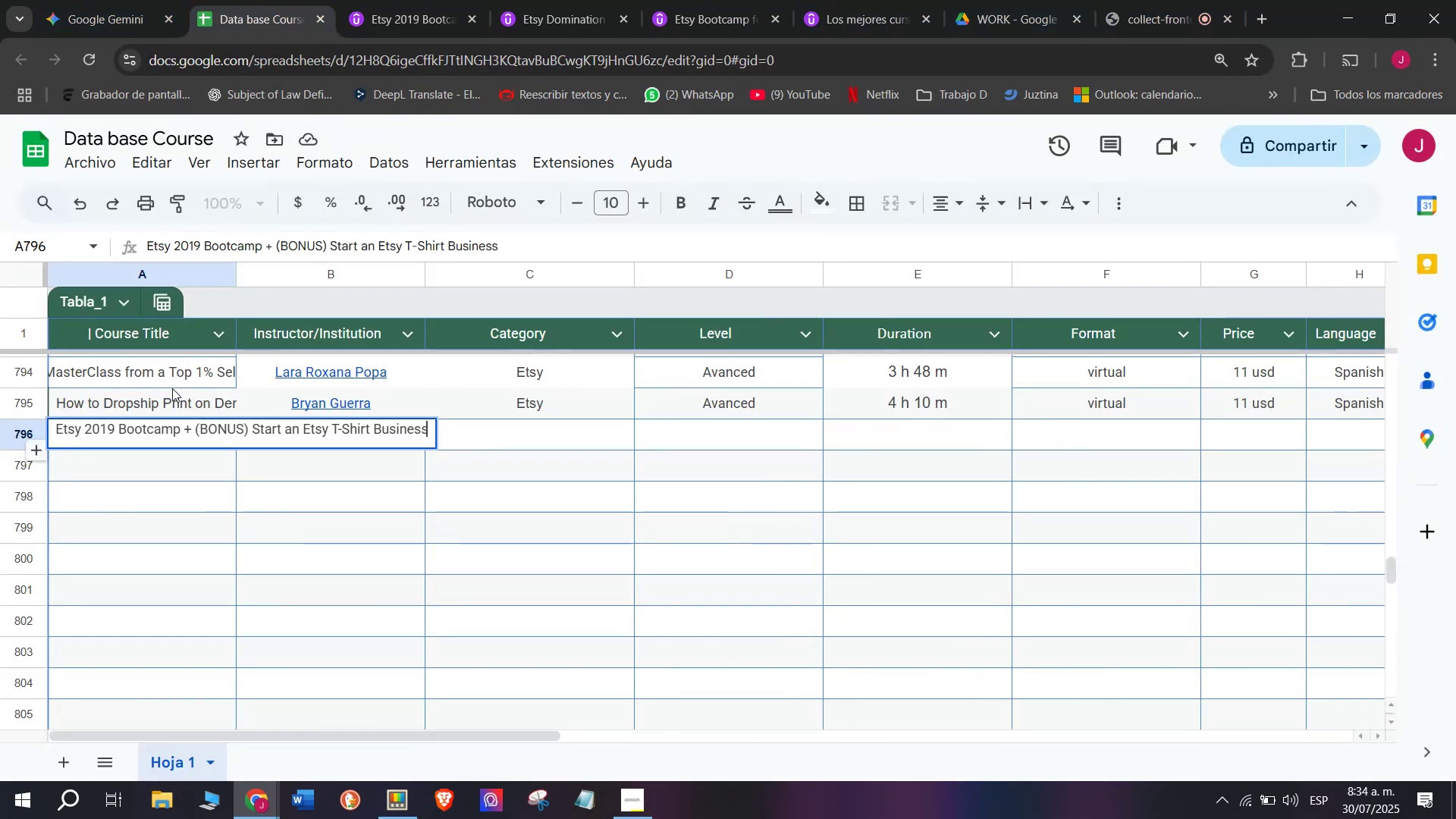 
left_click([172, 388])
 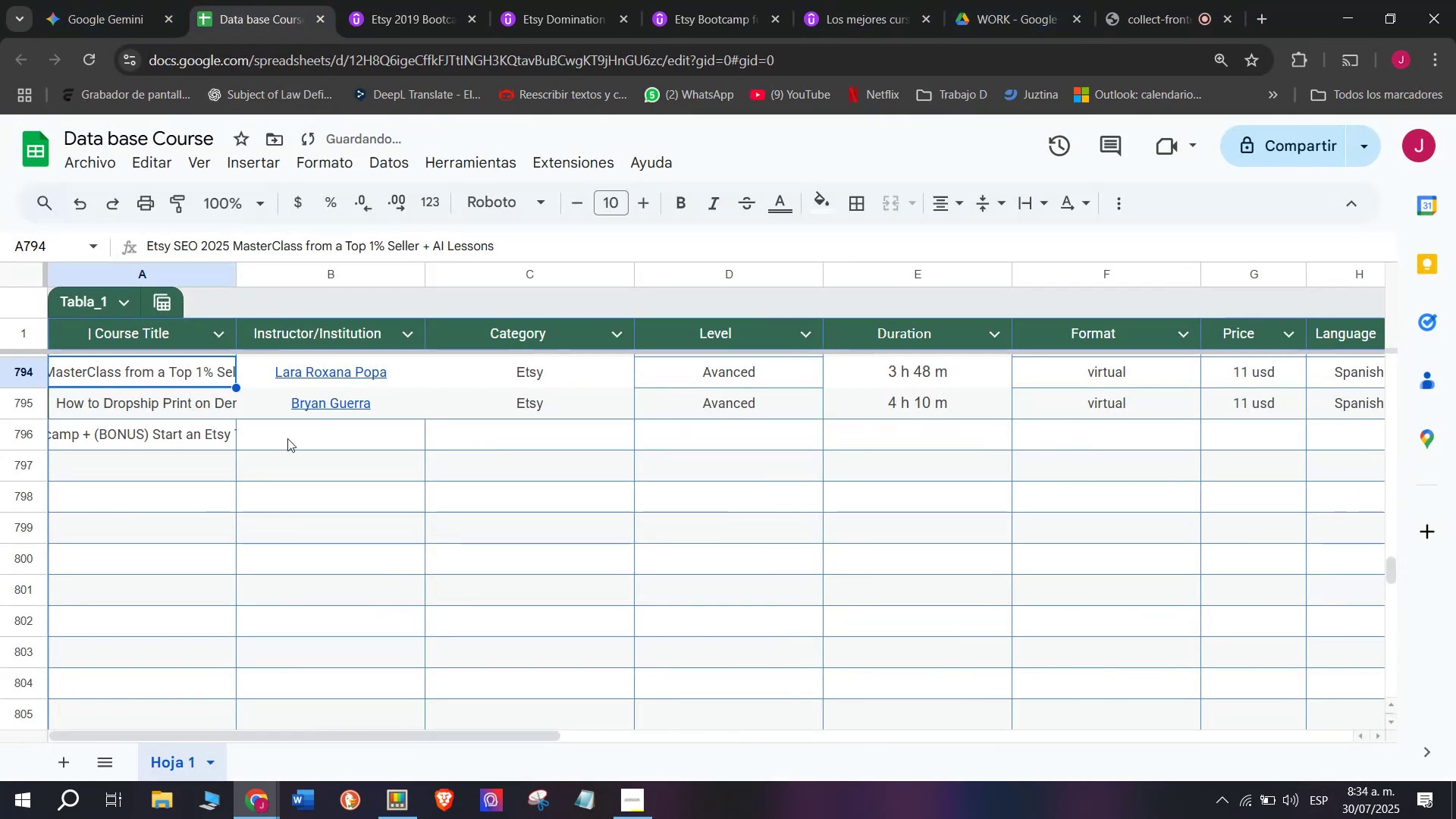 
left_click([287, 438])
 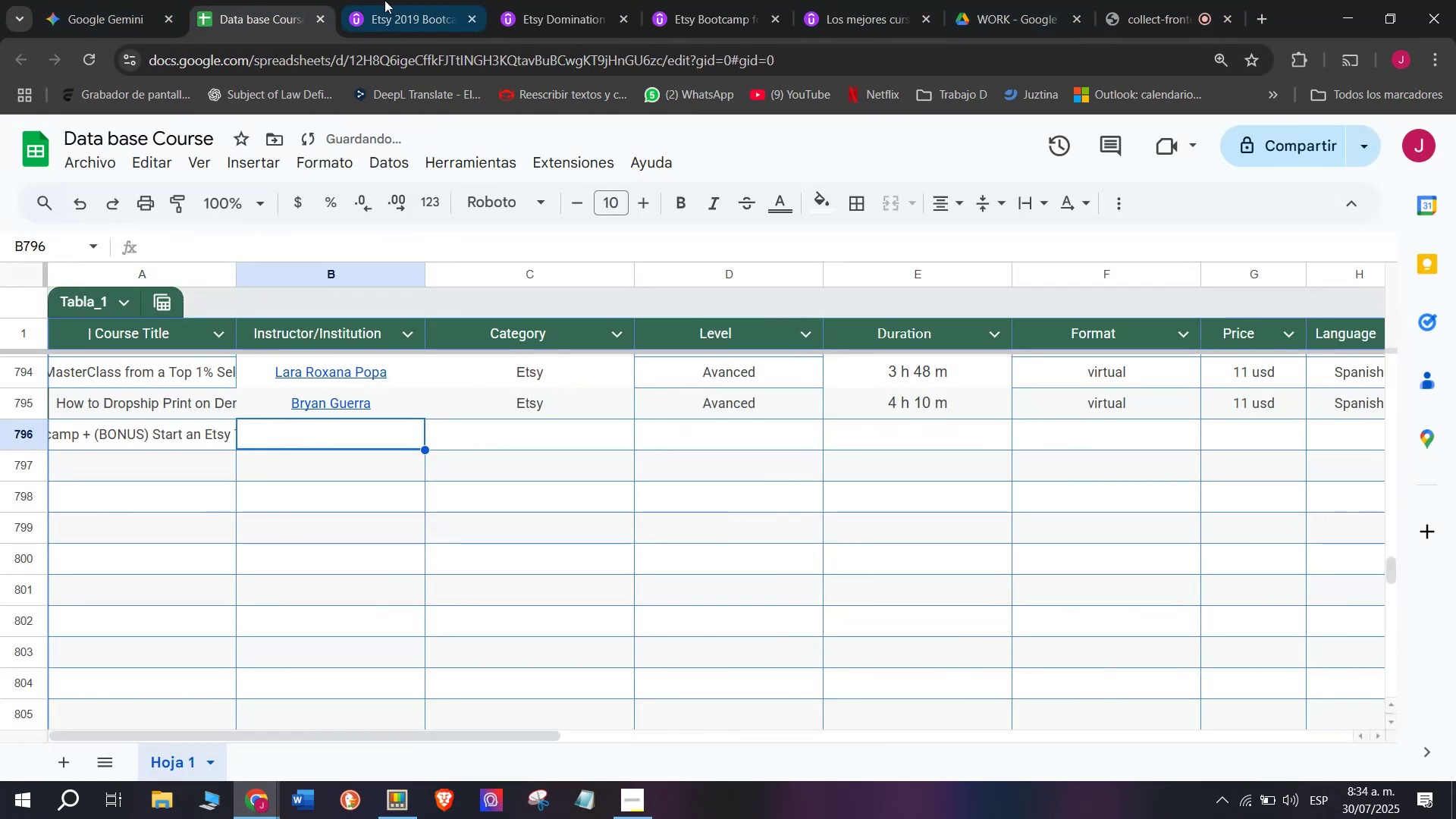 
left_click([386, 0])
 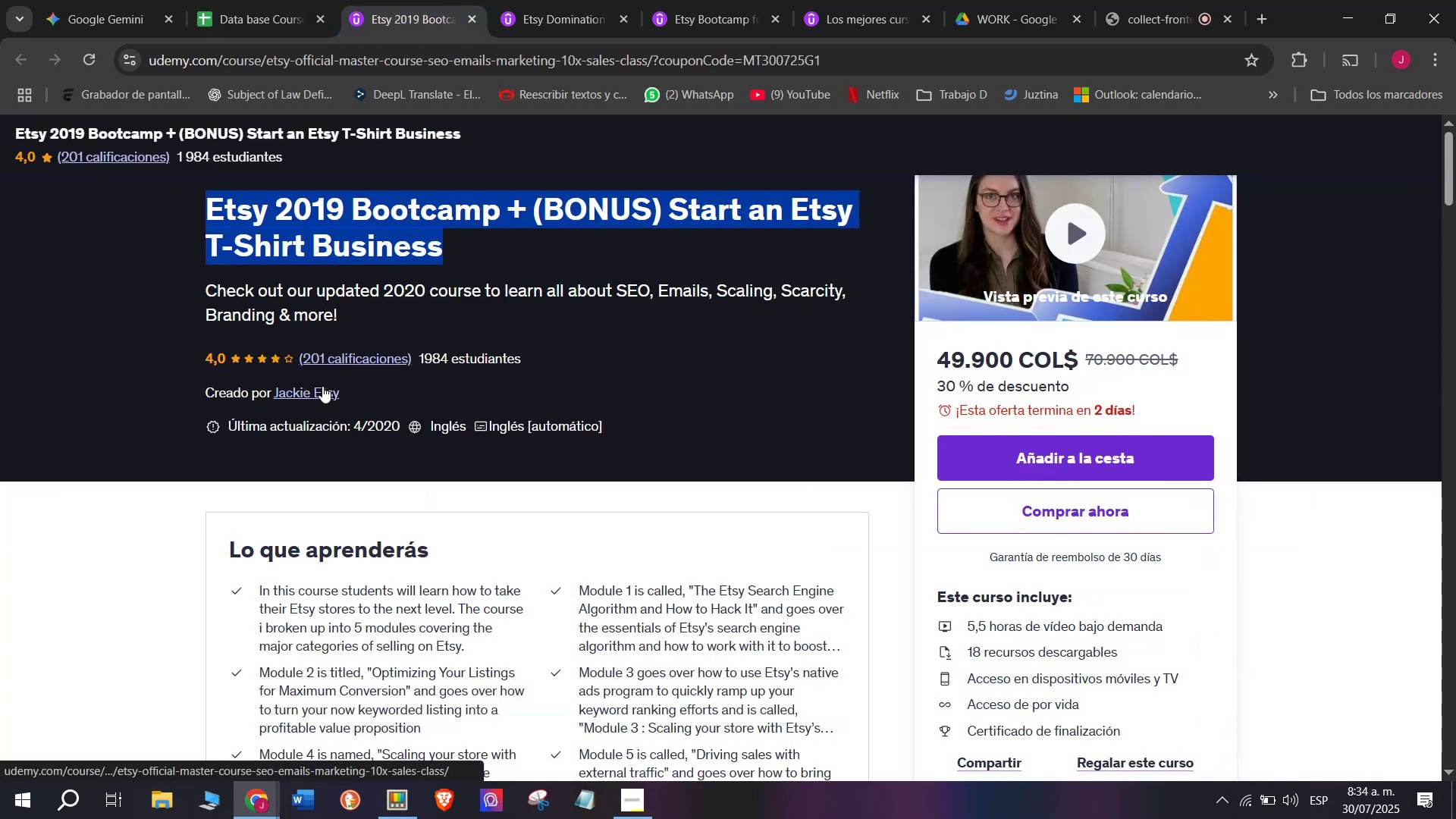 
left_click([320, 393])
 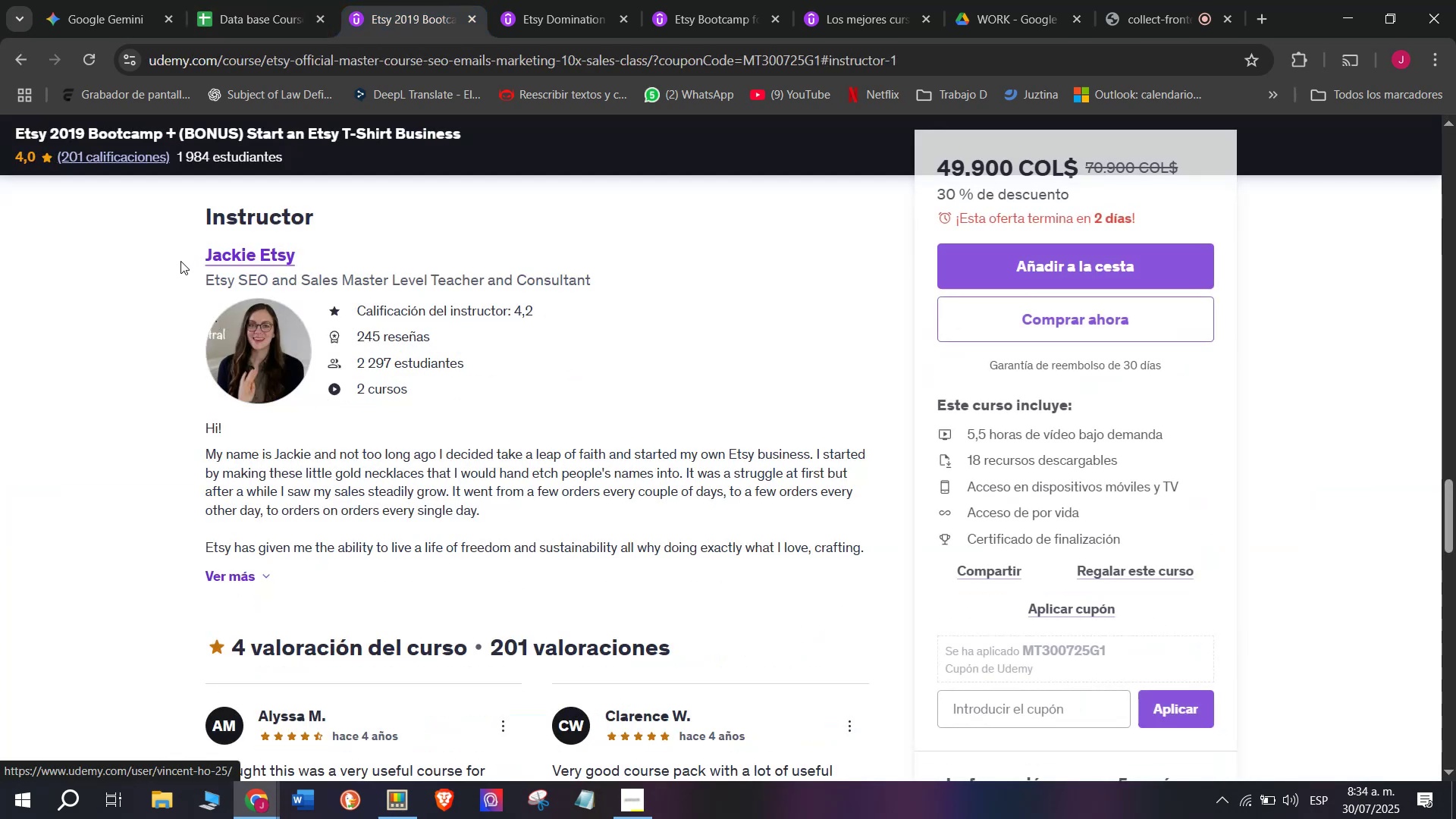 
left_click_drag(start_coordinate=[182, 257], to_coordinate=[363, 240])
 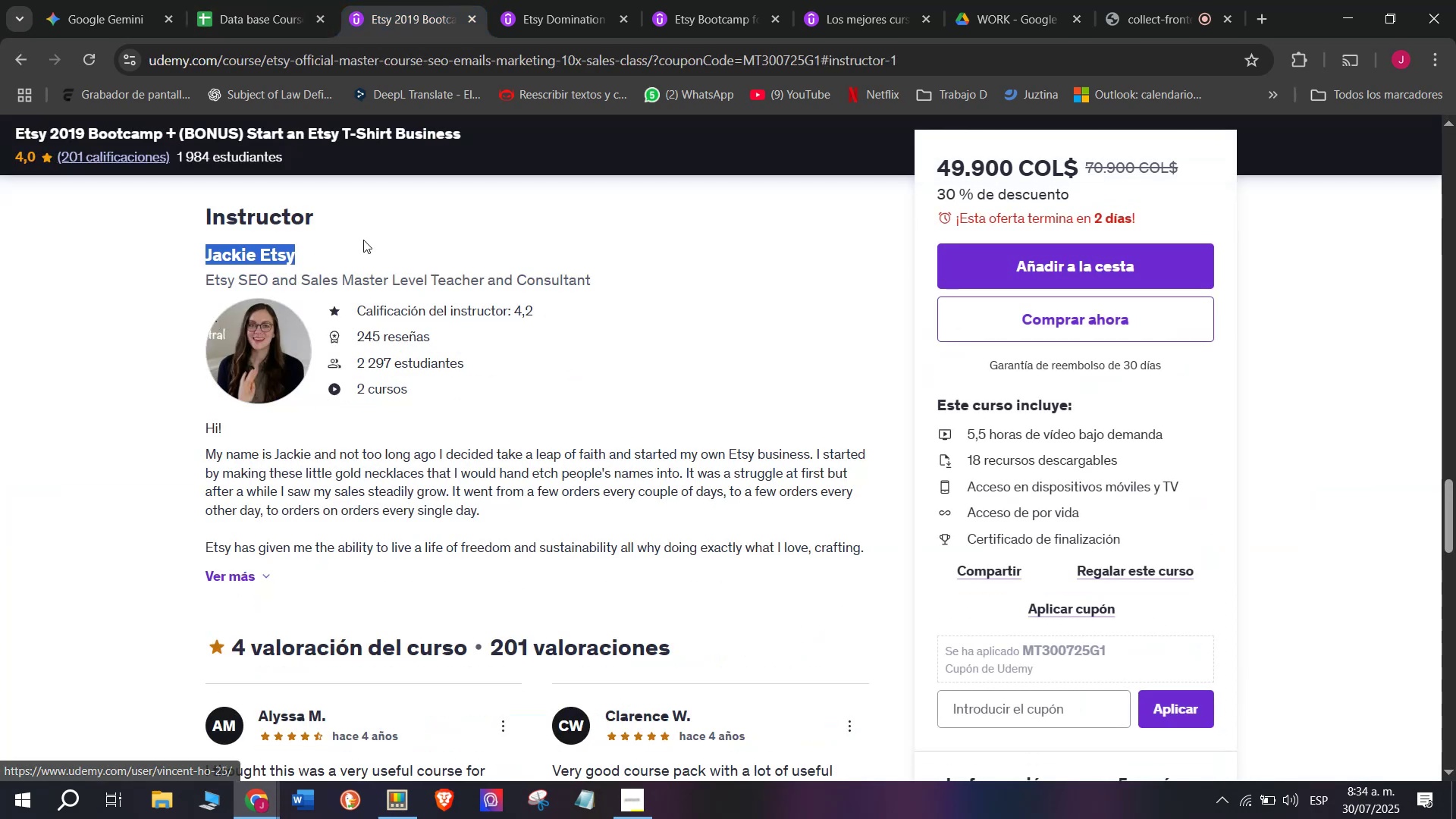 
key(Break)
 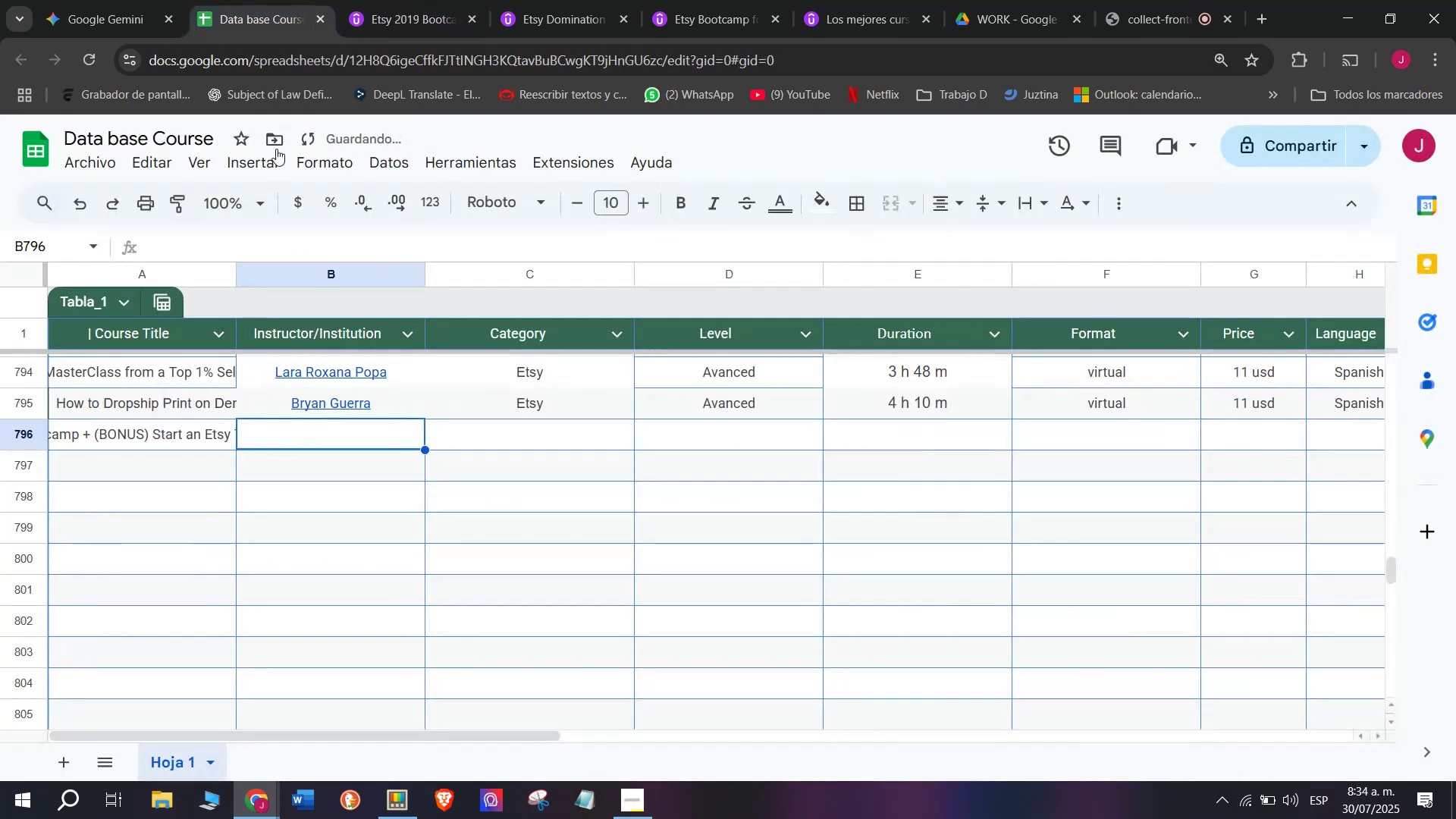 
key(Control+C)
 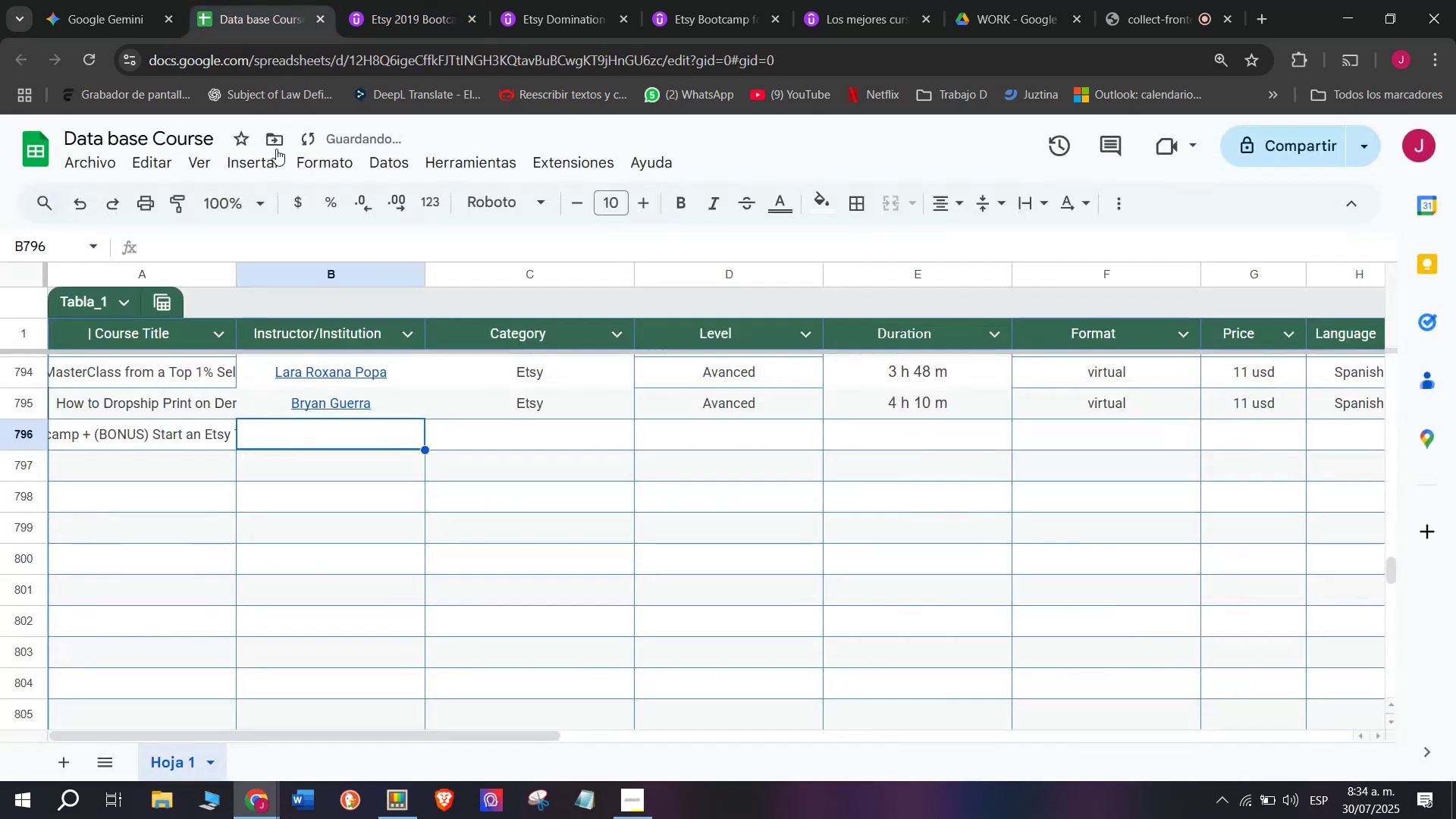 
key(Control+ControlLeft)
 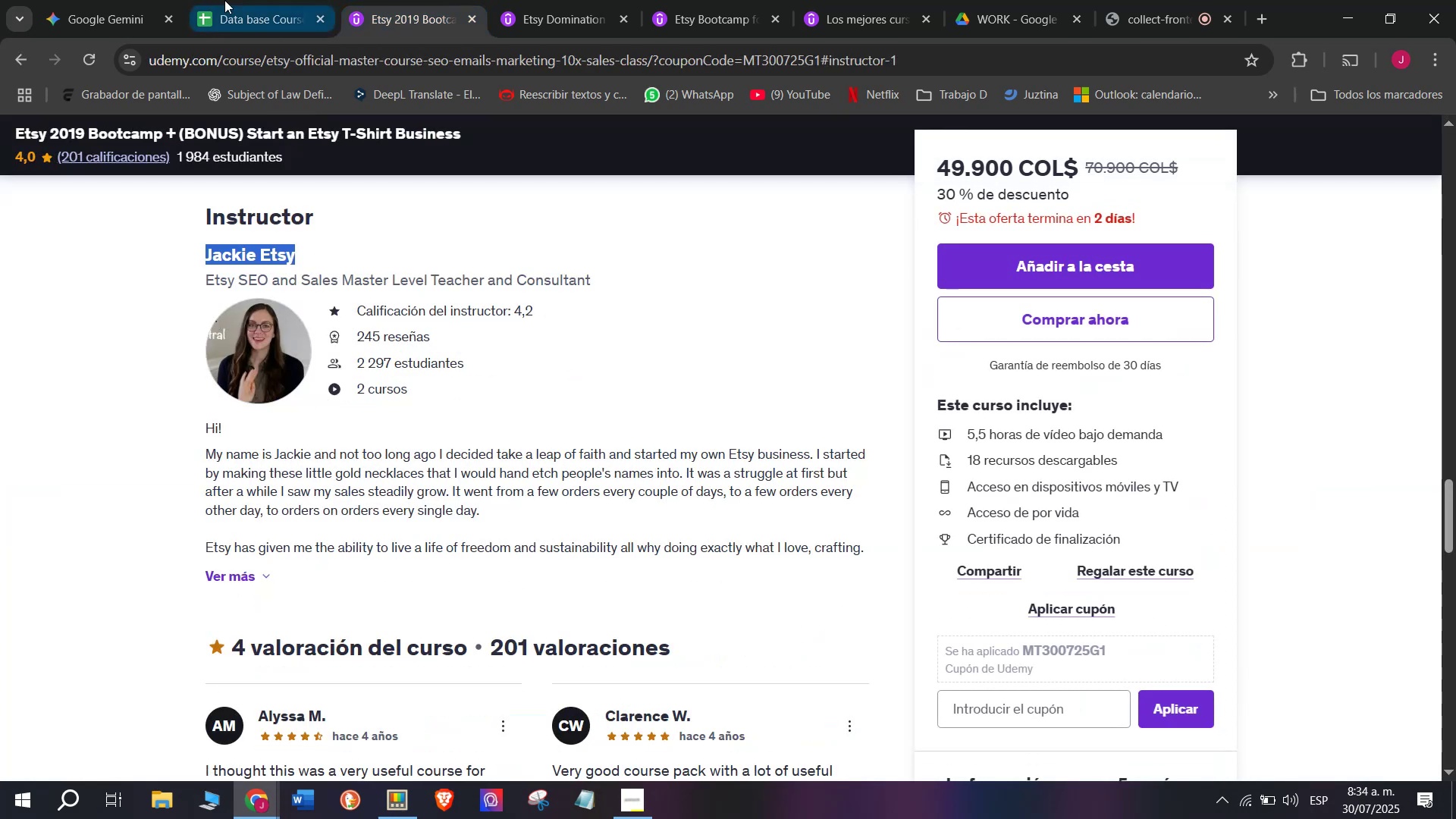 
left_click([224, 0])
 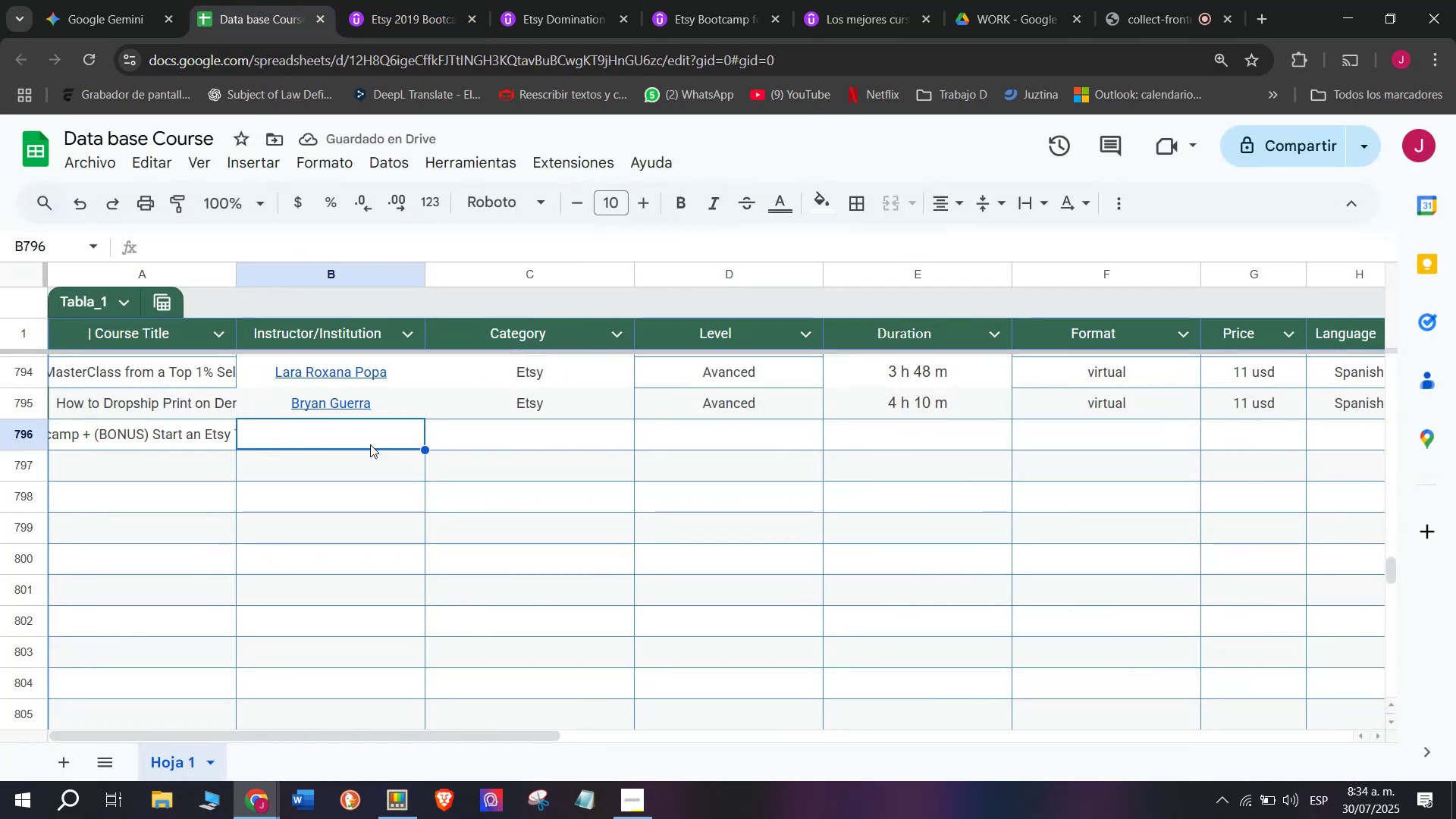 
key(Z)
 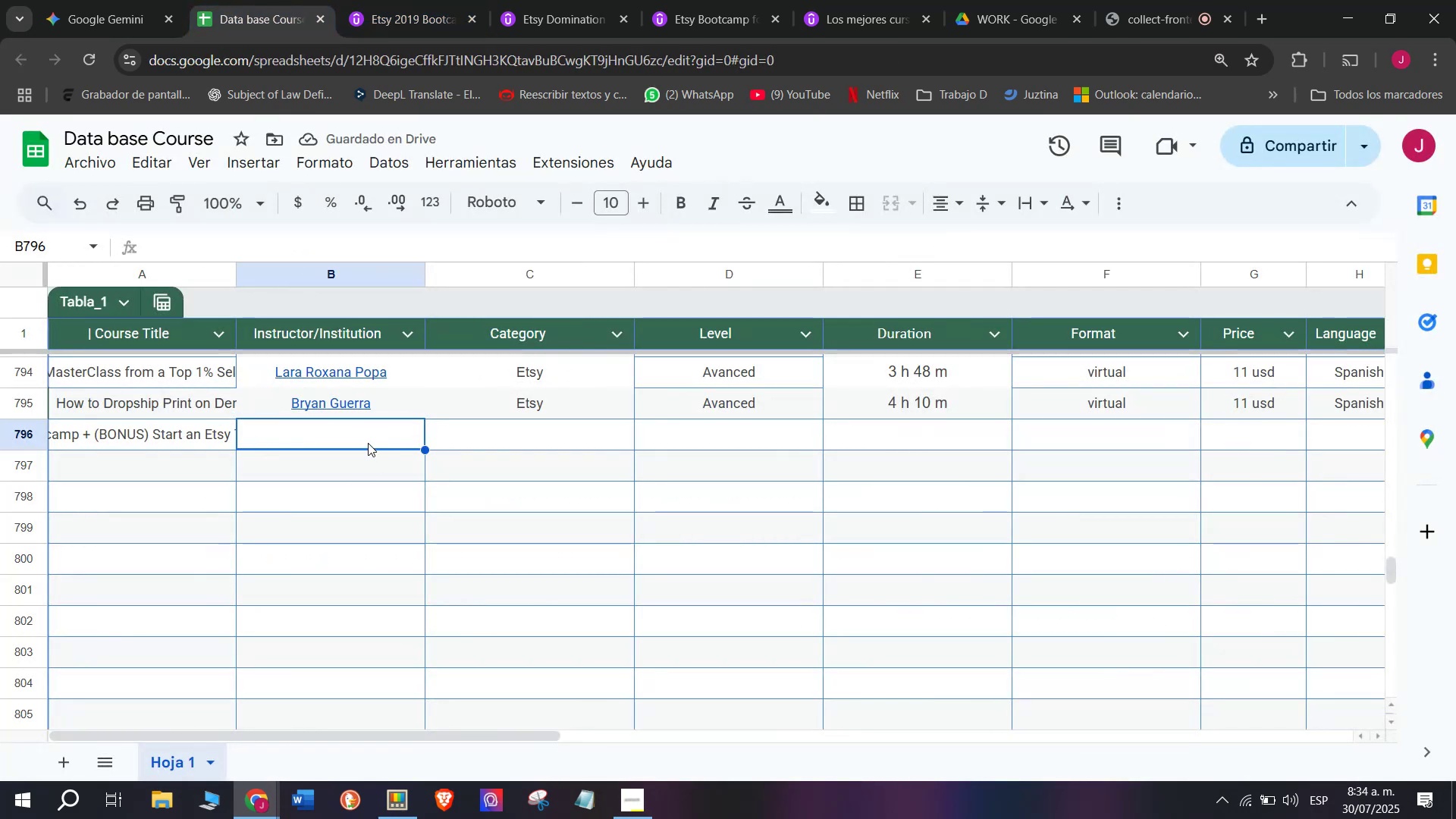 
key(Control+ControlLeft)
 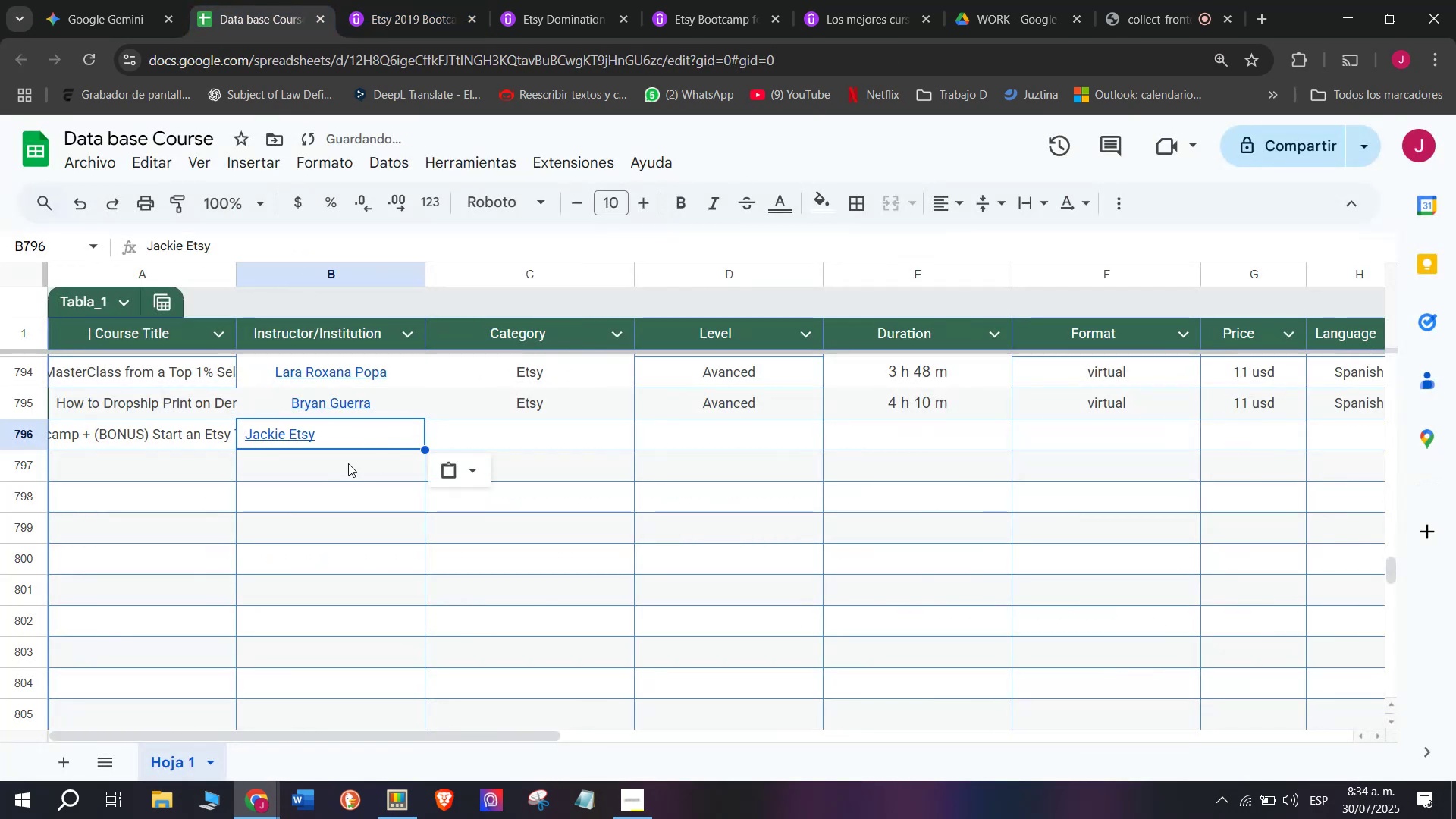 
key(Control+V)
 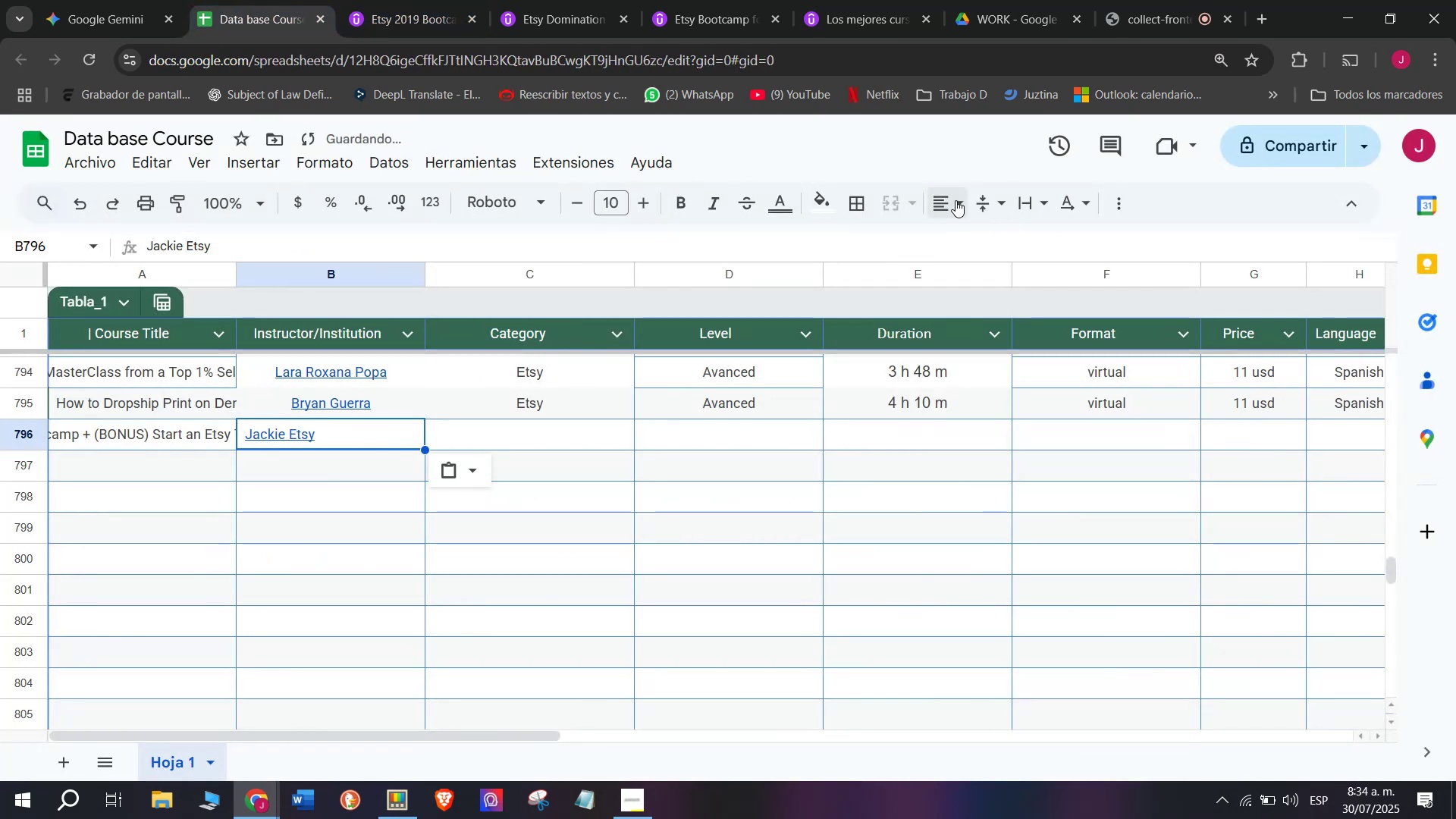 
double_click([987, 236])
 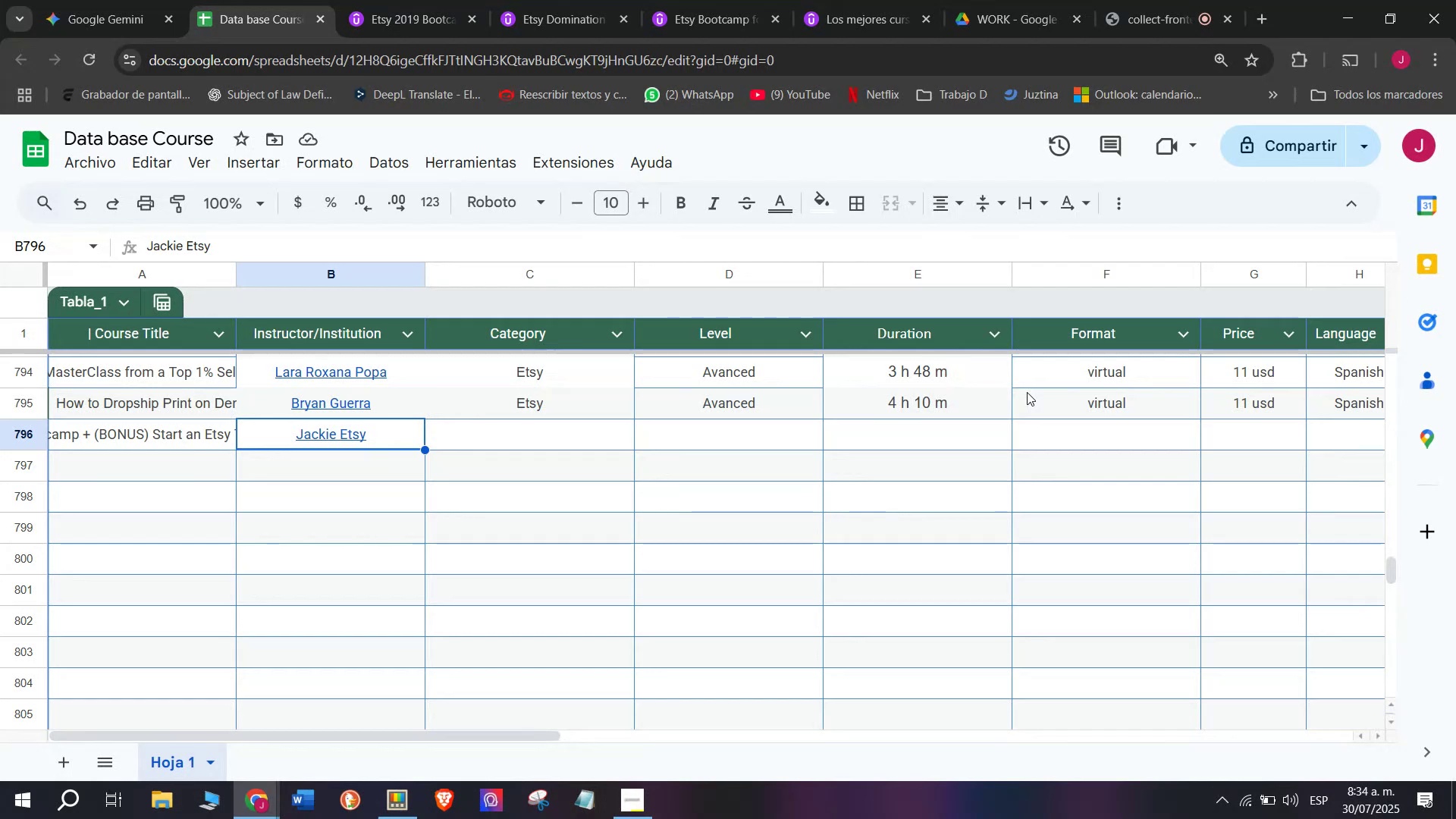 
wait(29.64)
 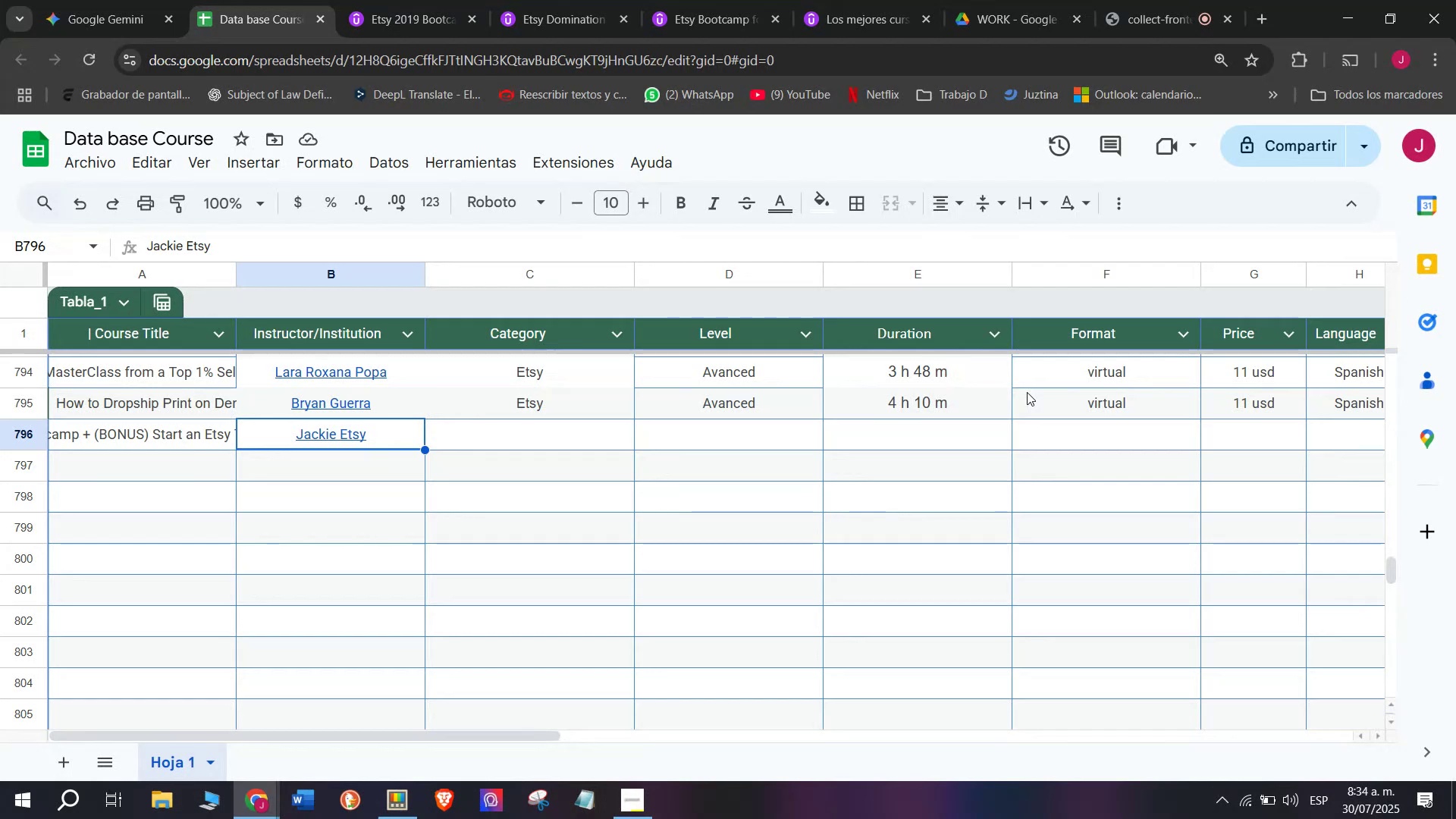 
left_click([596, 400])
 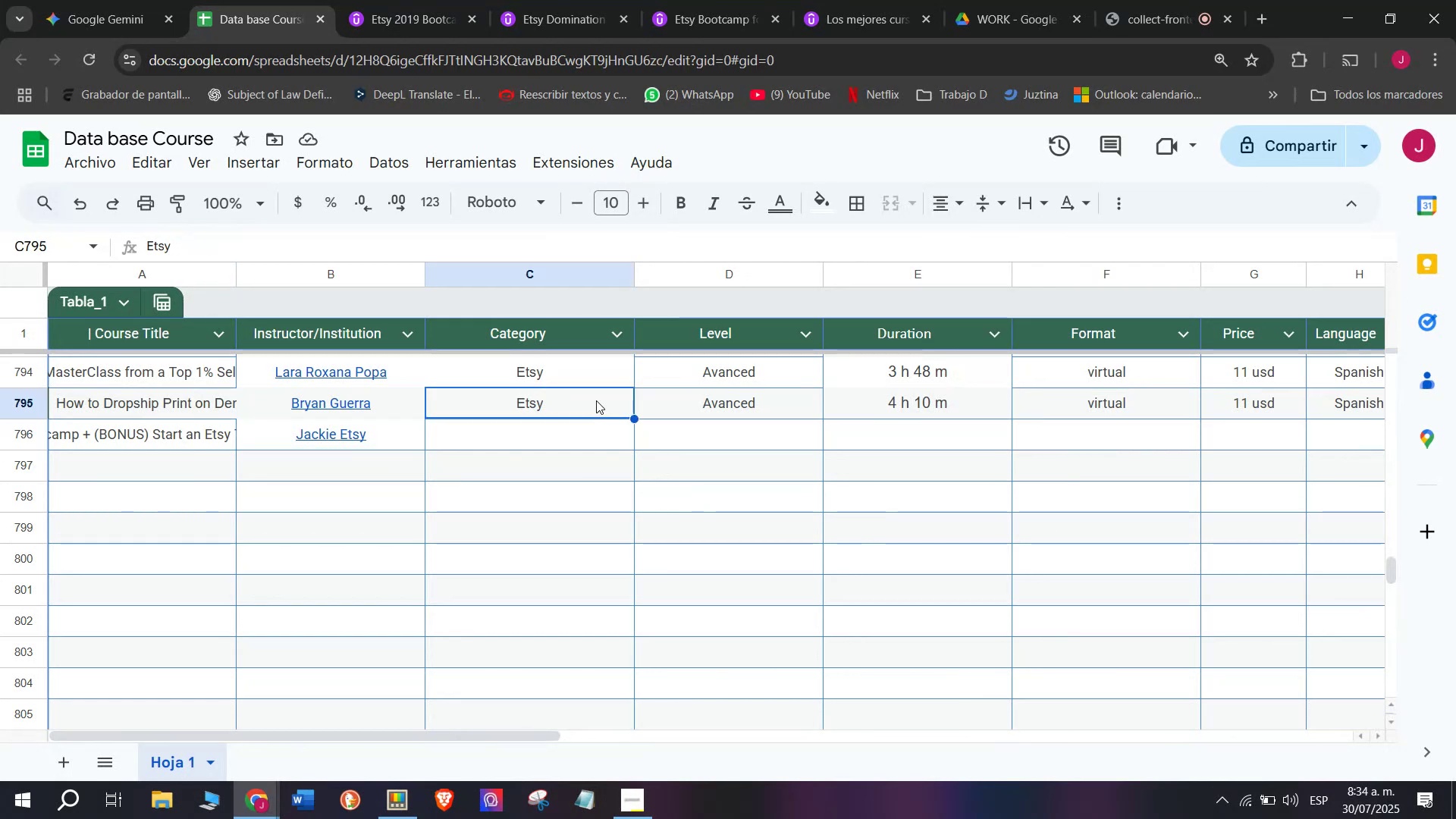 
key(Control+ControlLeft)
 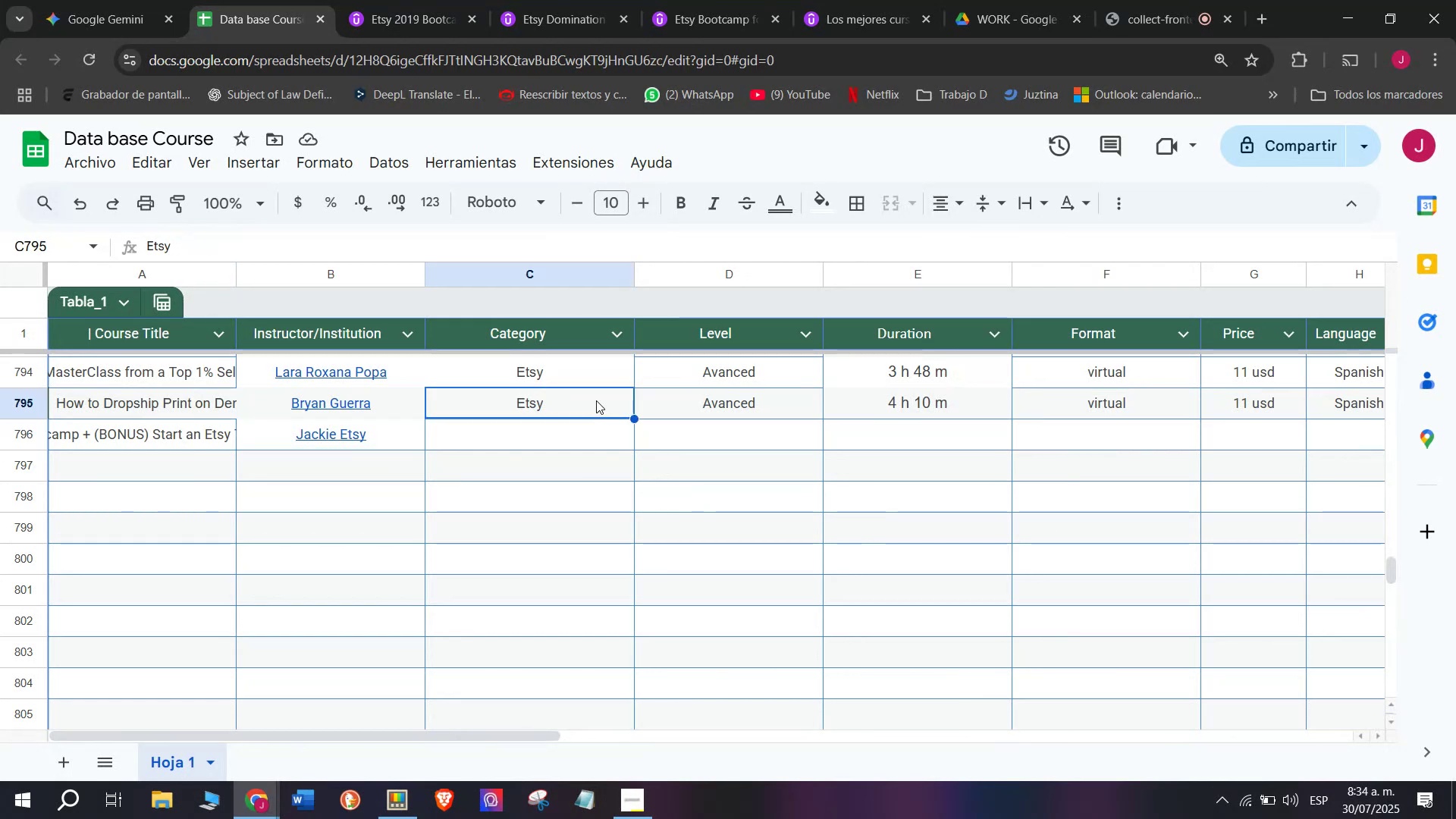 
key(Break)
 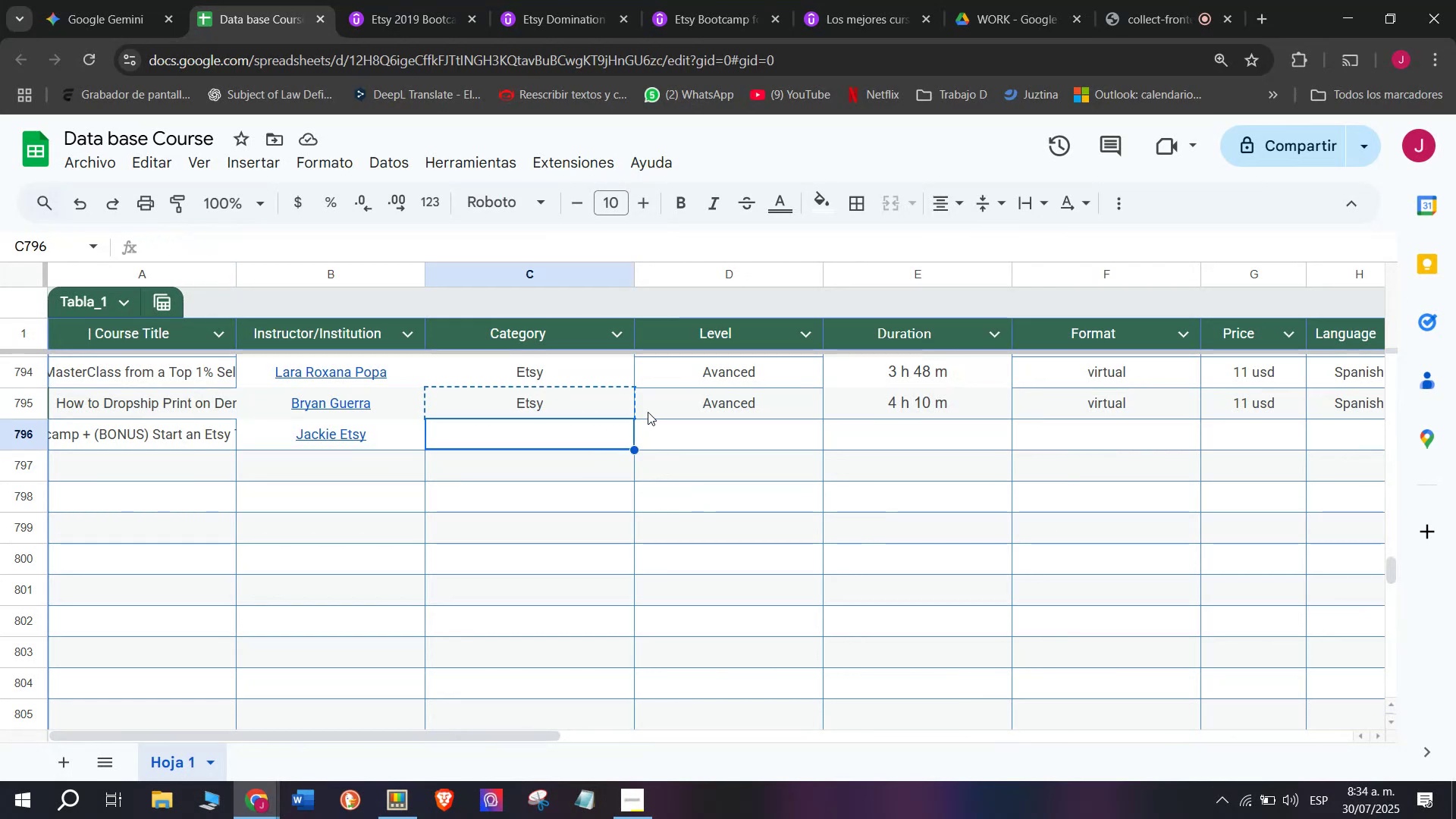 
key(Control+C)
 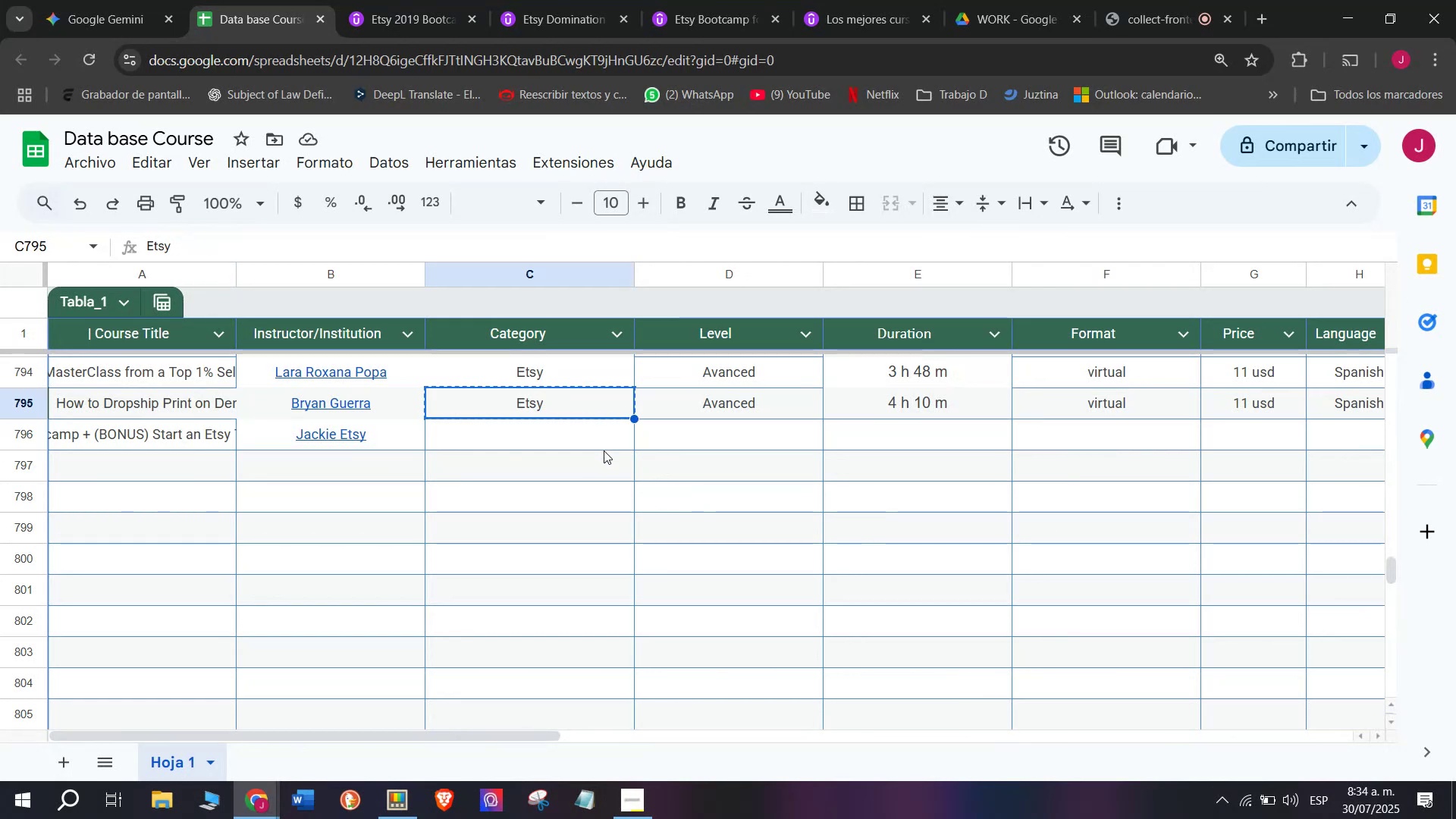 
left_click([604, 450])
 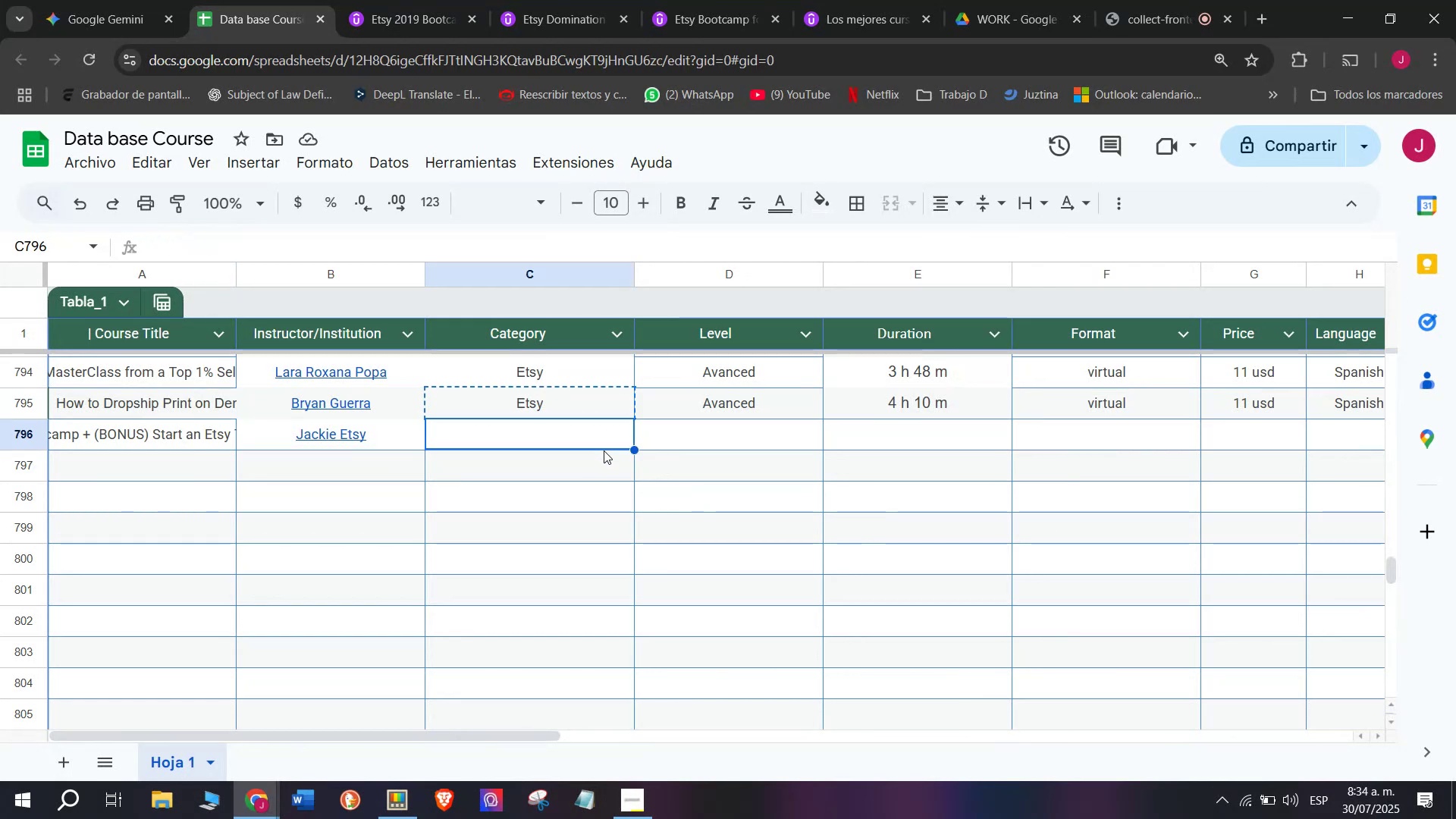 
key(Control+ControlLeft)
 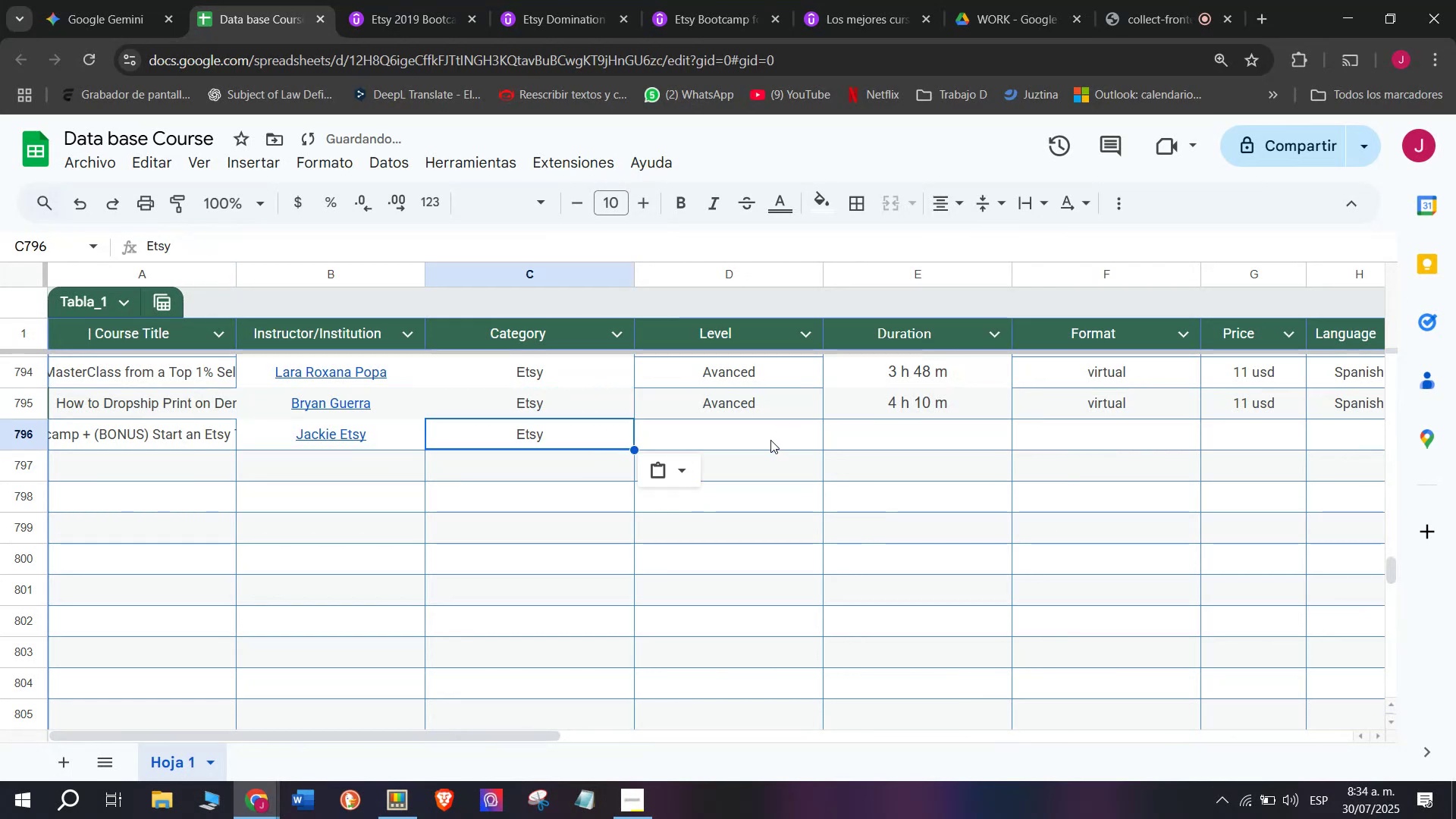 
key(Z)
 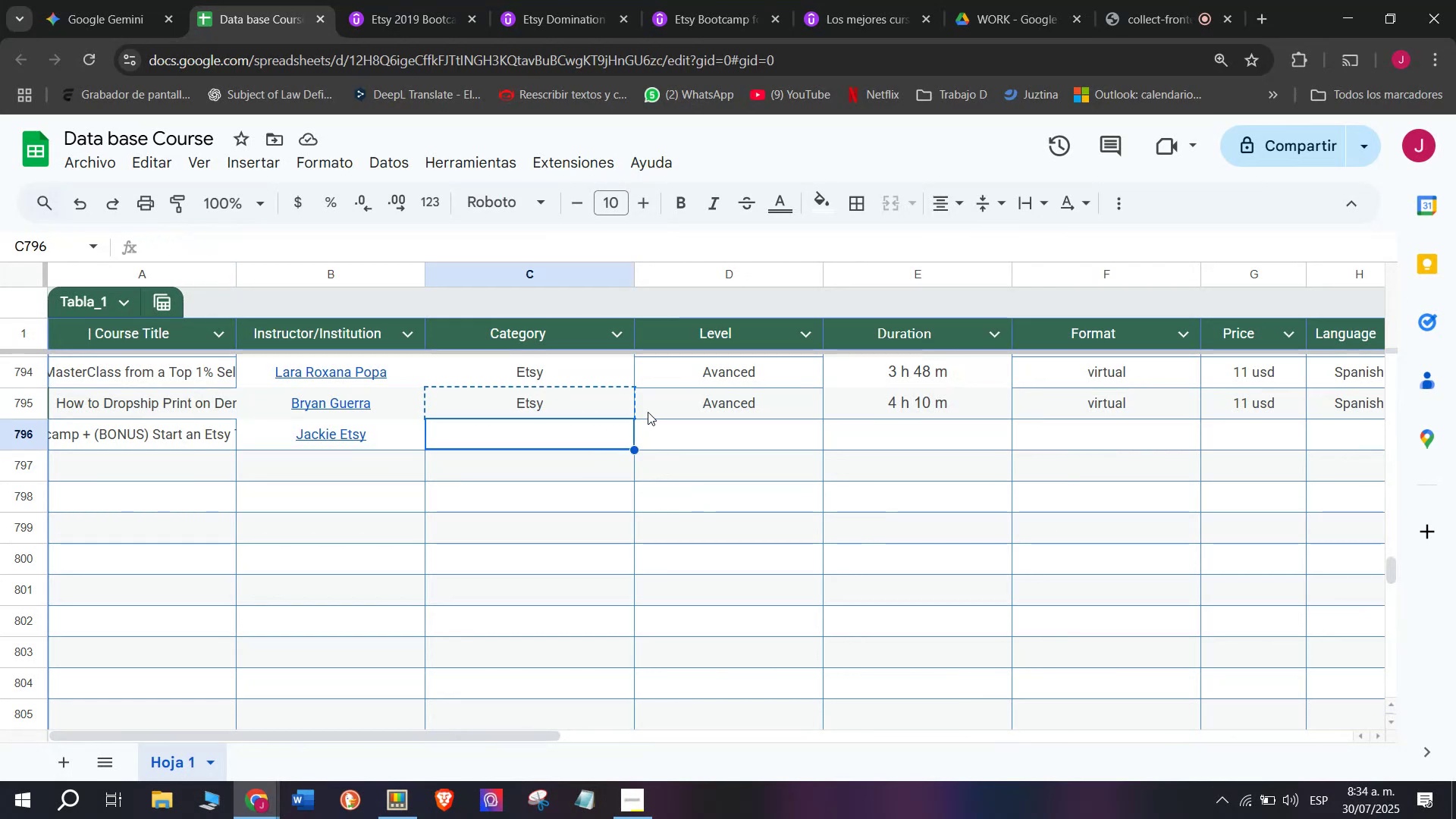 
key(Control+V)
 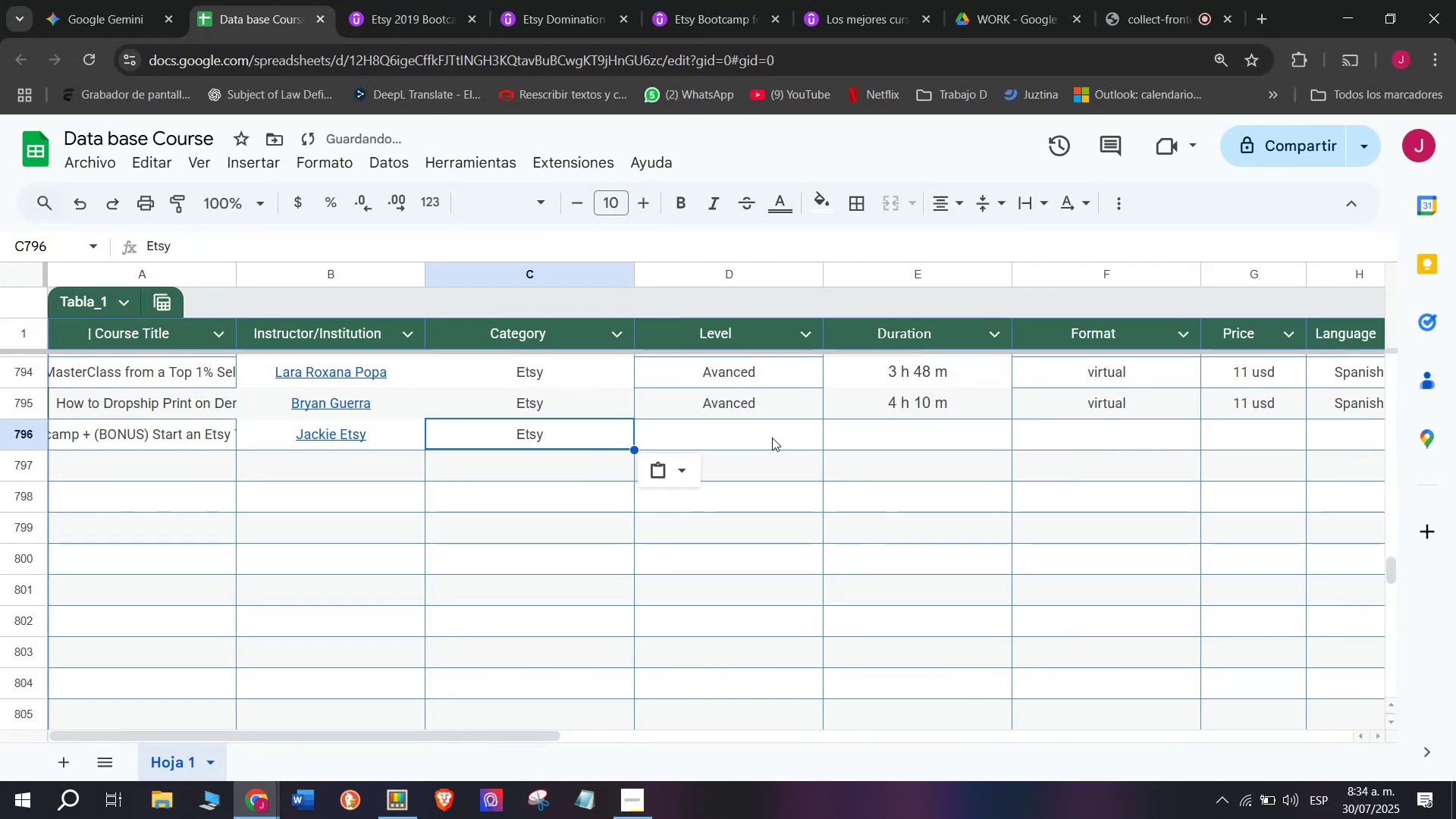 
left_click([770, 440])
 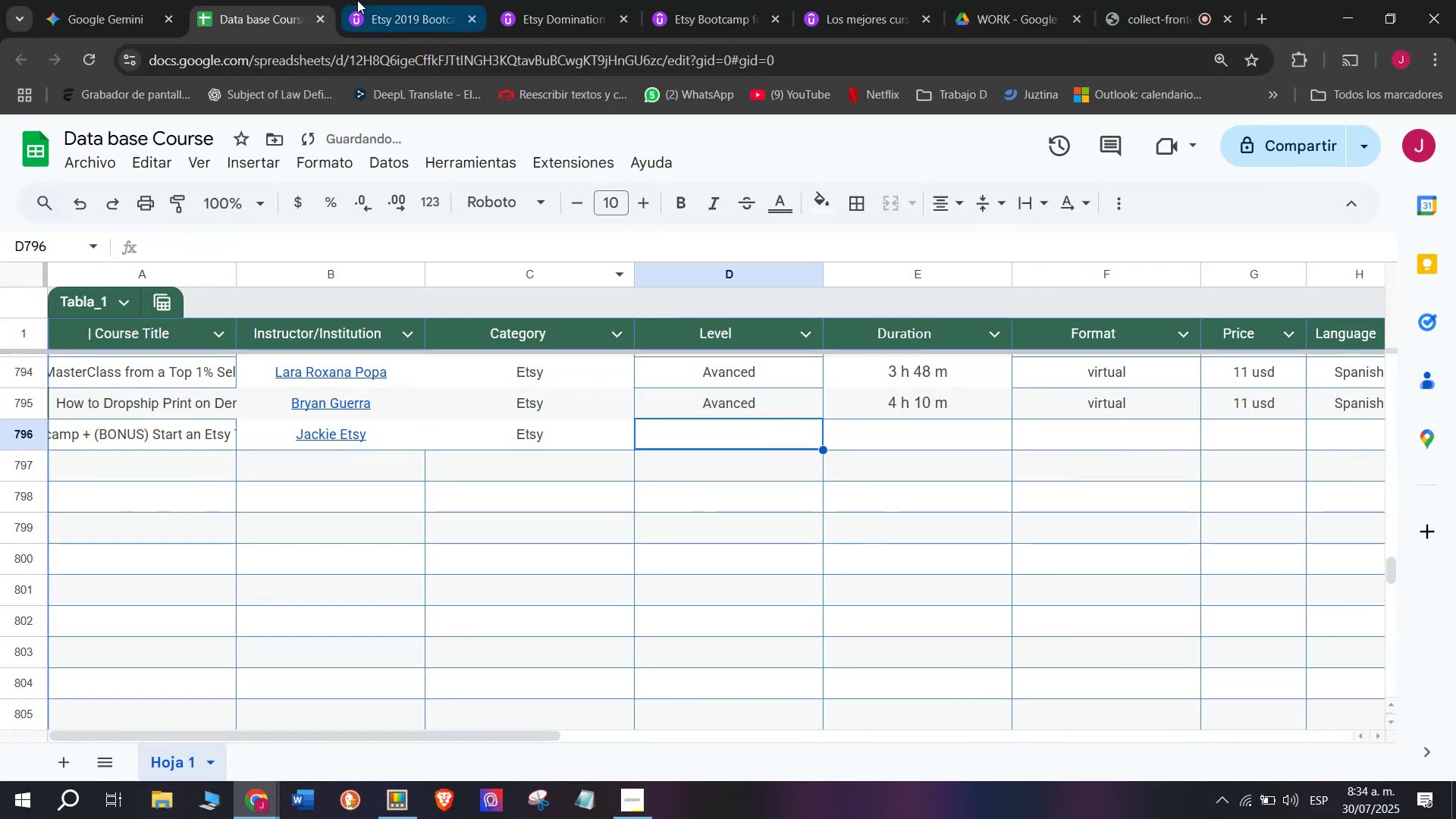 
left_click([392, 0])
 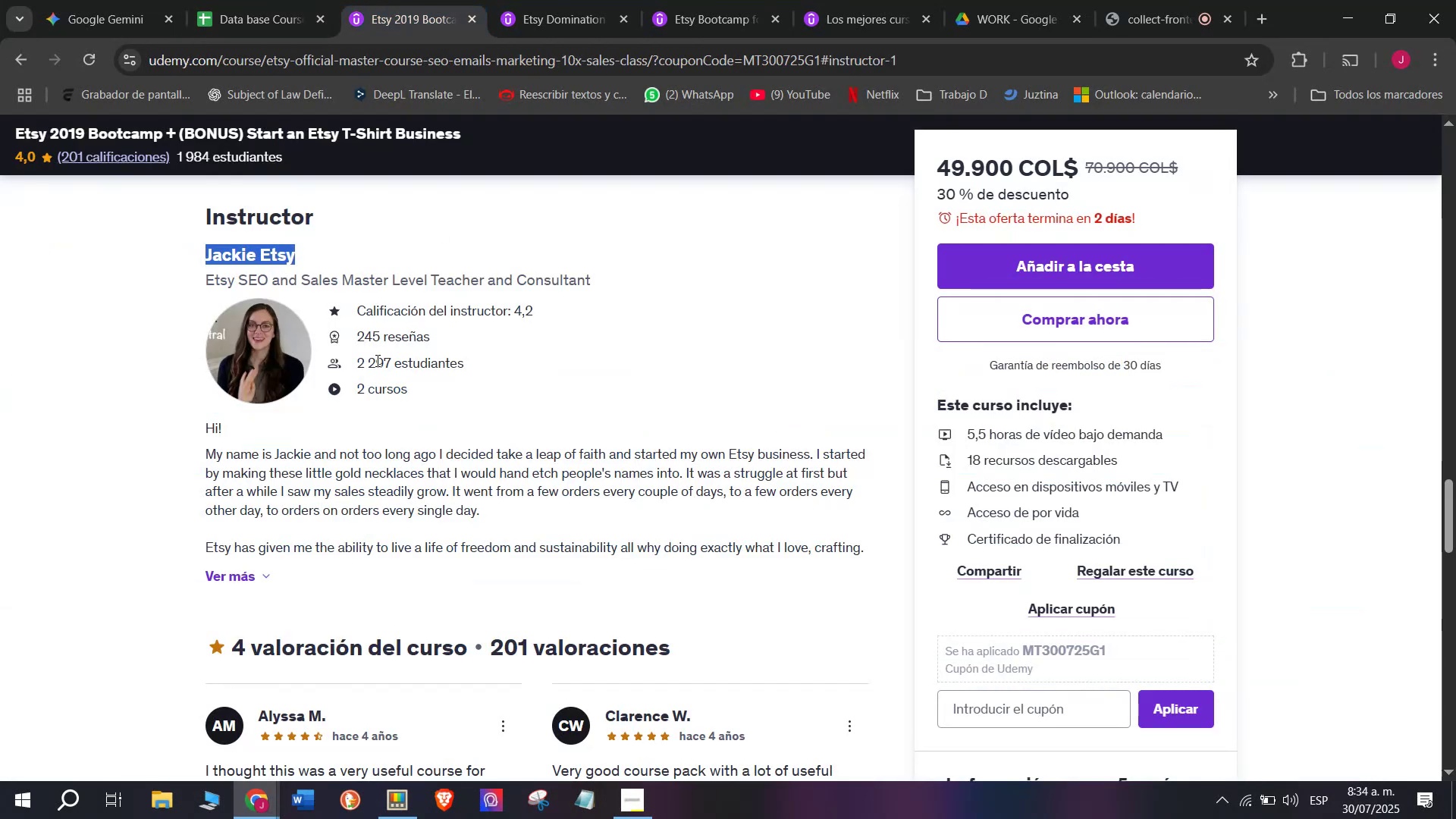 
scroll: coordinate [364, 372], scroll_direction: up, amount: 8.0
 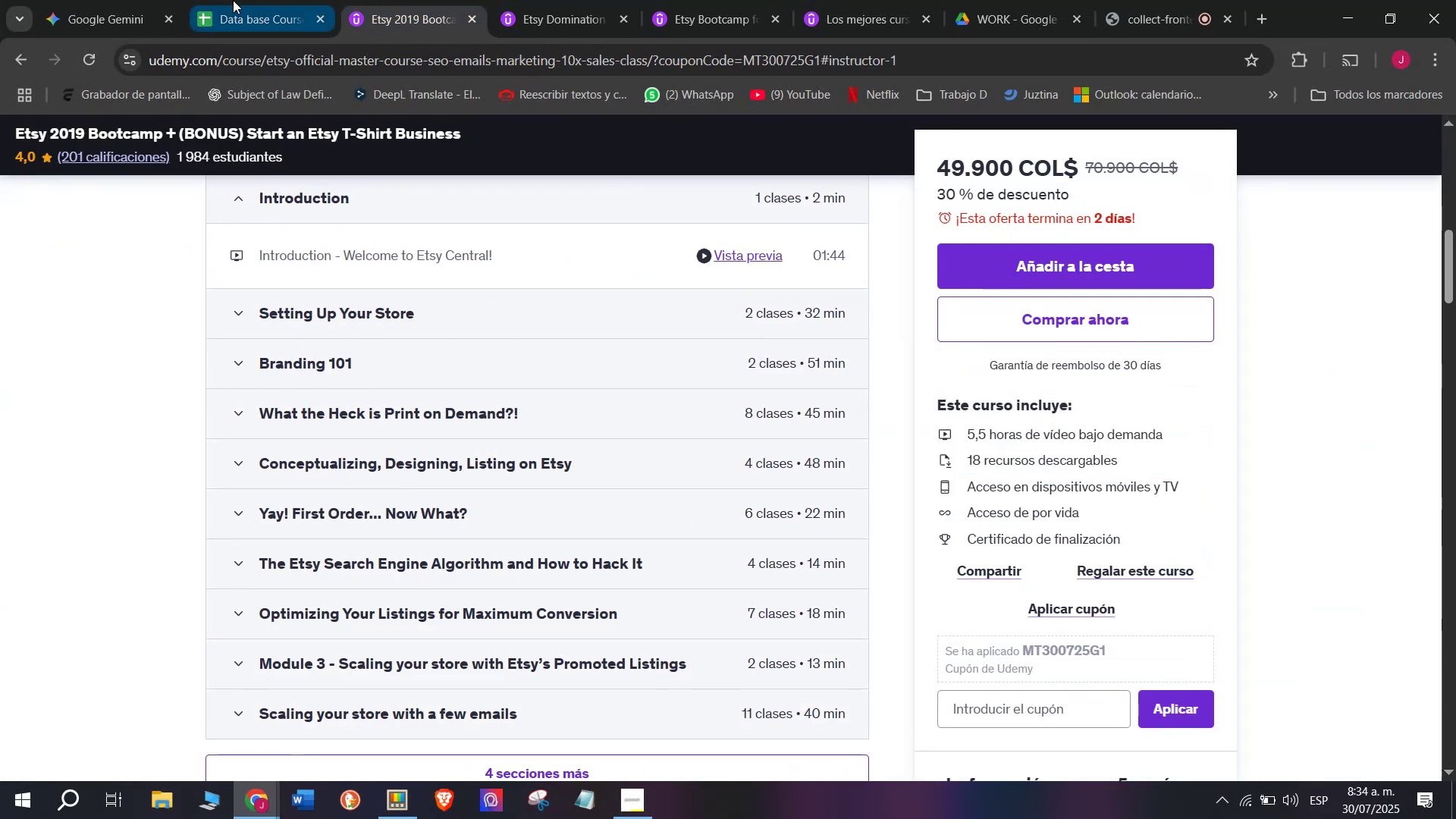 
left_click([231, 0])
 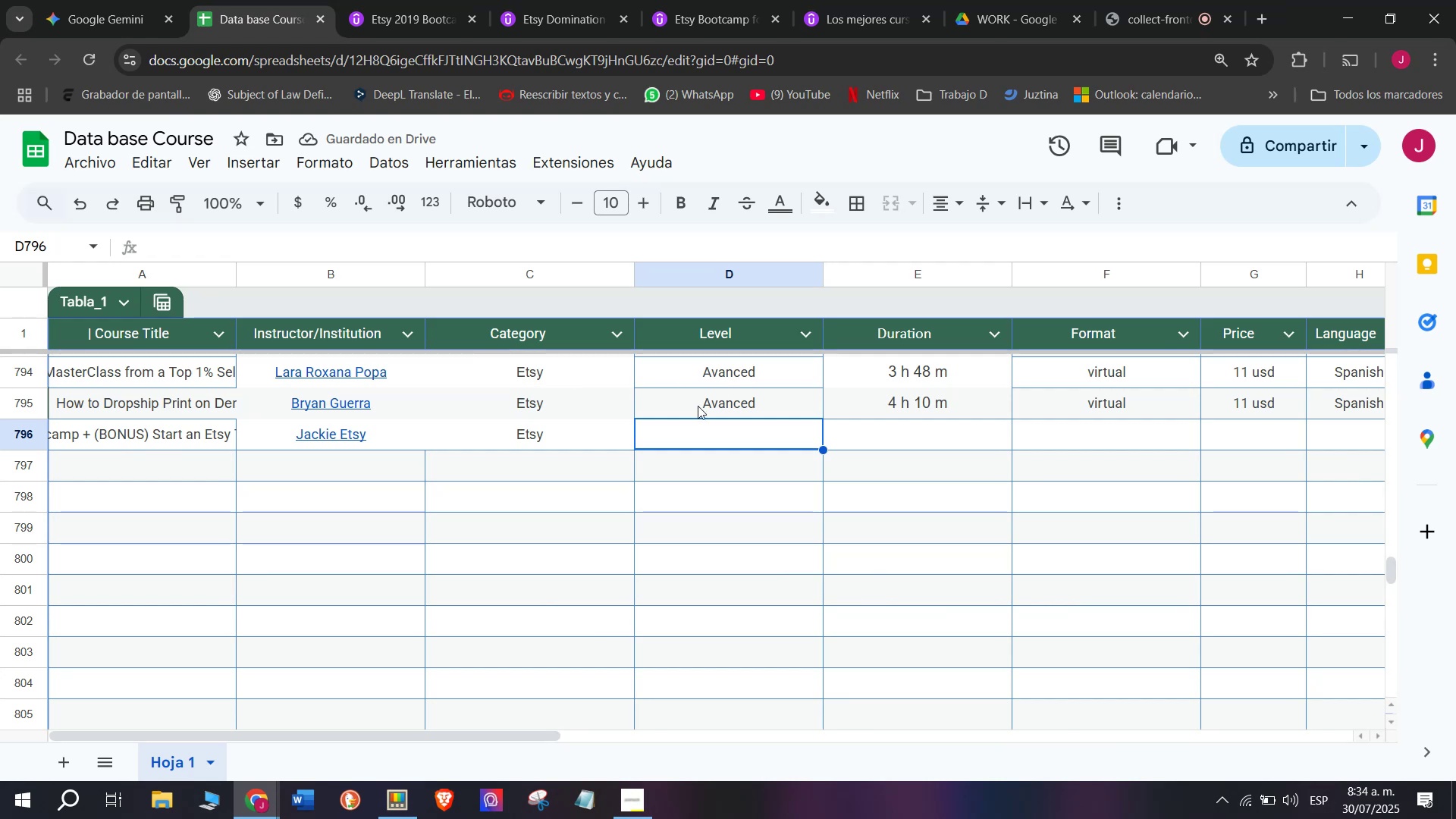 
left_click([704, 413])
 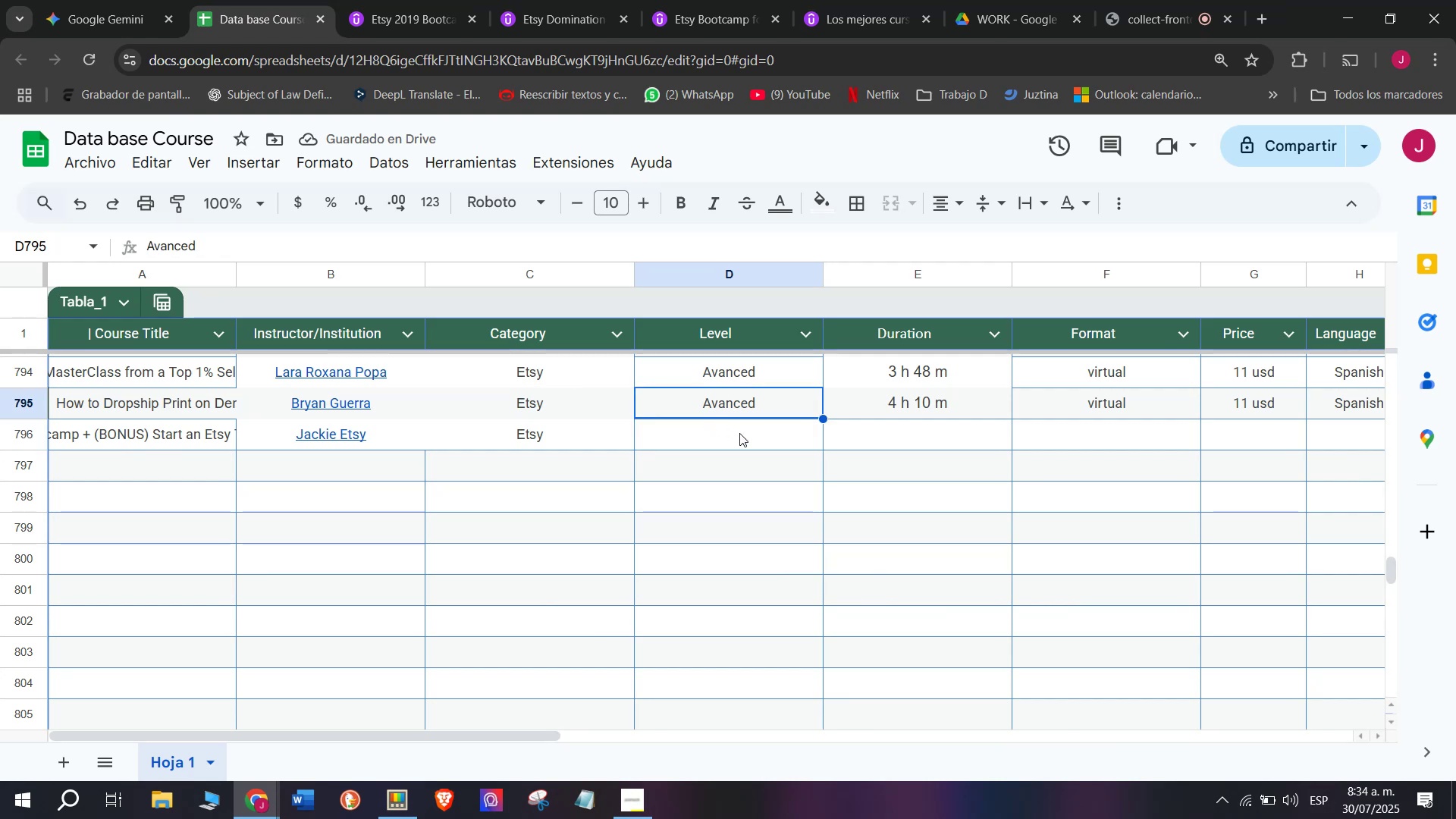 
key(Break)
 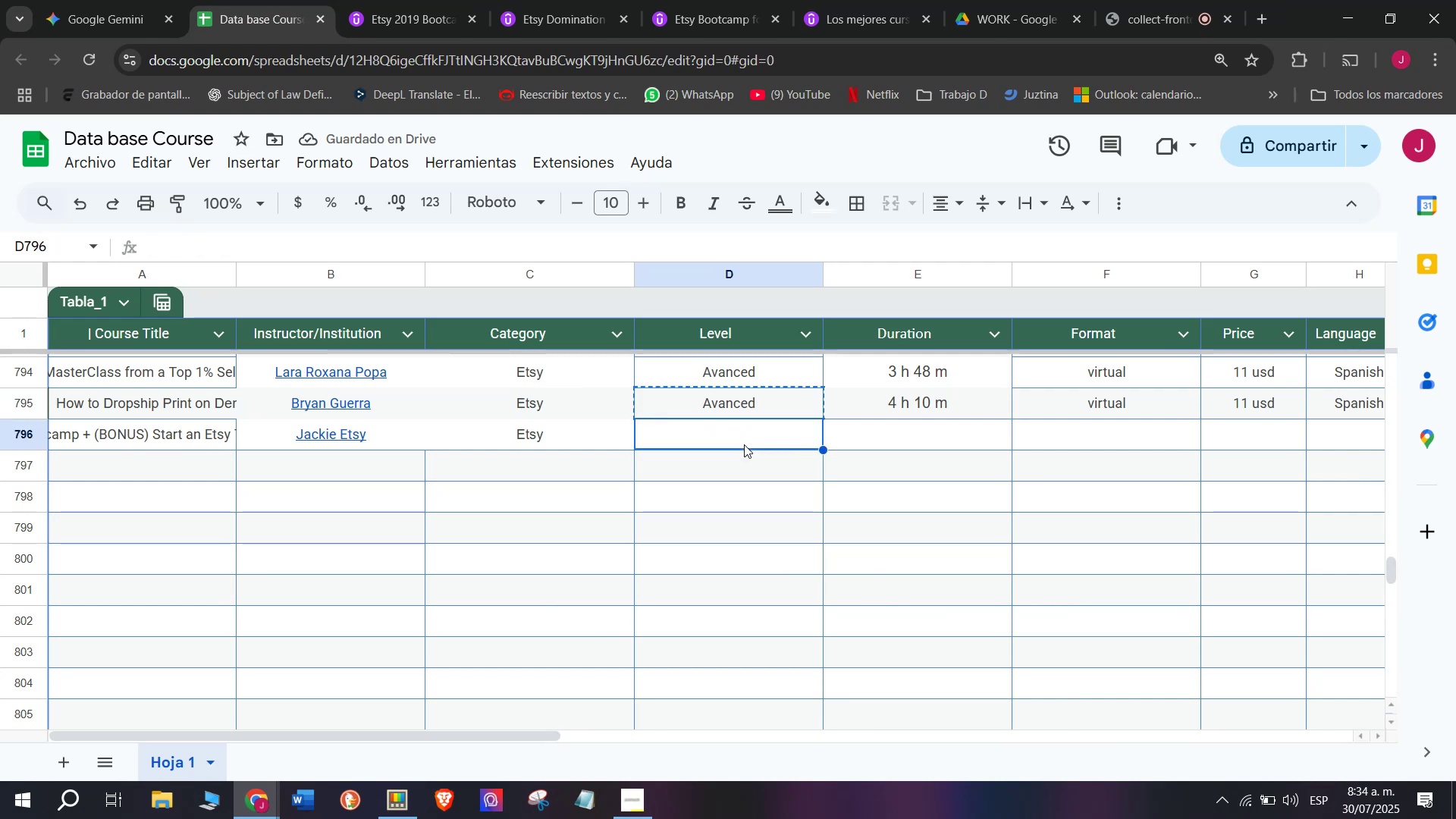 
key(Control+ControlLeft)
 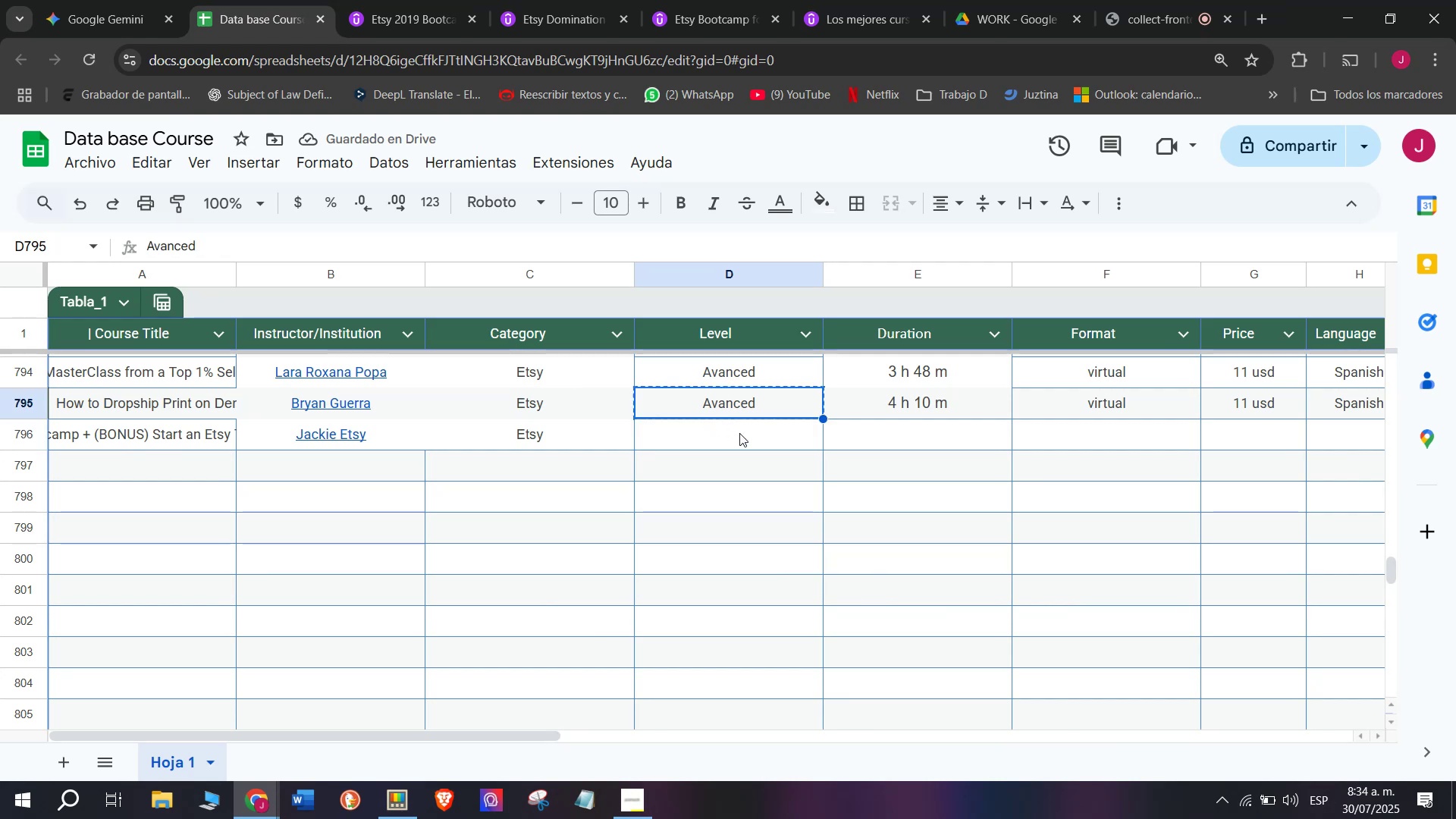 
key(Control+C)
 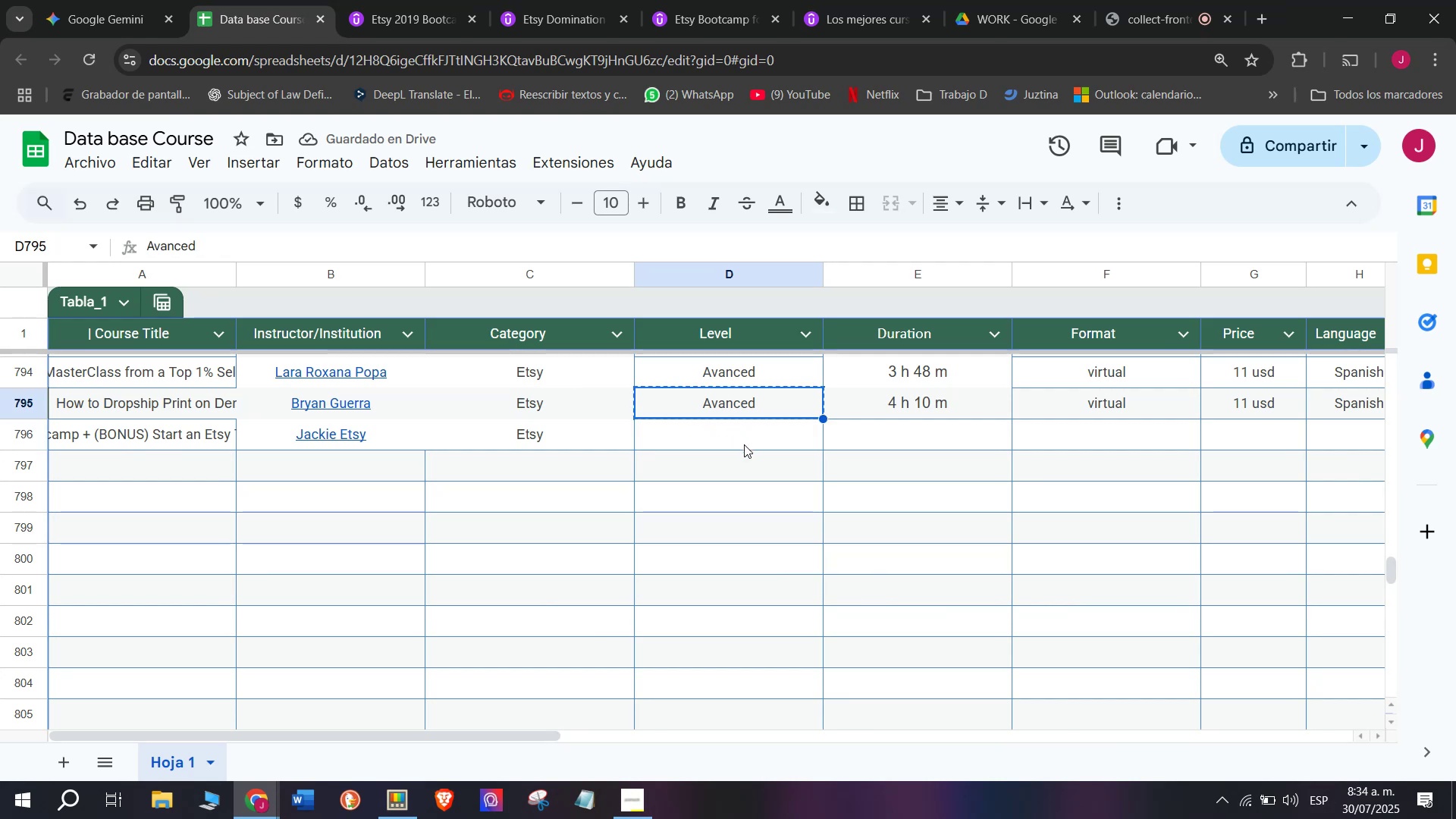 
left_click([744, 444])
 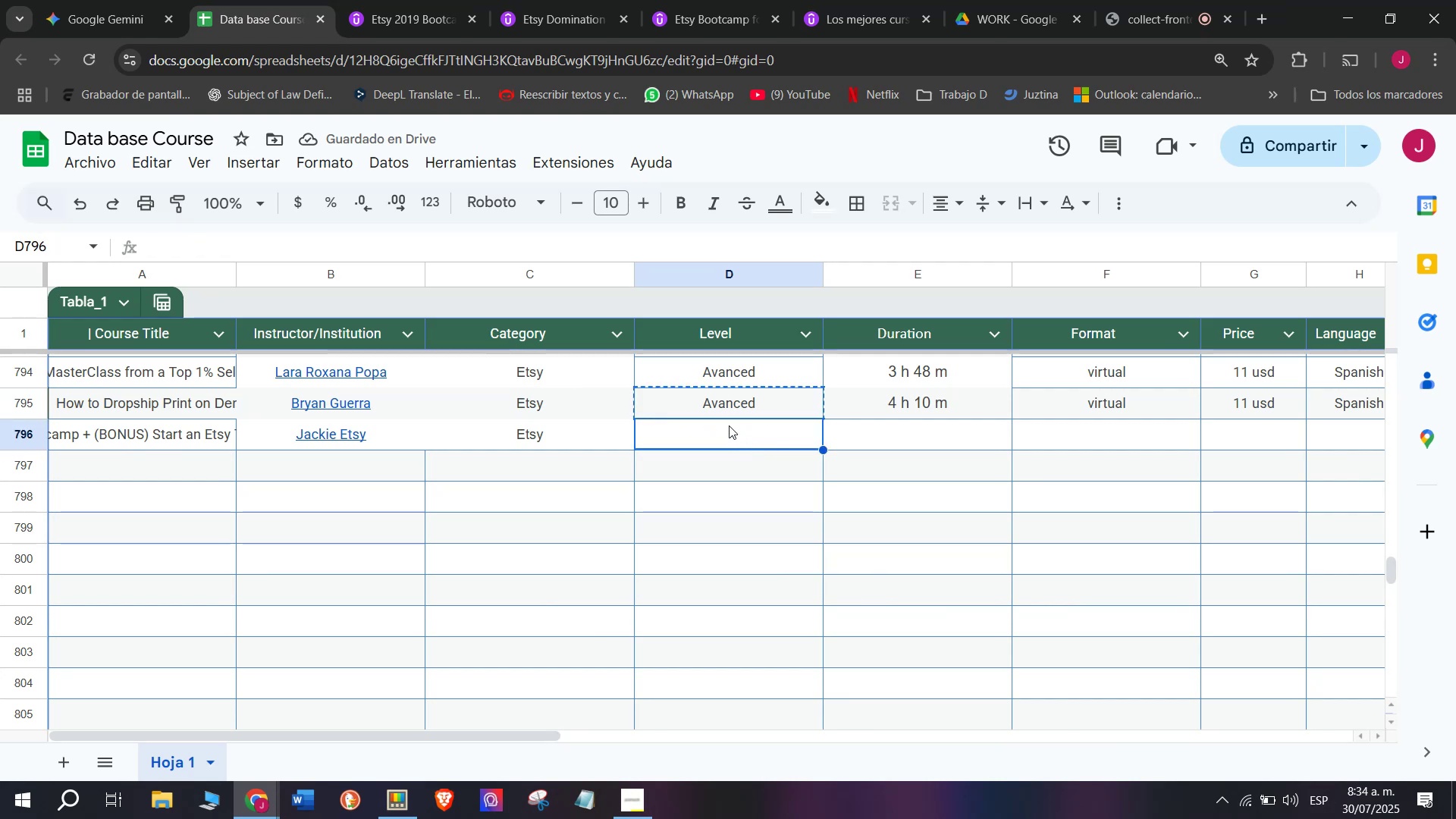 
key(Control+ControlLeft)
 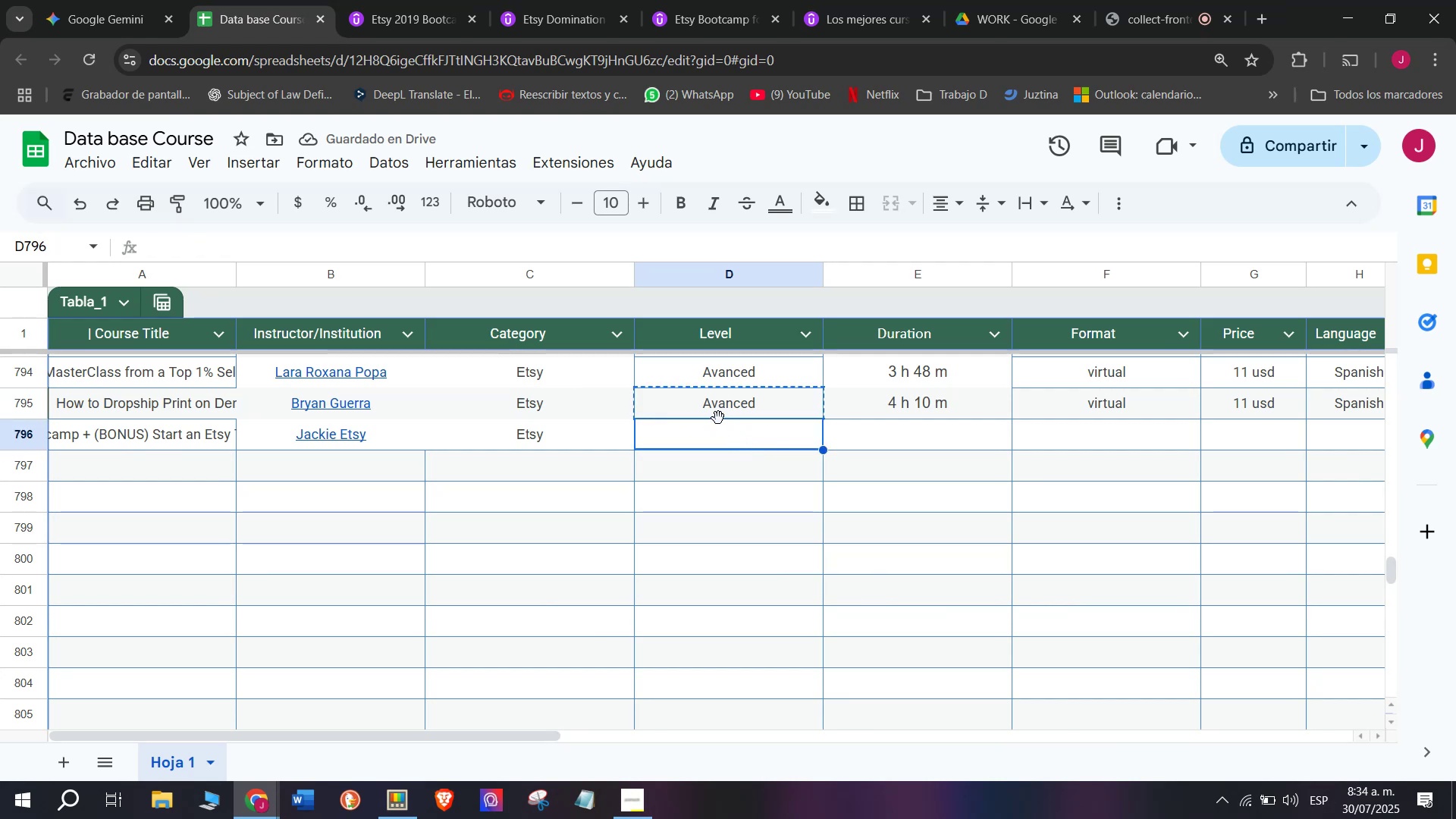 
key(Z)
 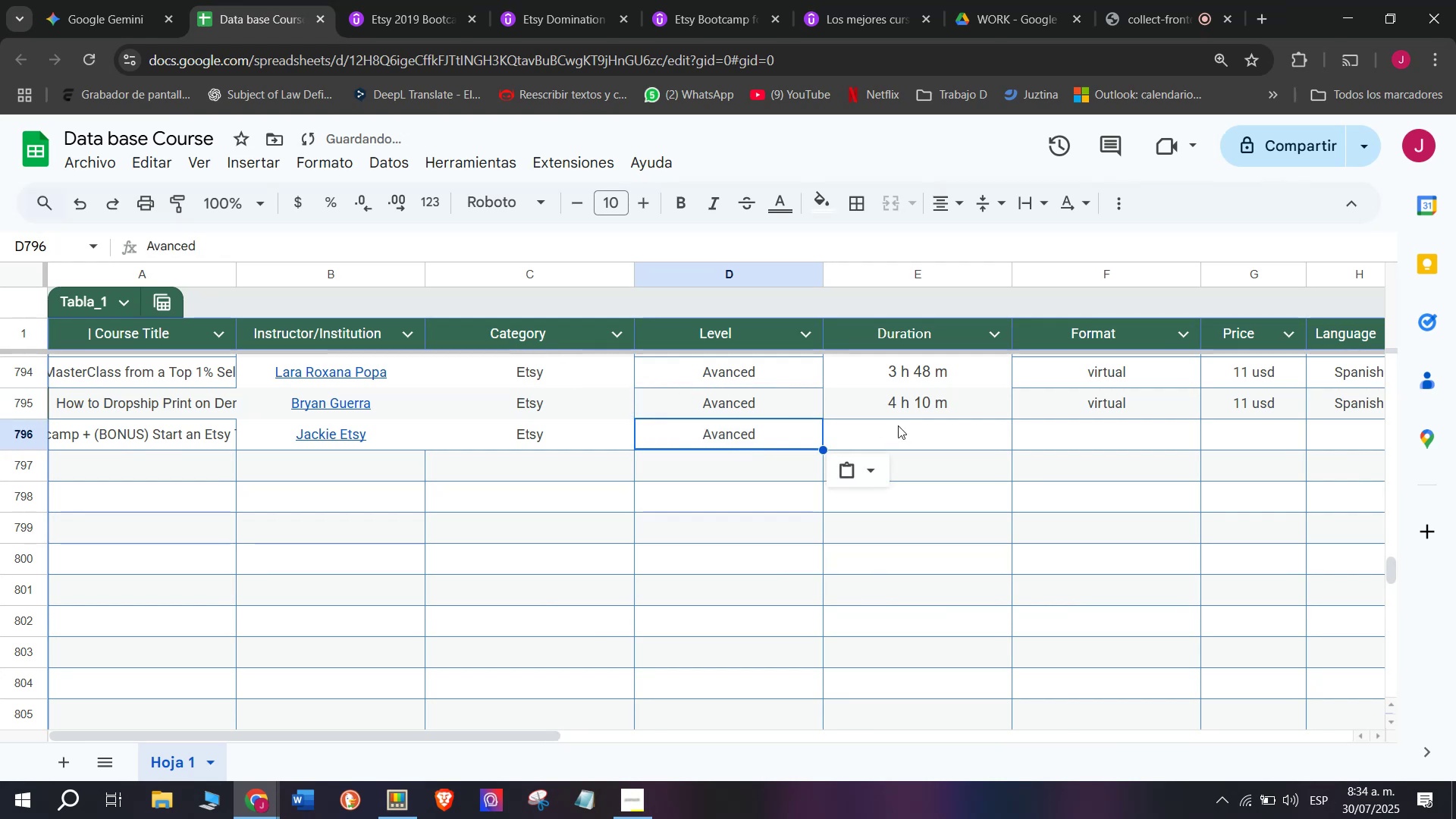 
key(Control+V)
 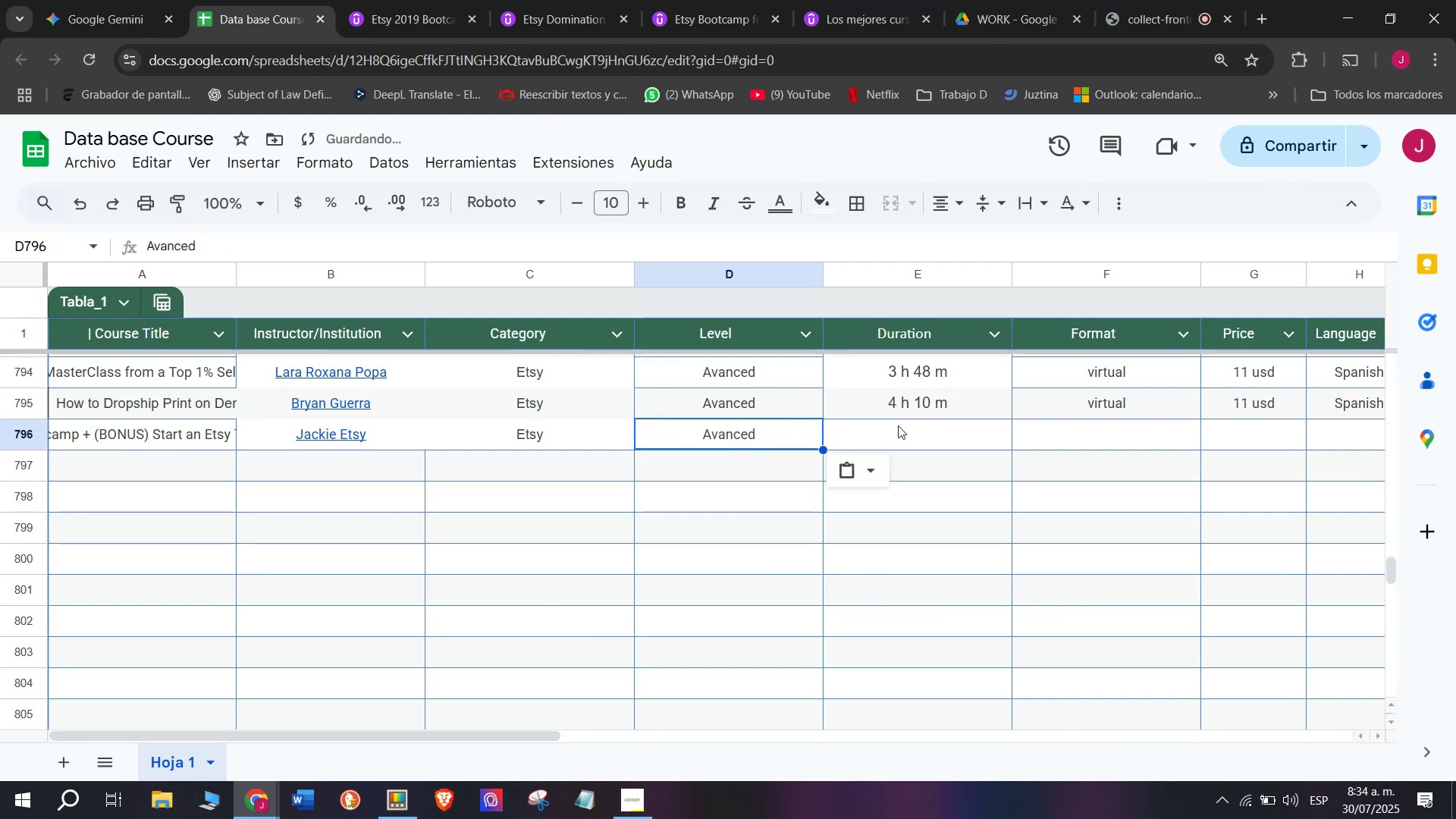 
left_click([898, 425])
 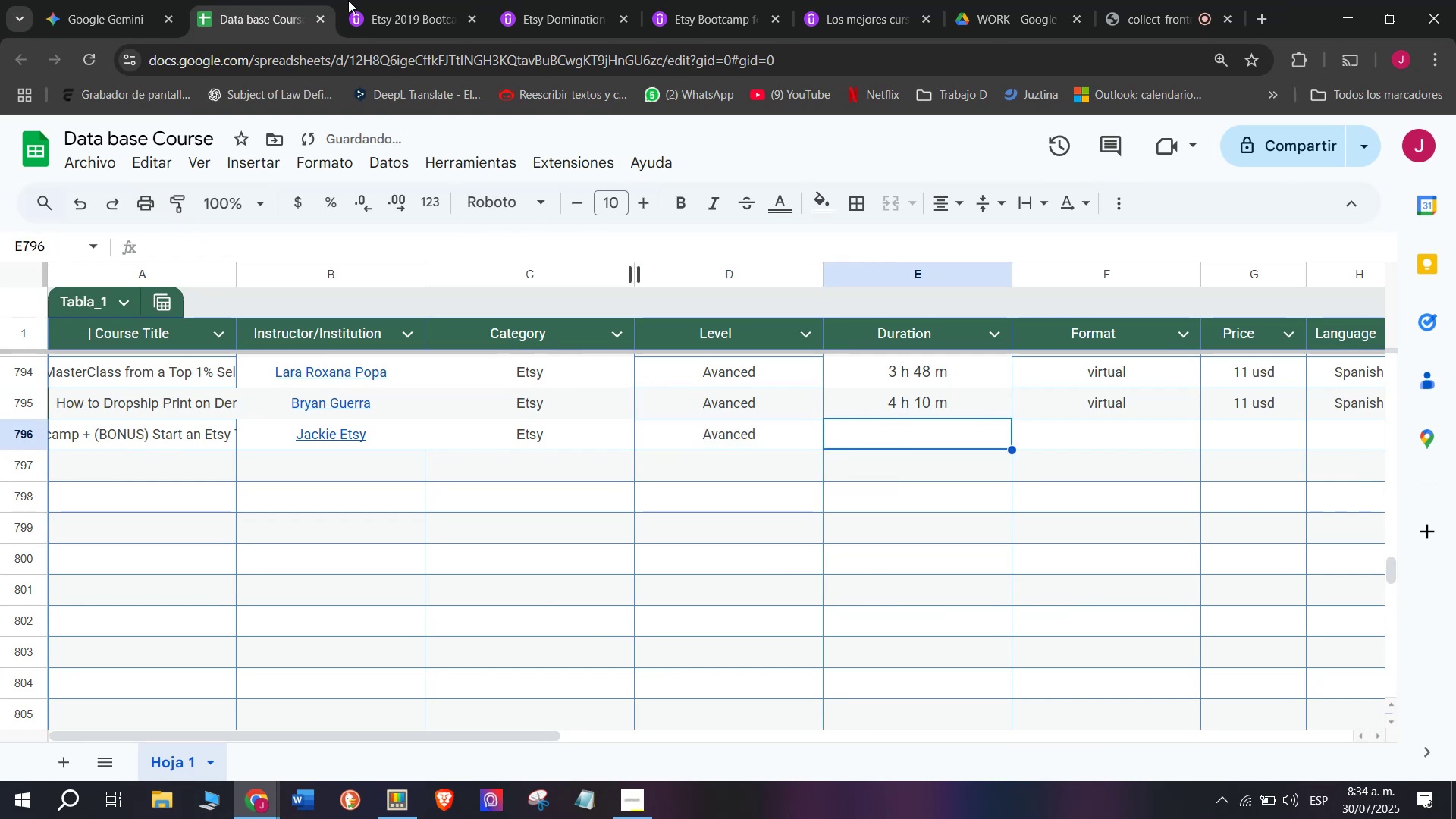 
left_click([367, 0])
 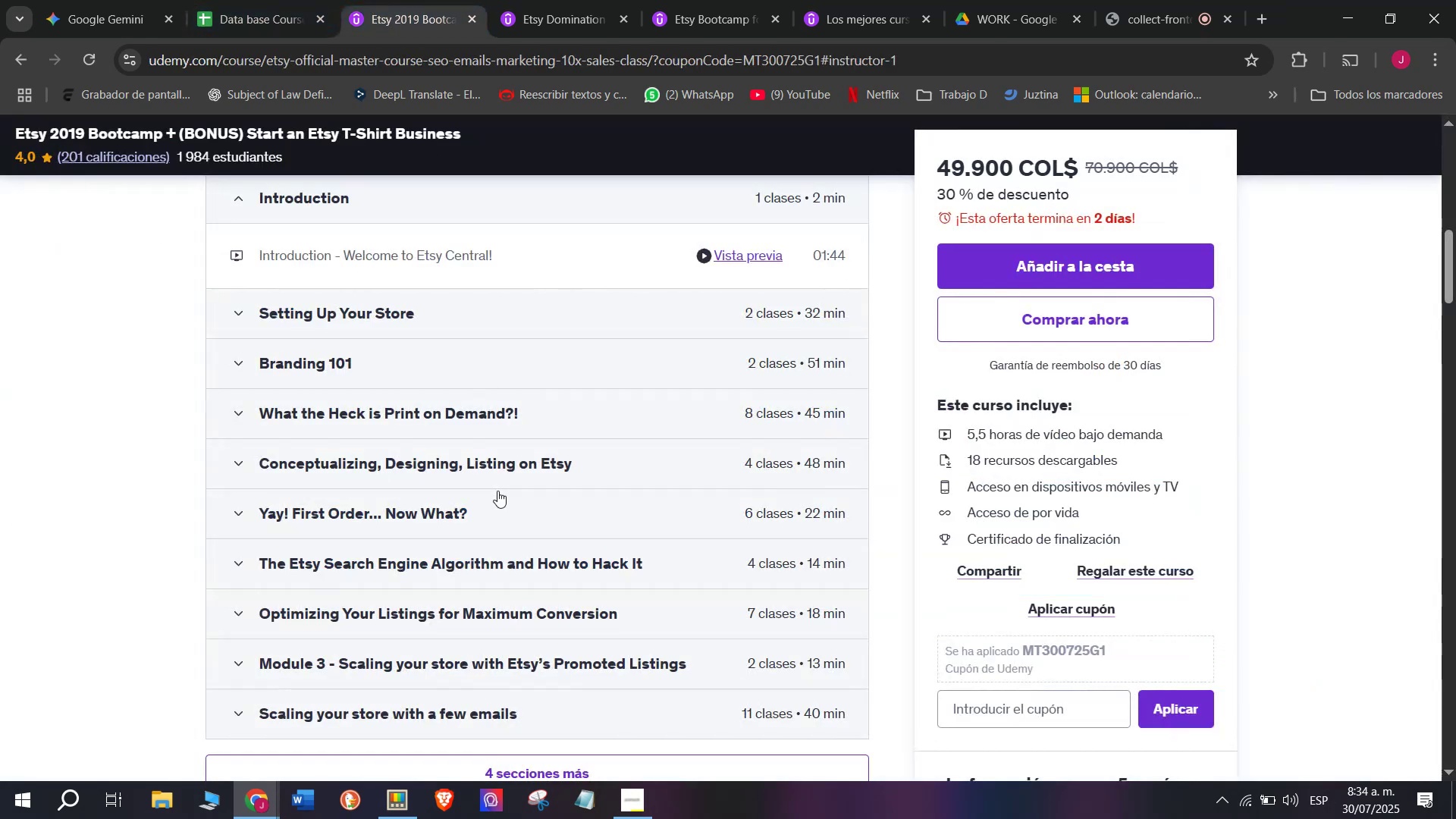 
scroll: coordinate [500, 508], scroll_direction: up, amount: 2.0
 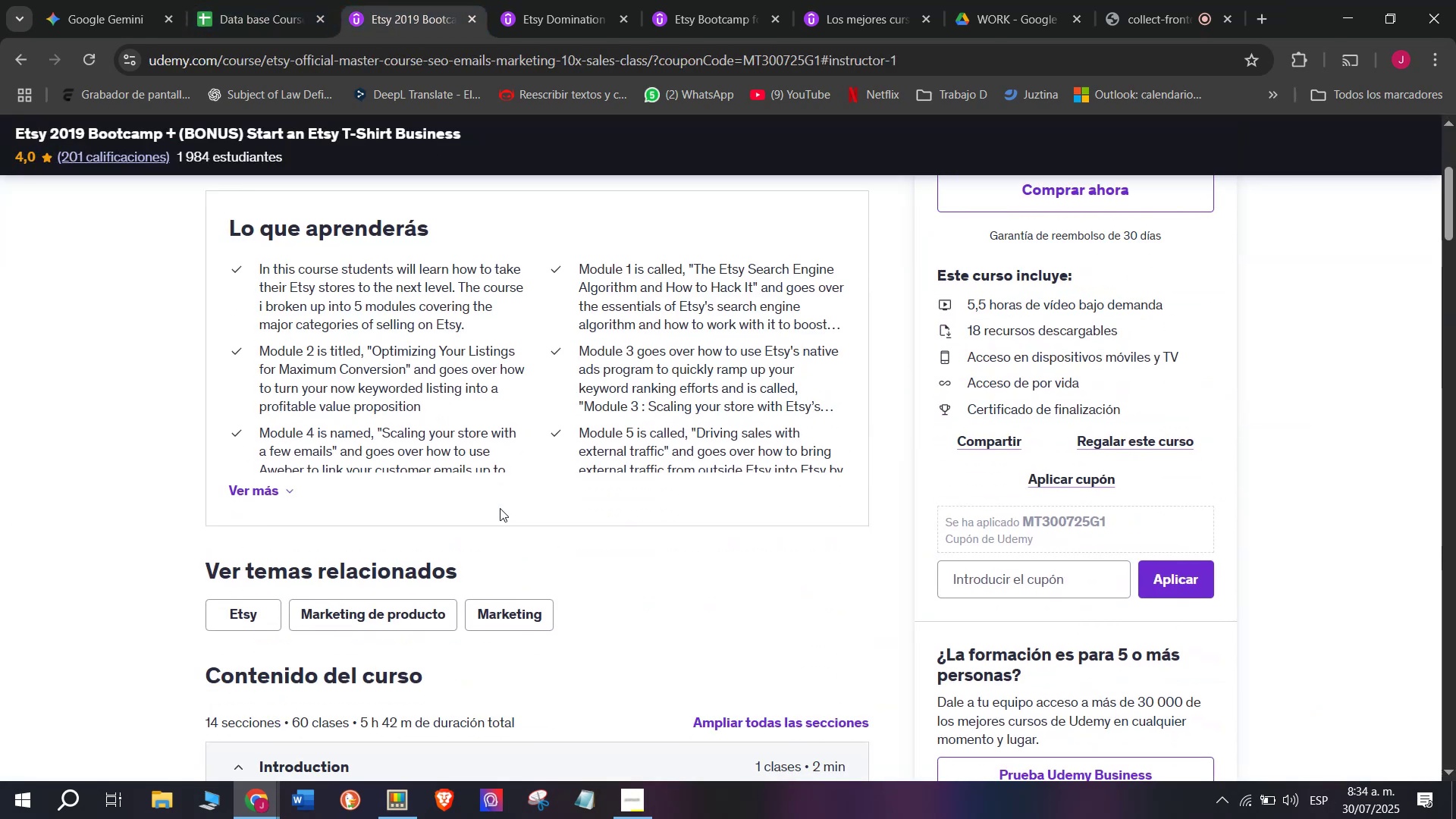 
scroll: coordinate [500, 508], scroll_direction: down, amount: 1.0
 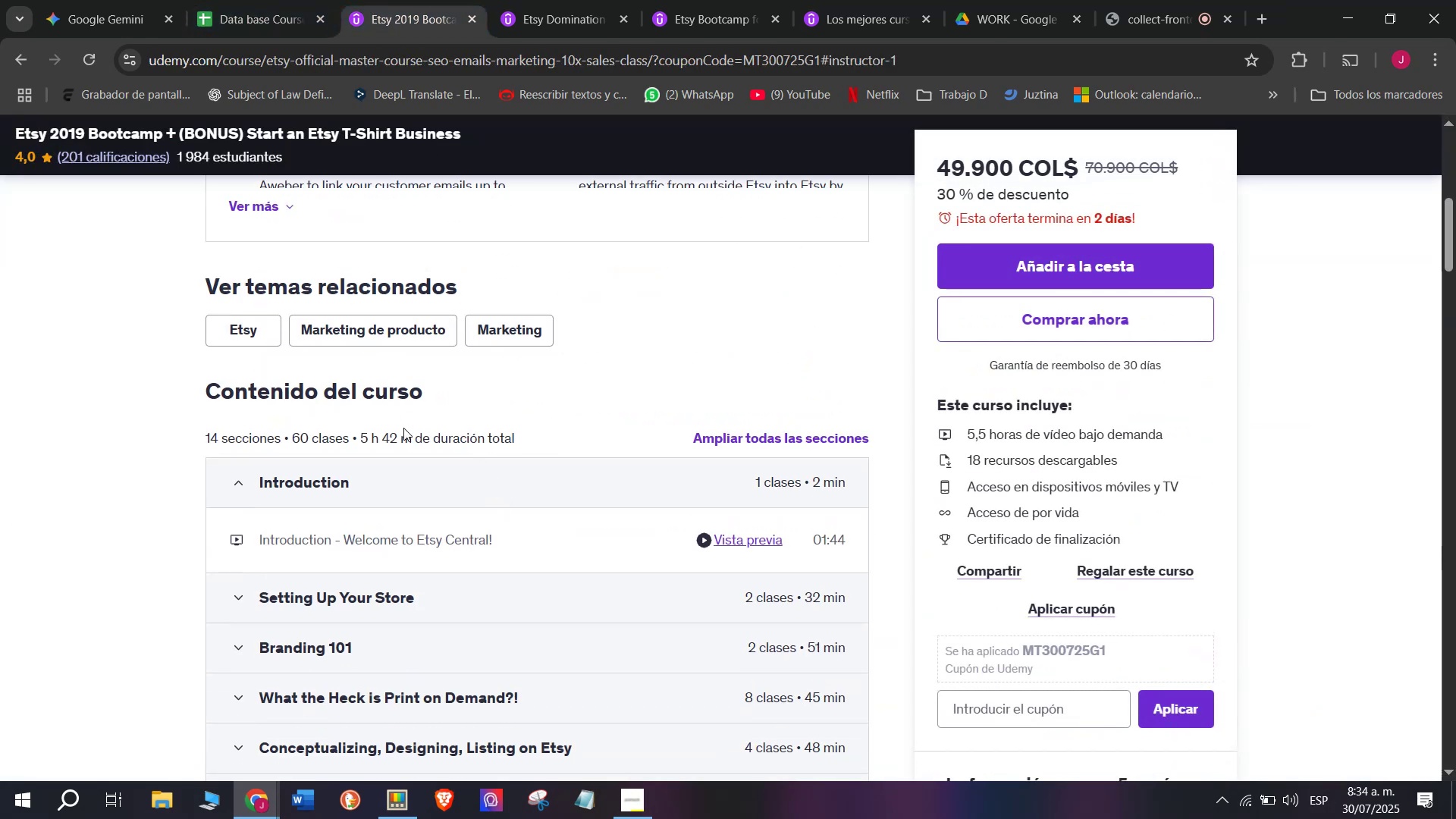 
left_click_drag(start_coordinate=[409, 432], to_coordinate=[357, 435])
 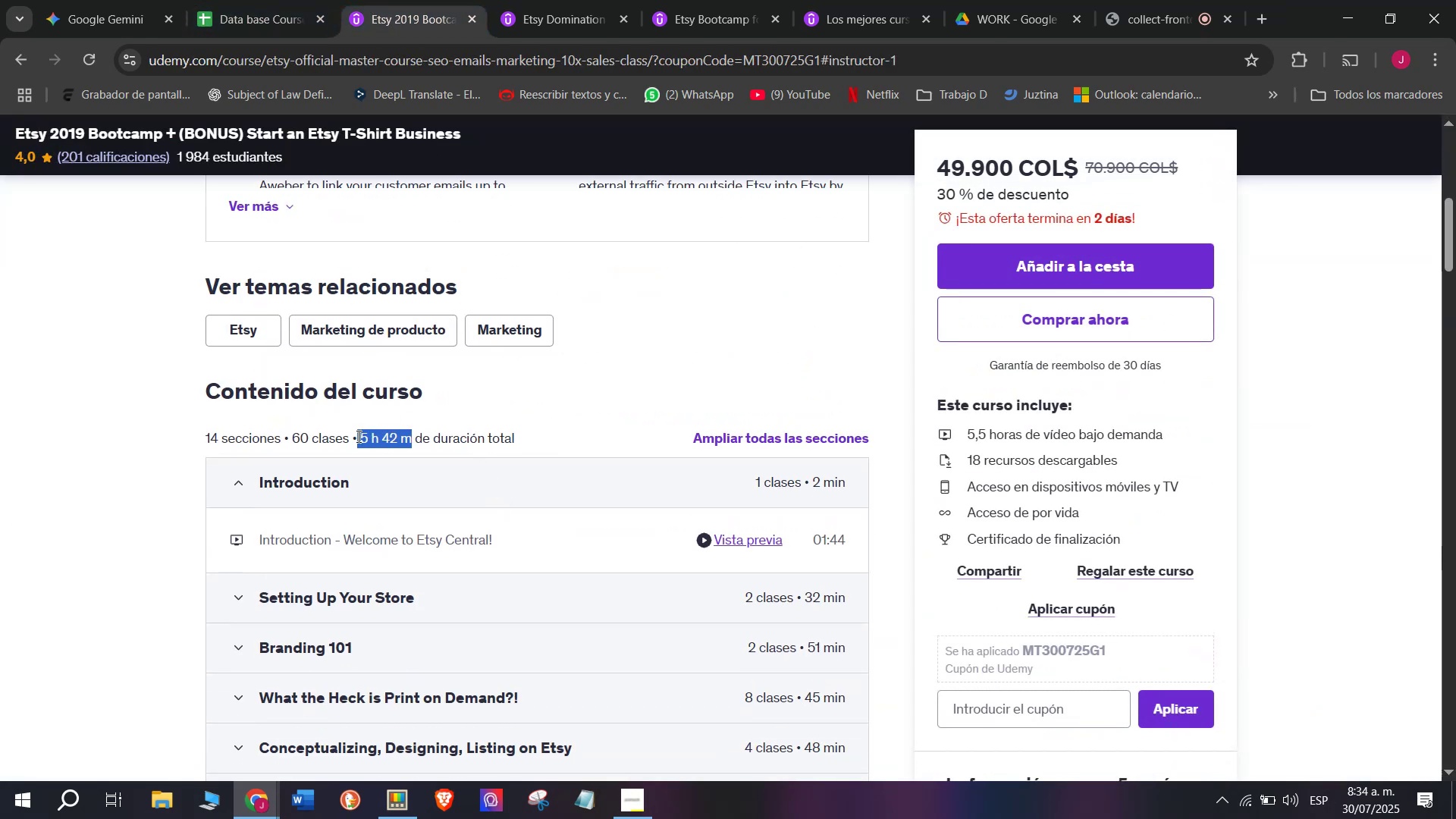 
key(Break)
 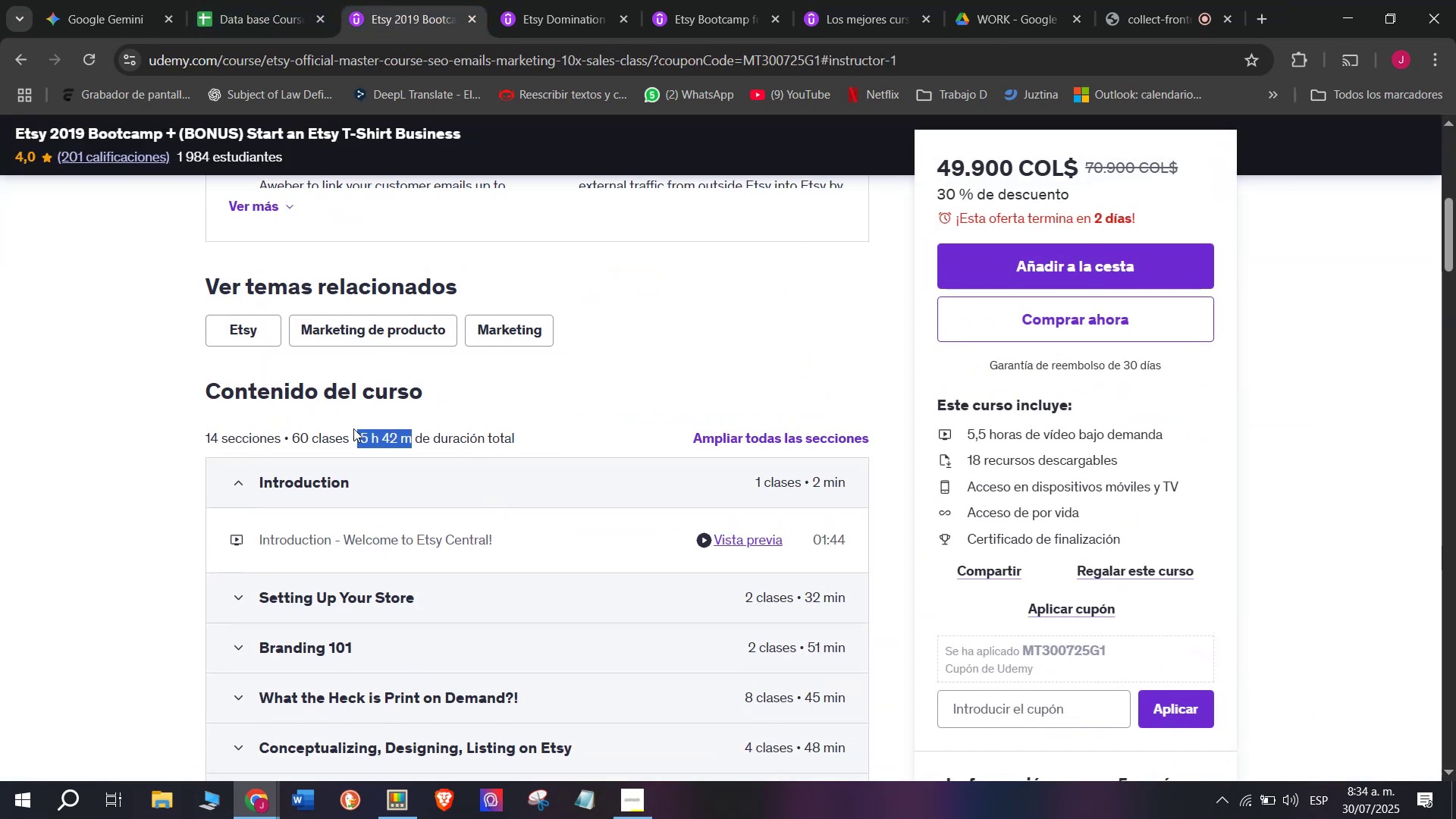 
key(Control+ControlLeft)
 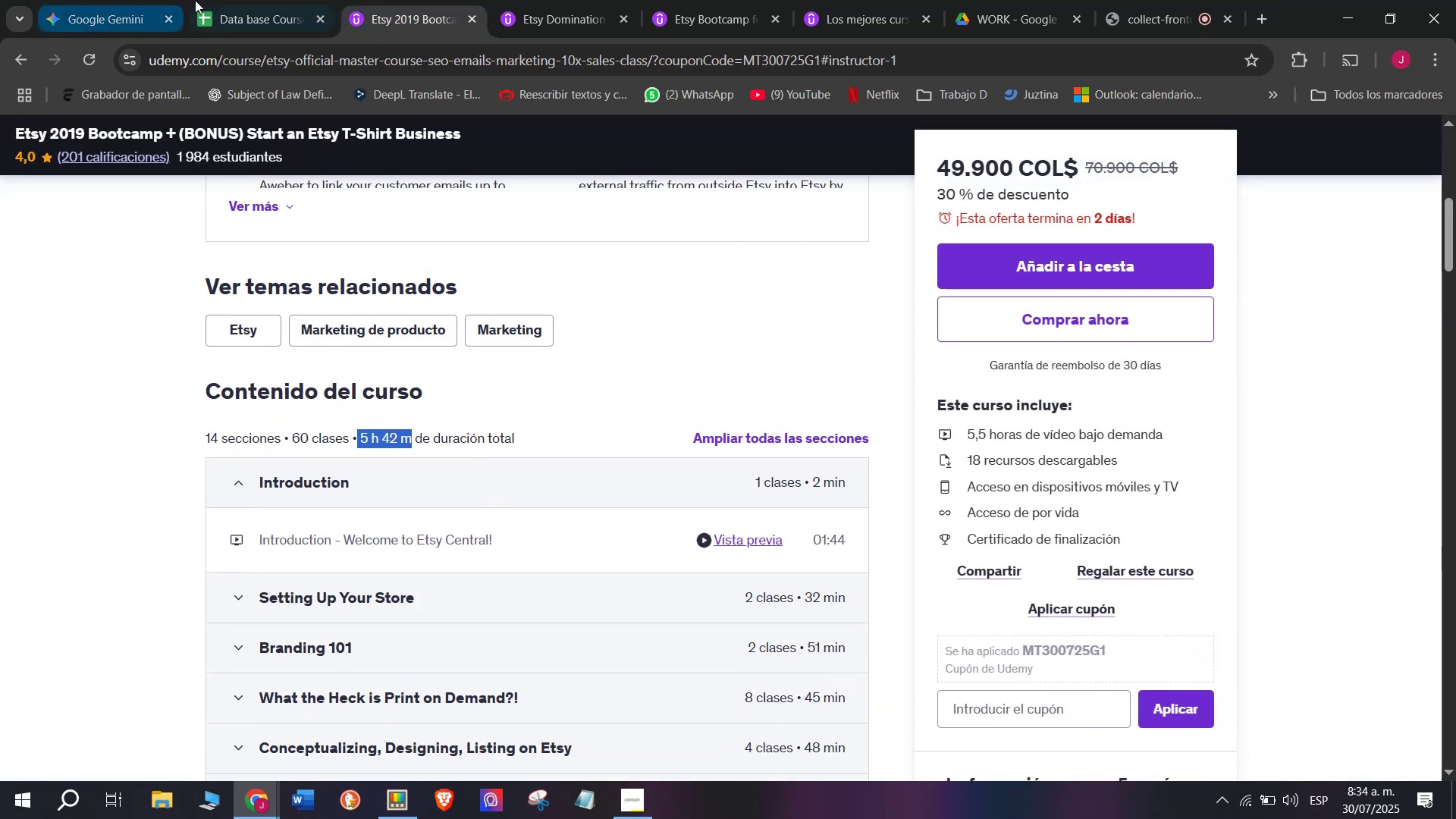 
key(Control+C)
 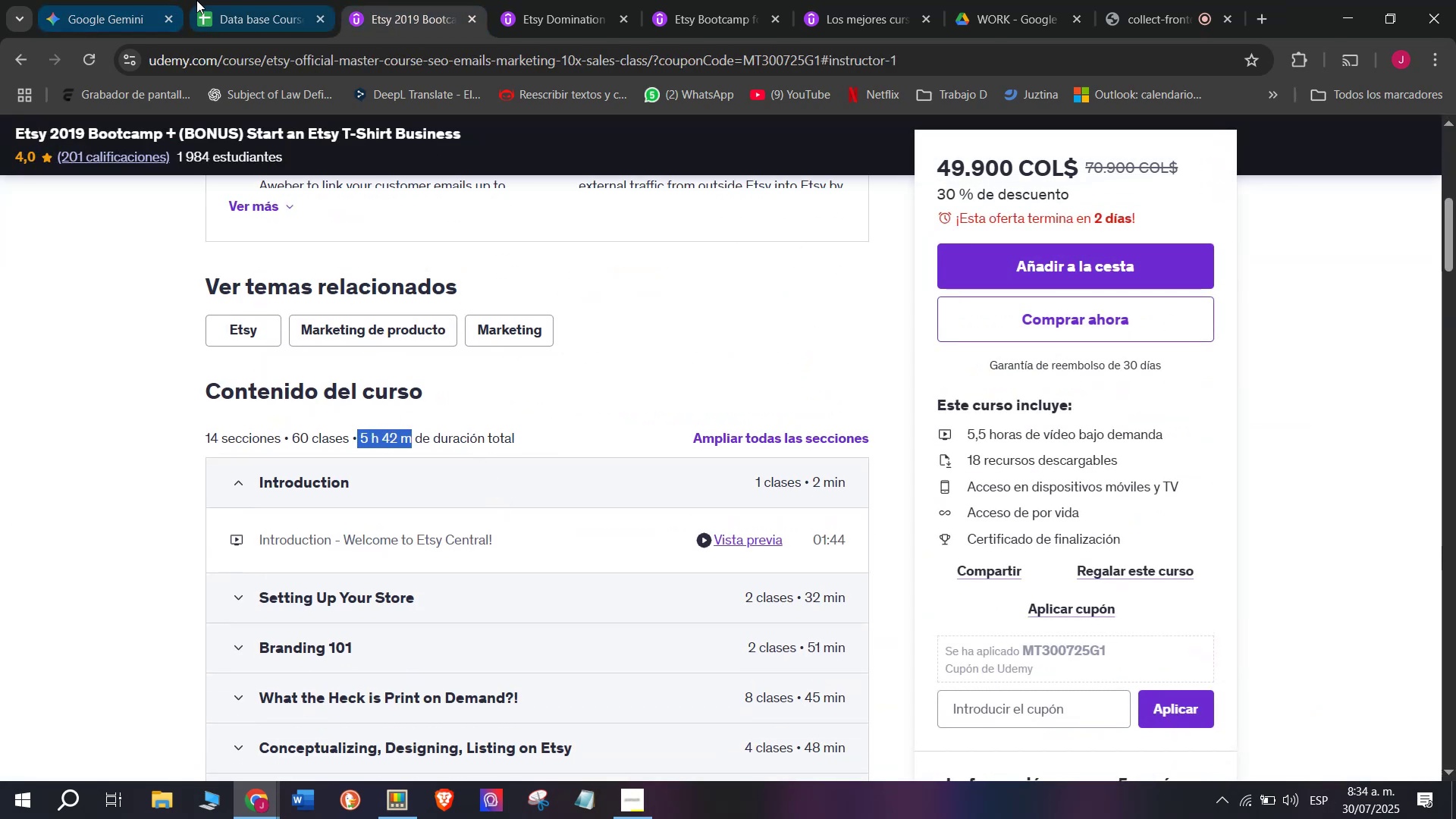 
left_click([197, 0])
 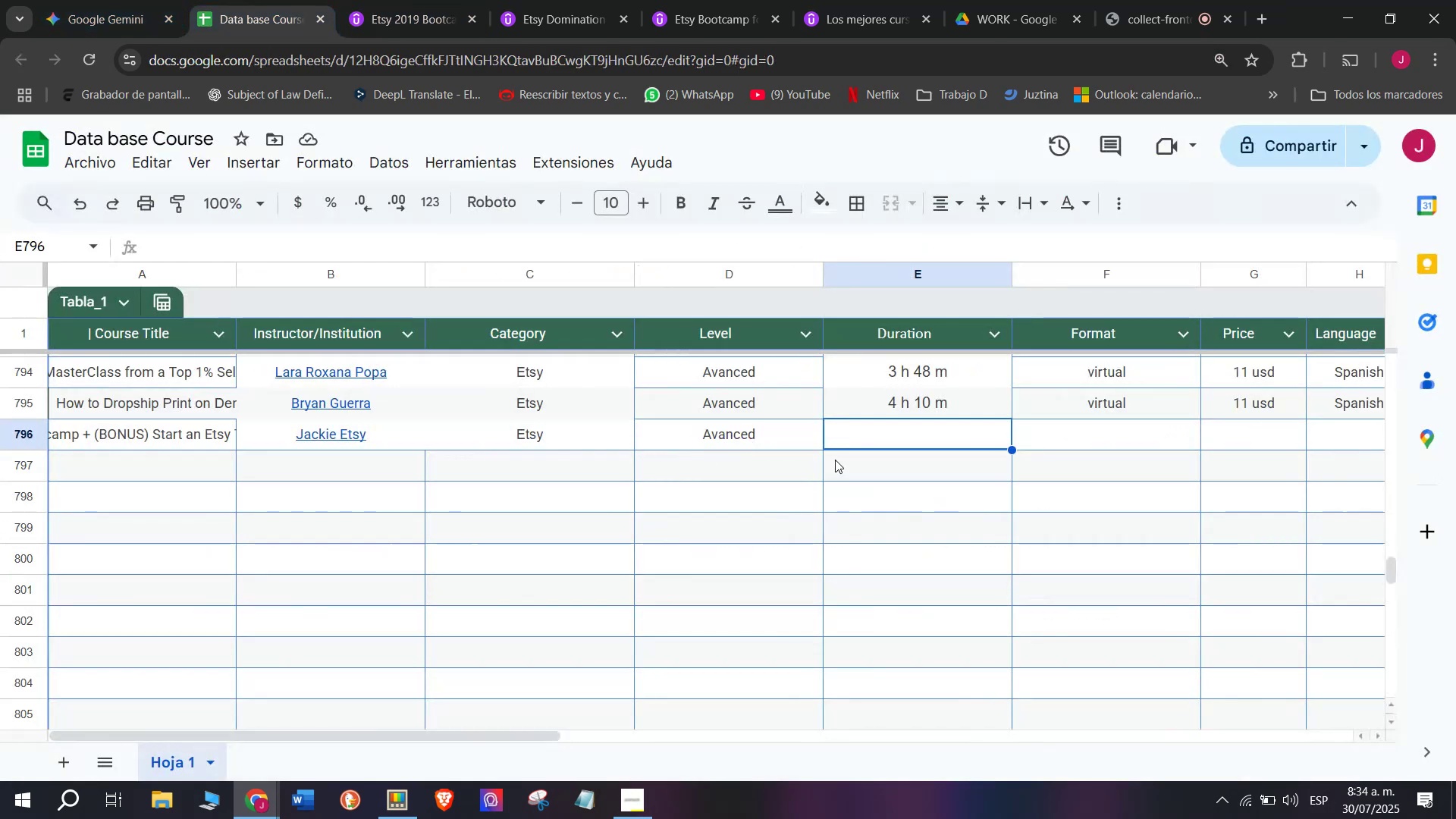 
key(Control+ControlLeft)
 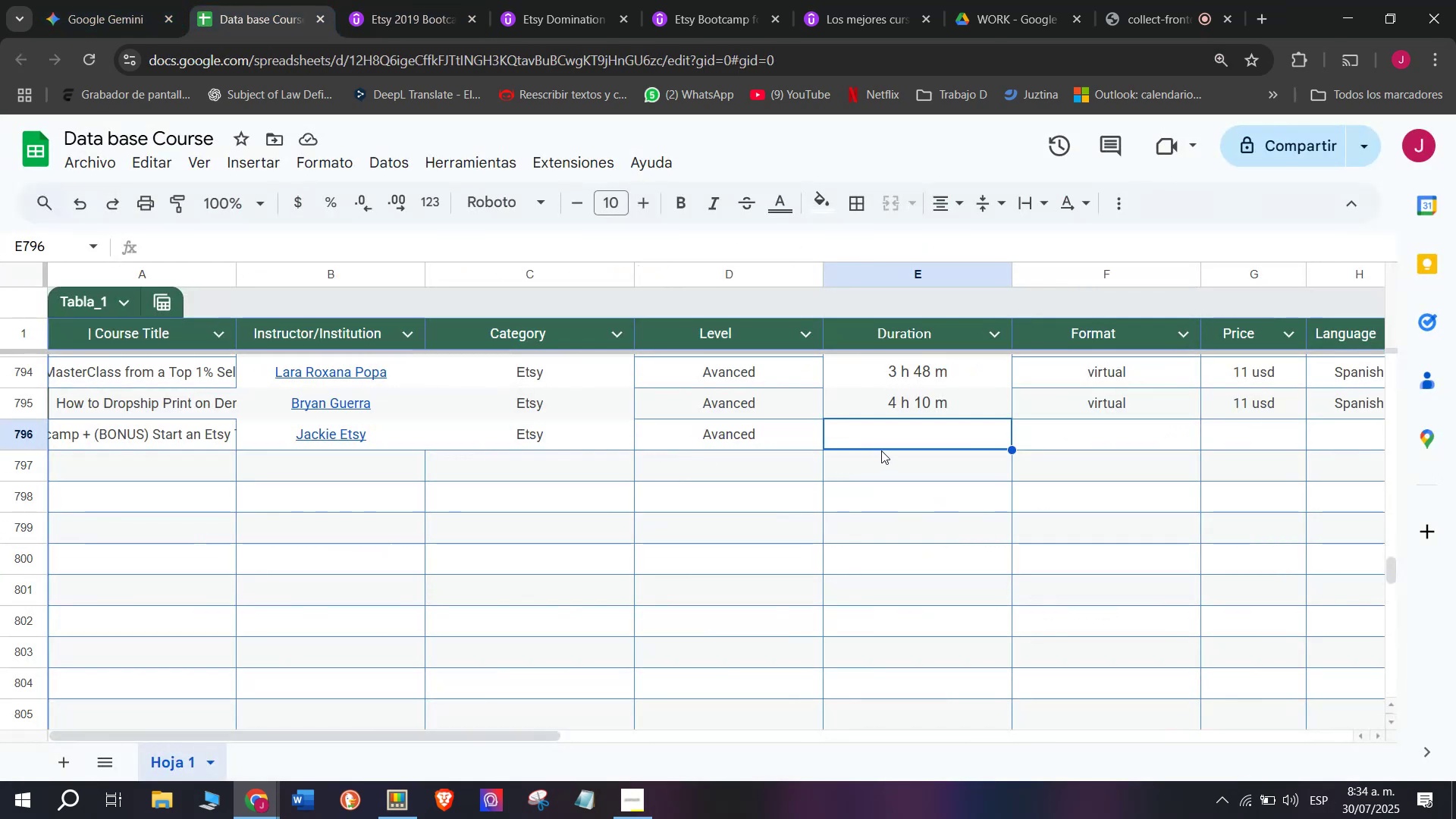 
key(Z)
 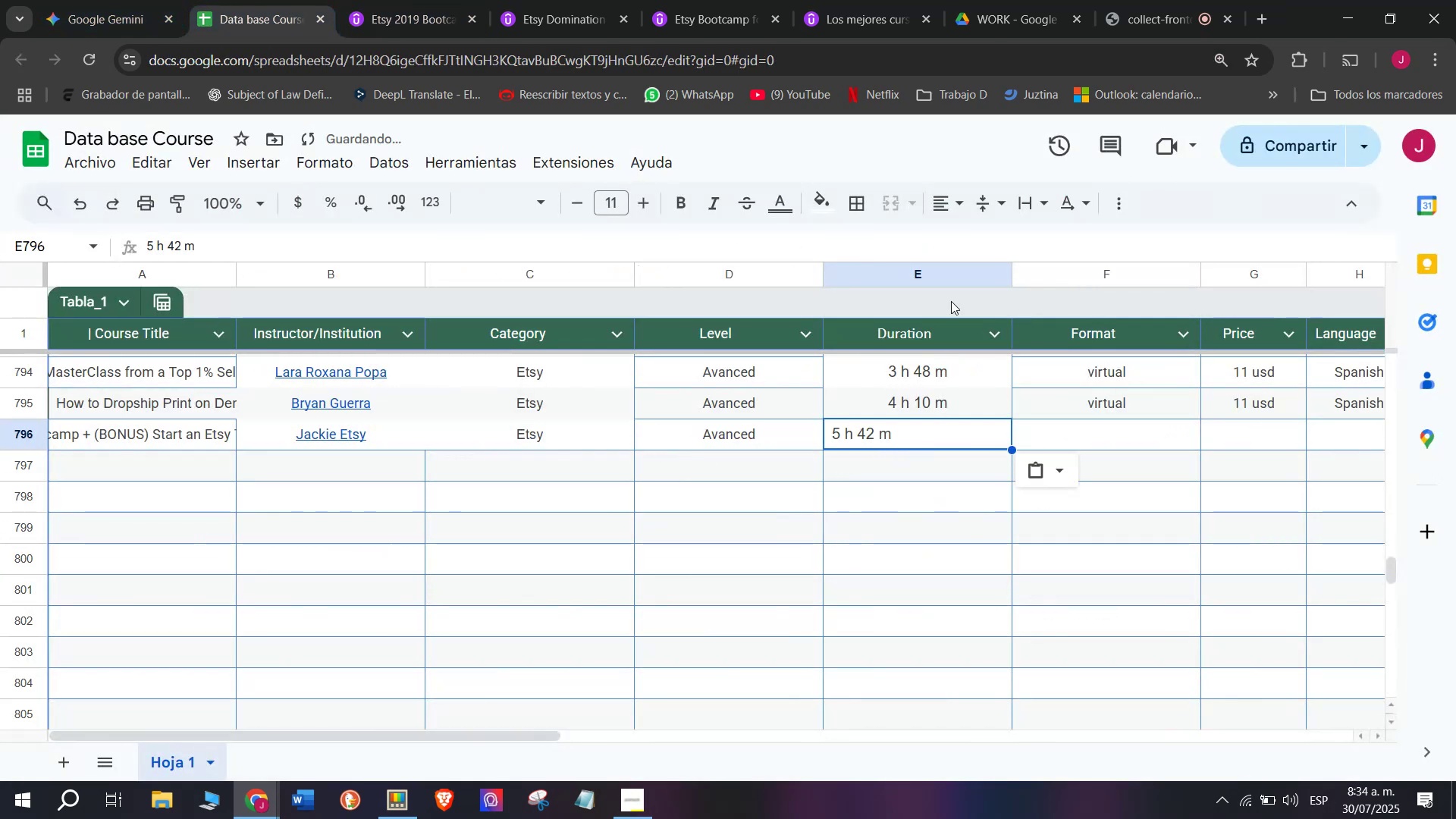 
key(Control+V)
 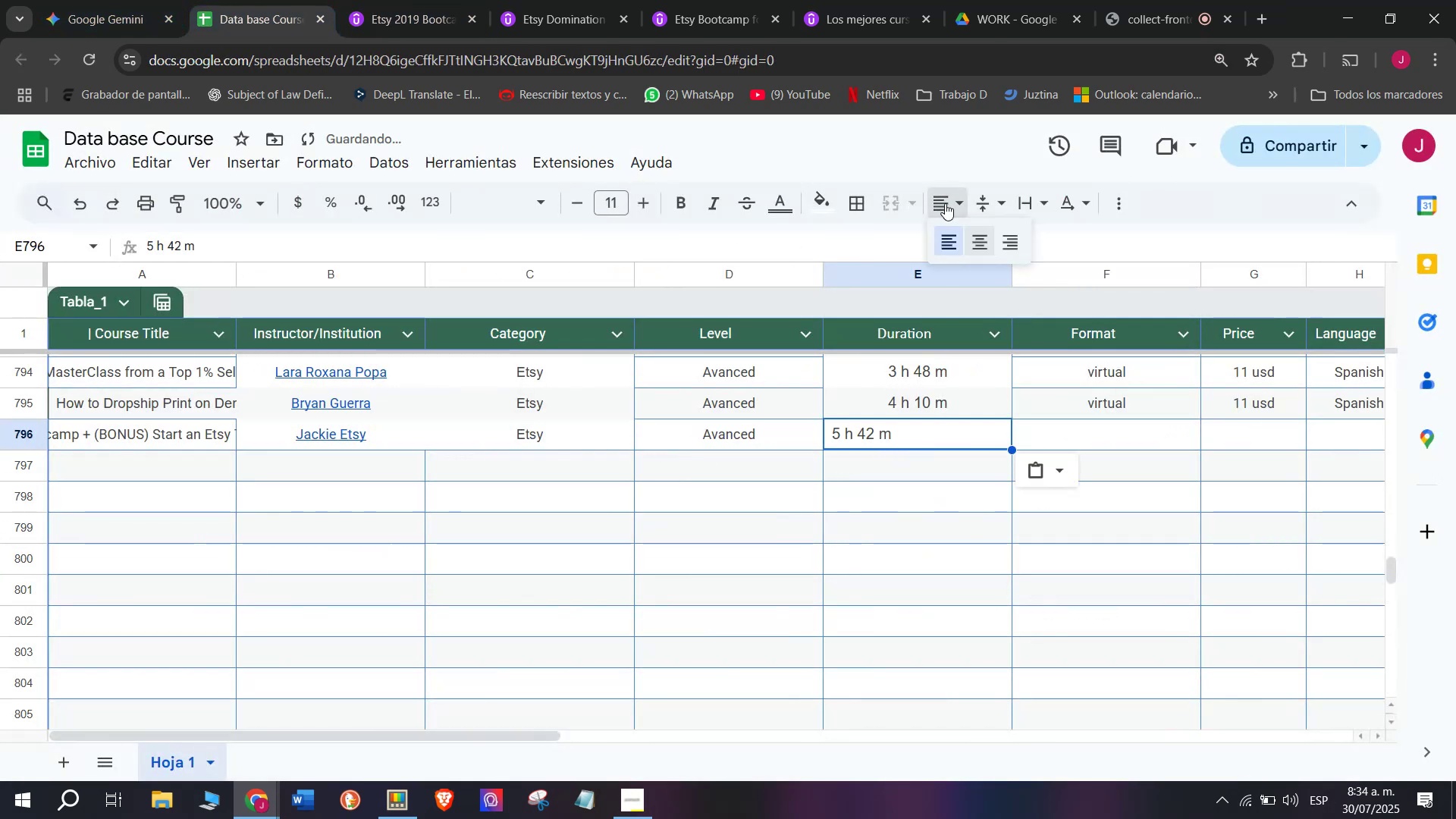 
double_click([981, 250])
 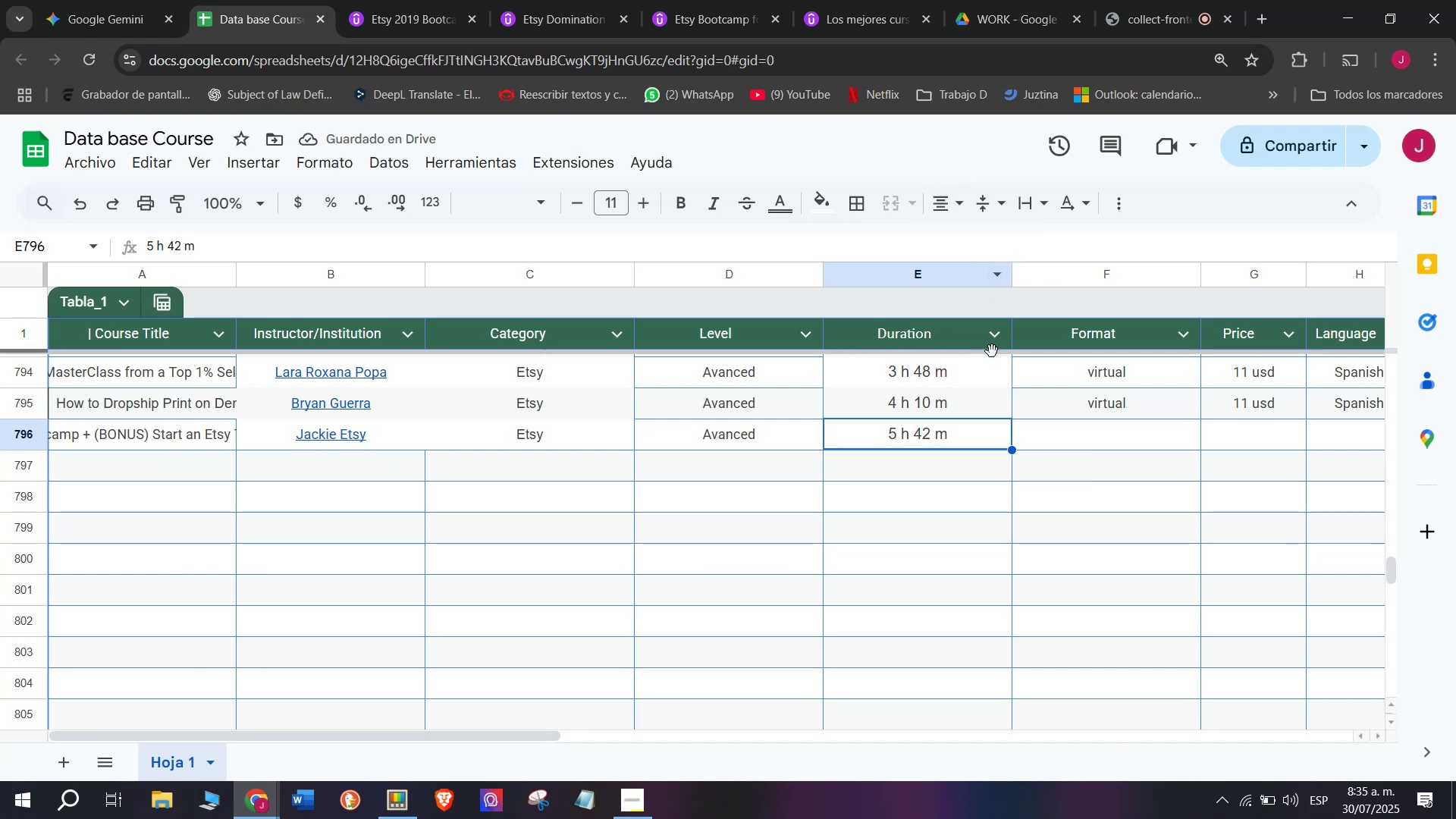 
wait(6.75)
 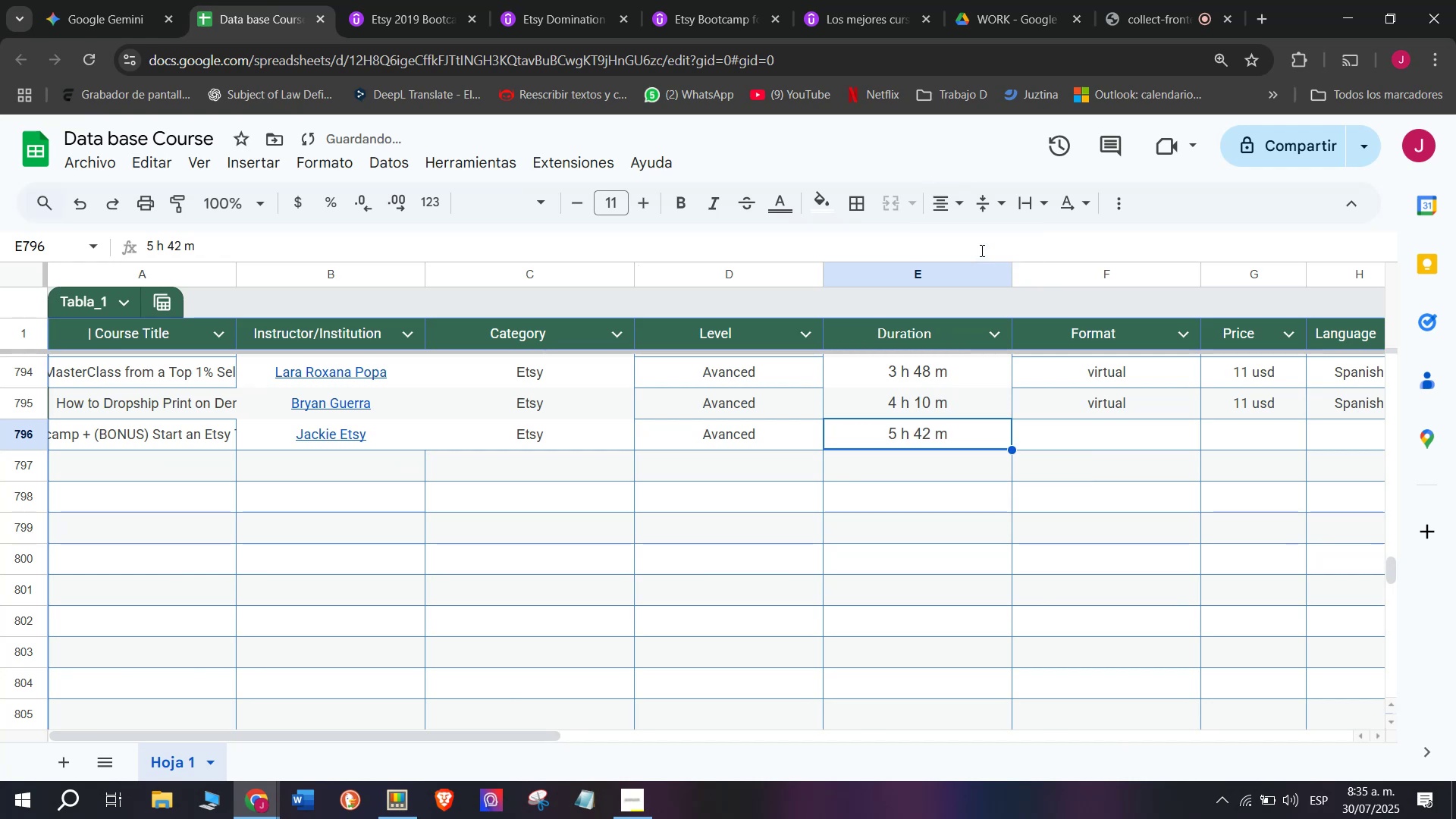 
key(Break)
 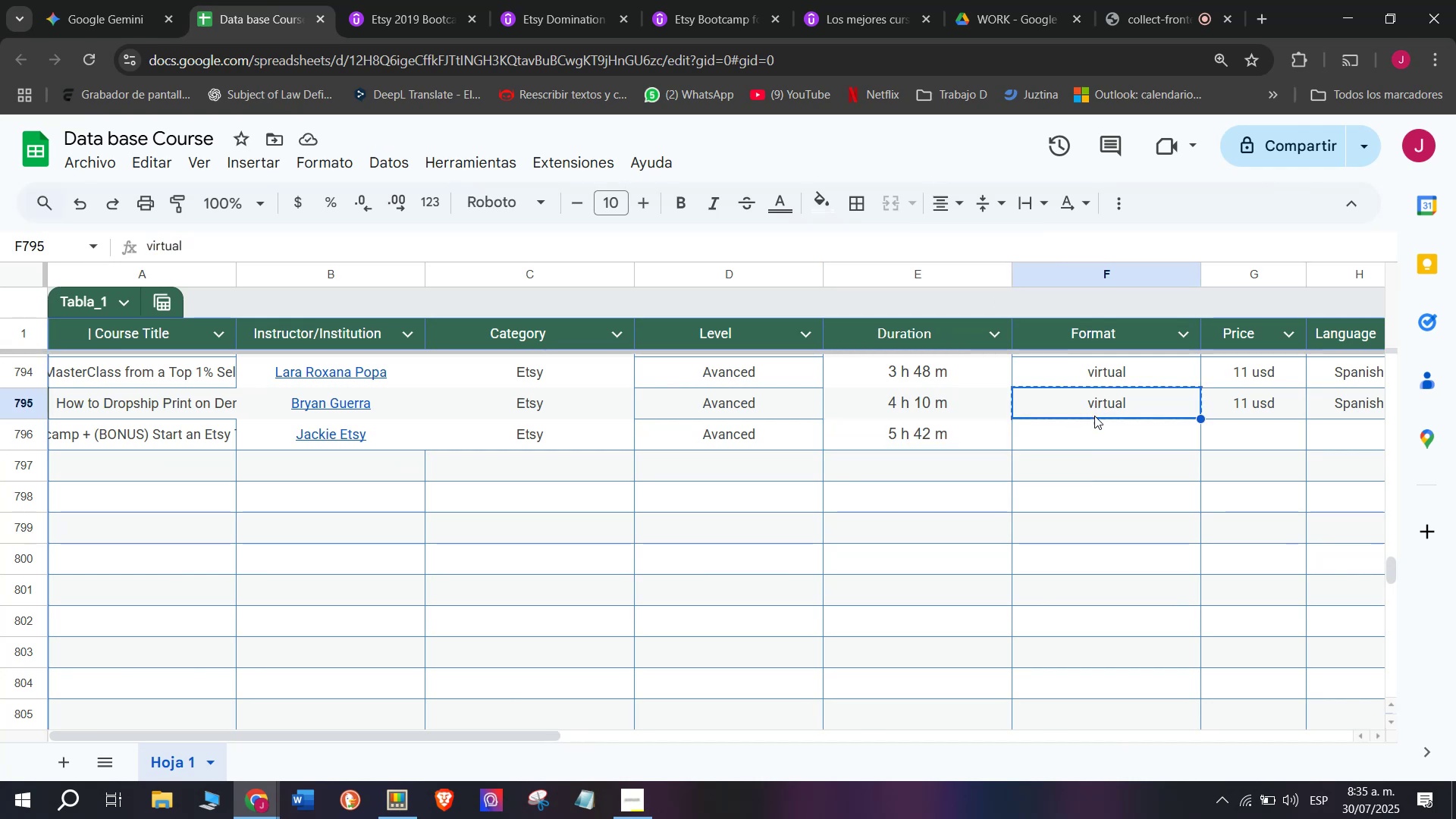 
key(Control+ControlLeft)
 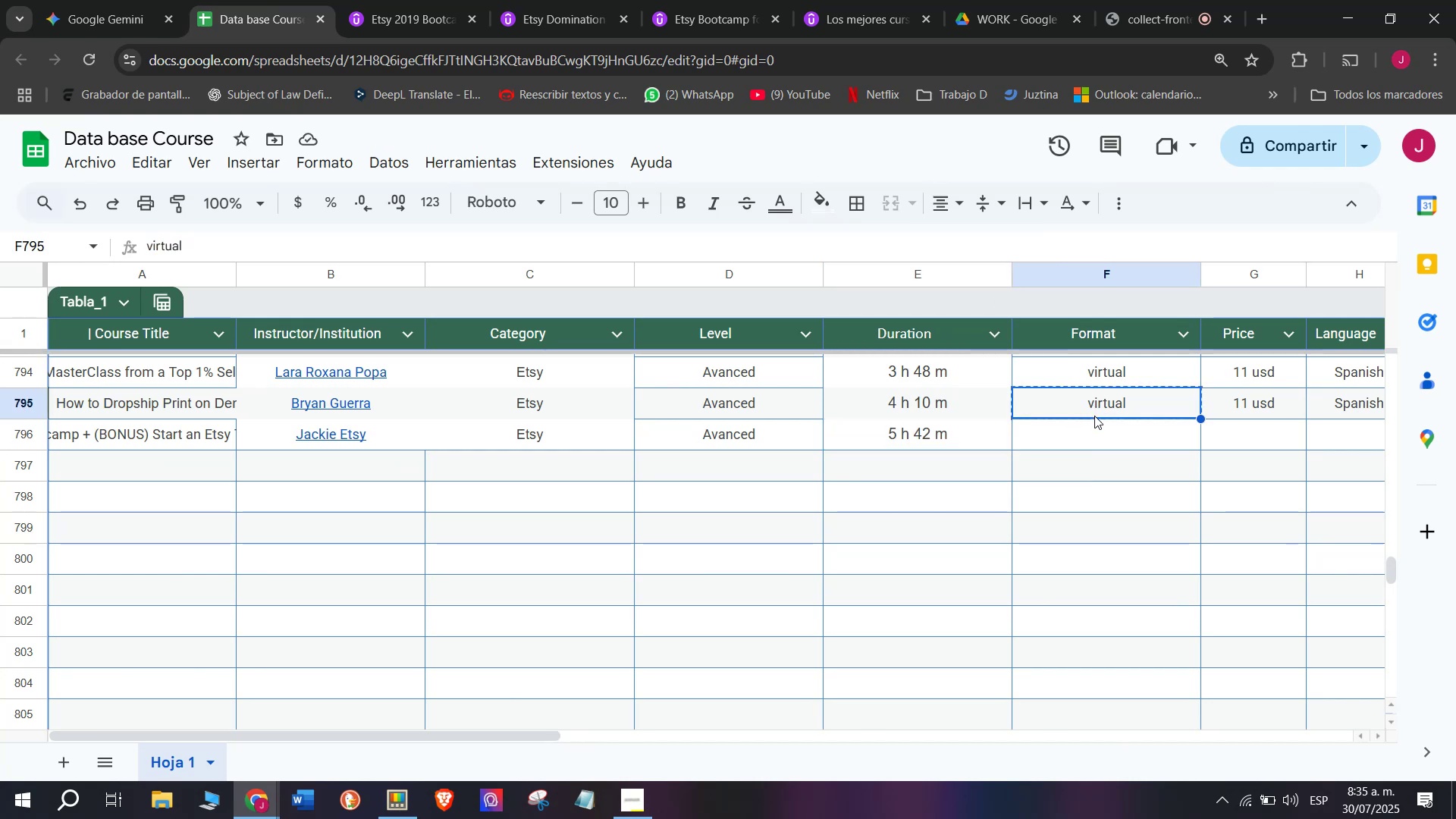 
key(Control+C)
 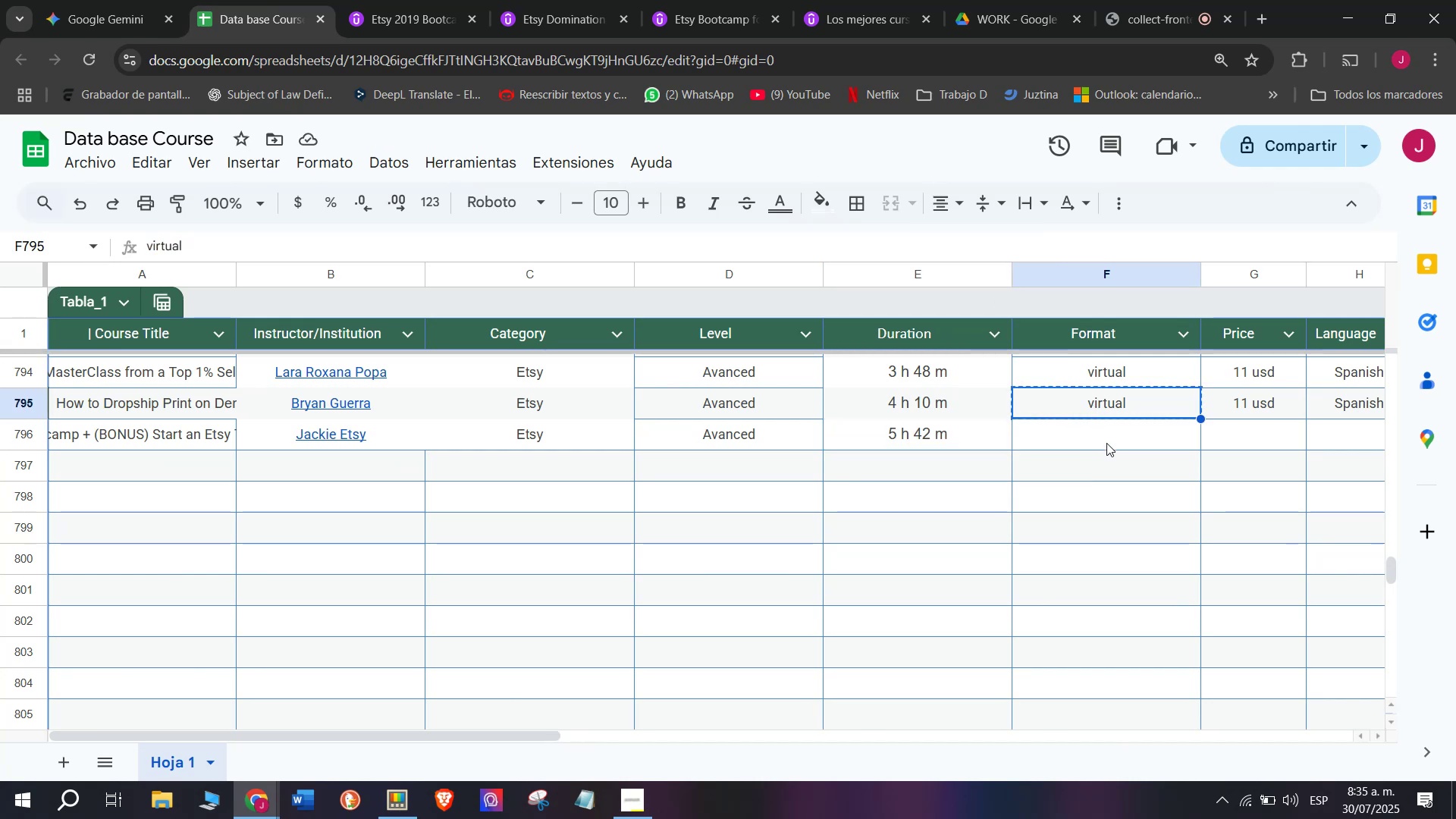 
left_click([1106, 443])
 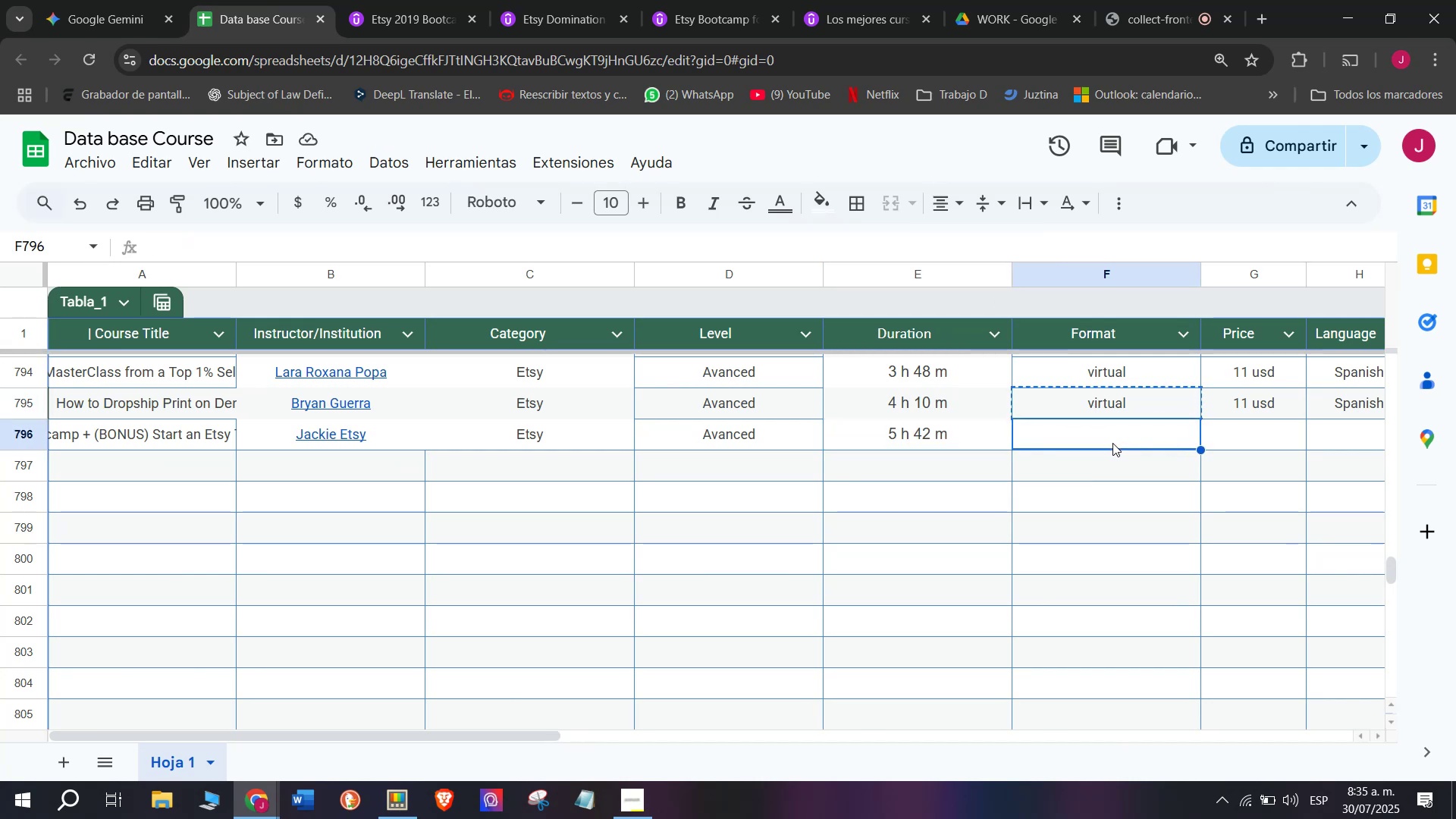 
key(Z)
 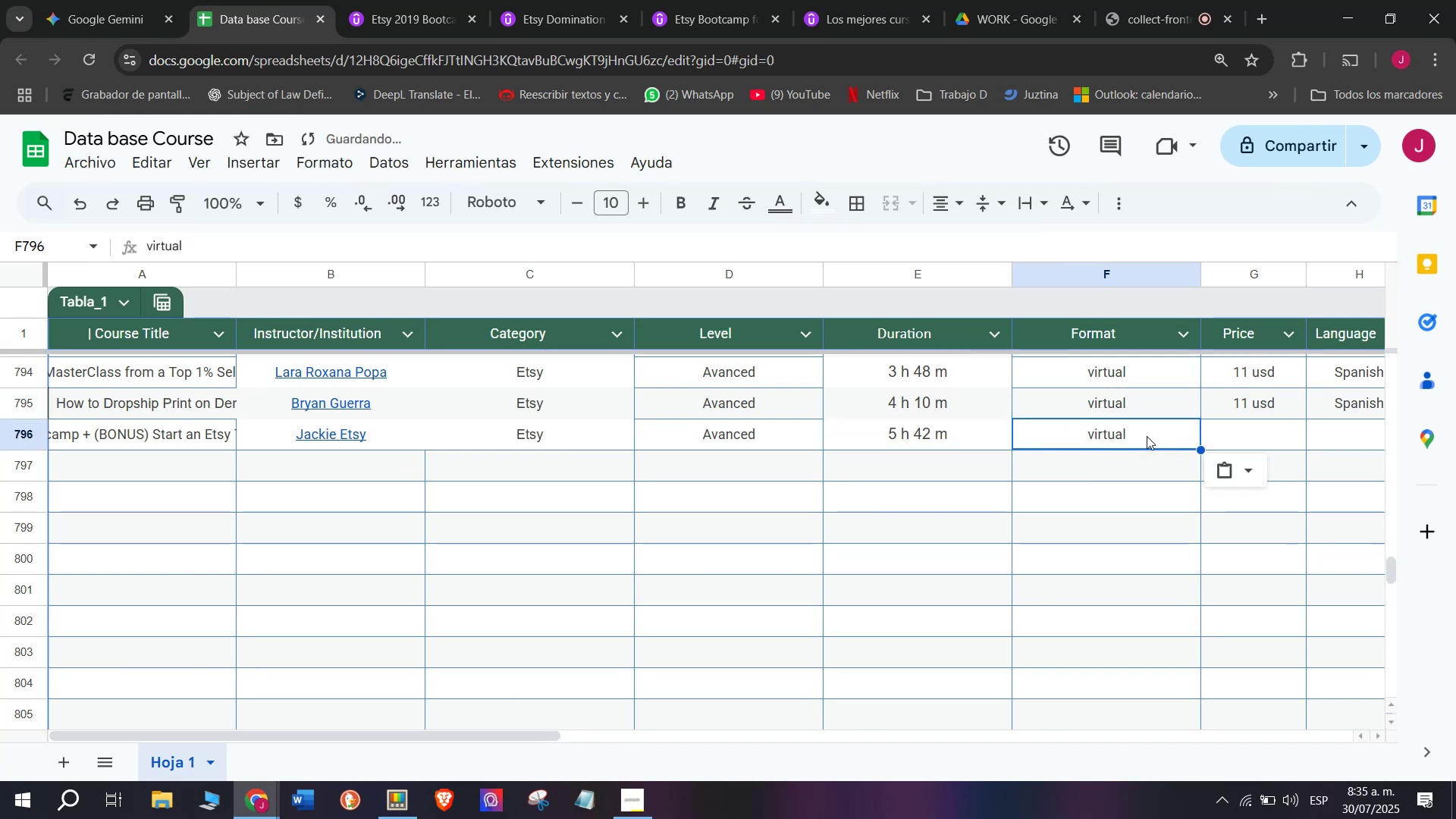 
key(Control+ControlLeft)
 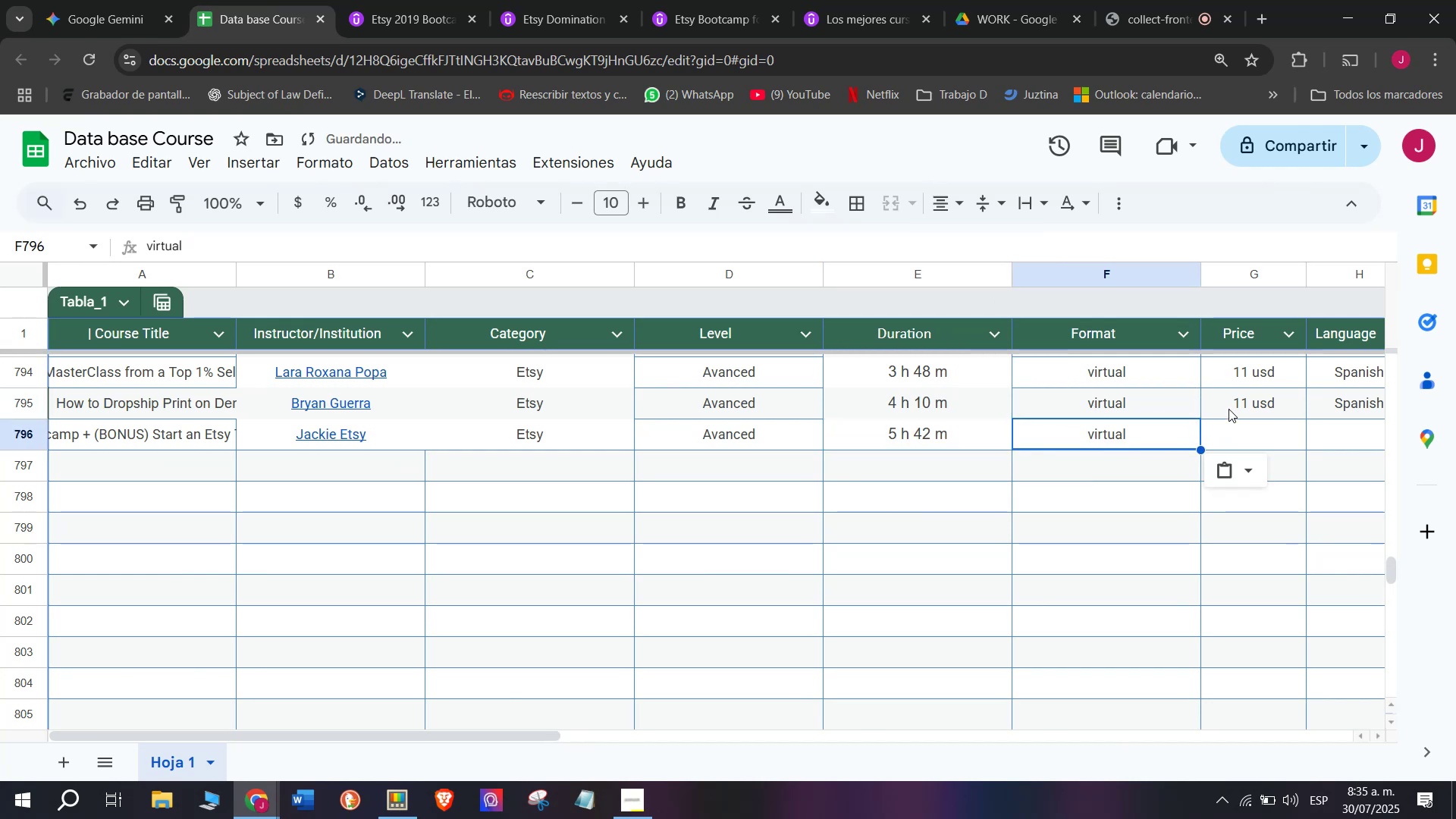 
key(Control+V)
 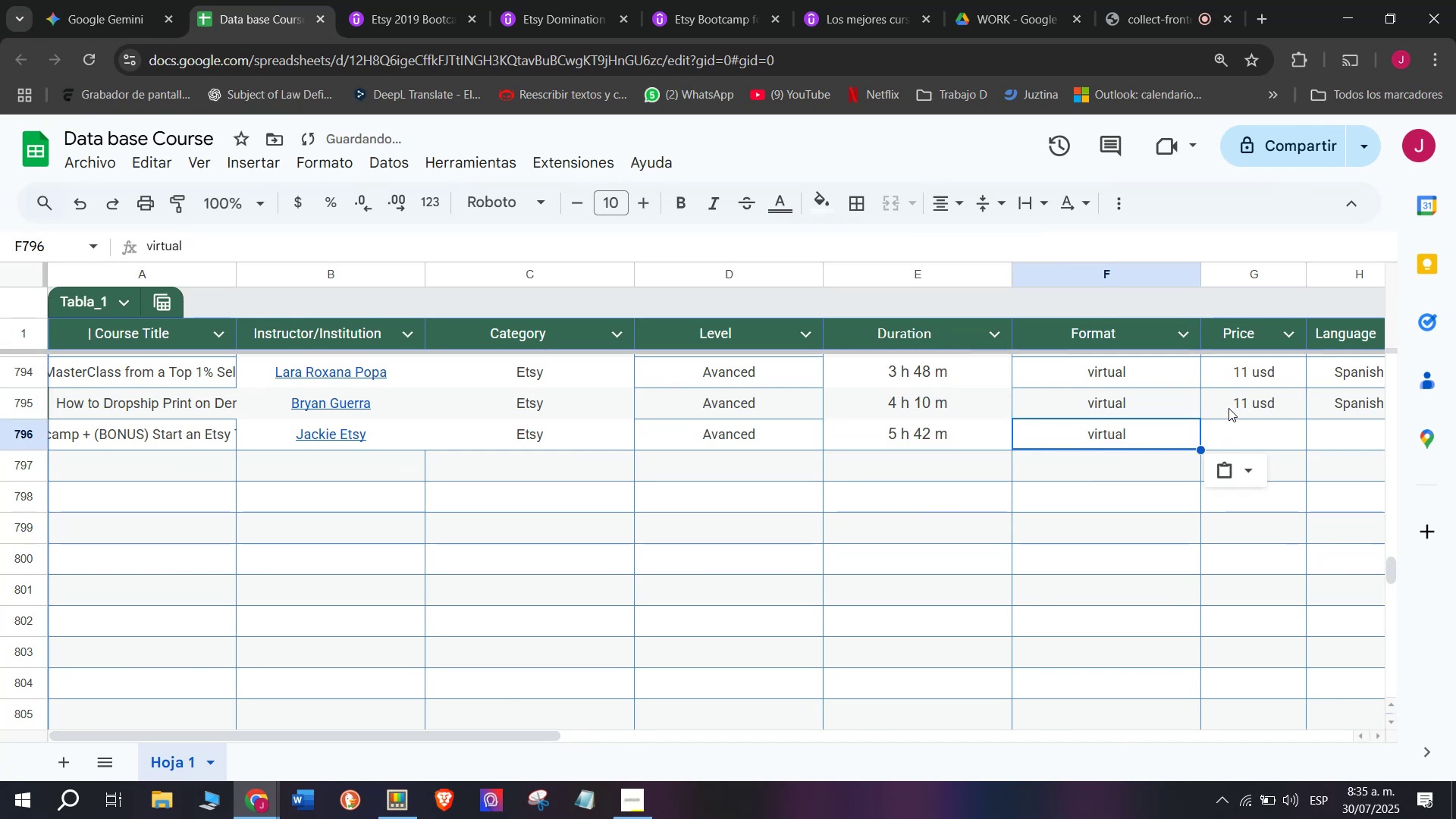 
left_click([1228, 406])
 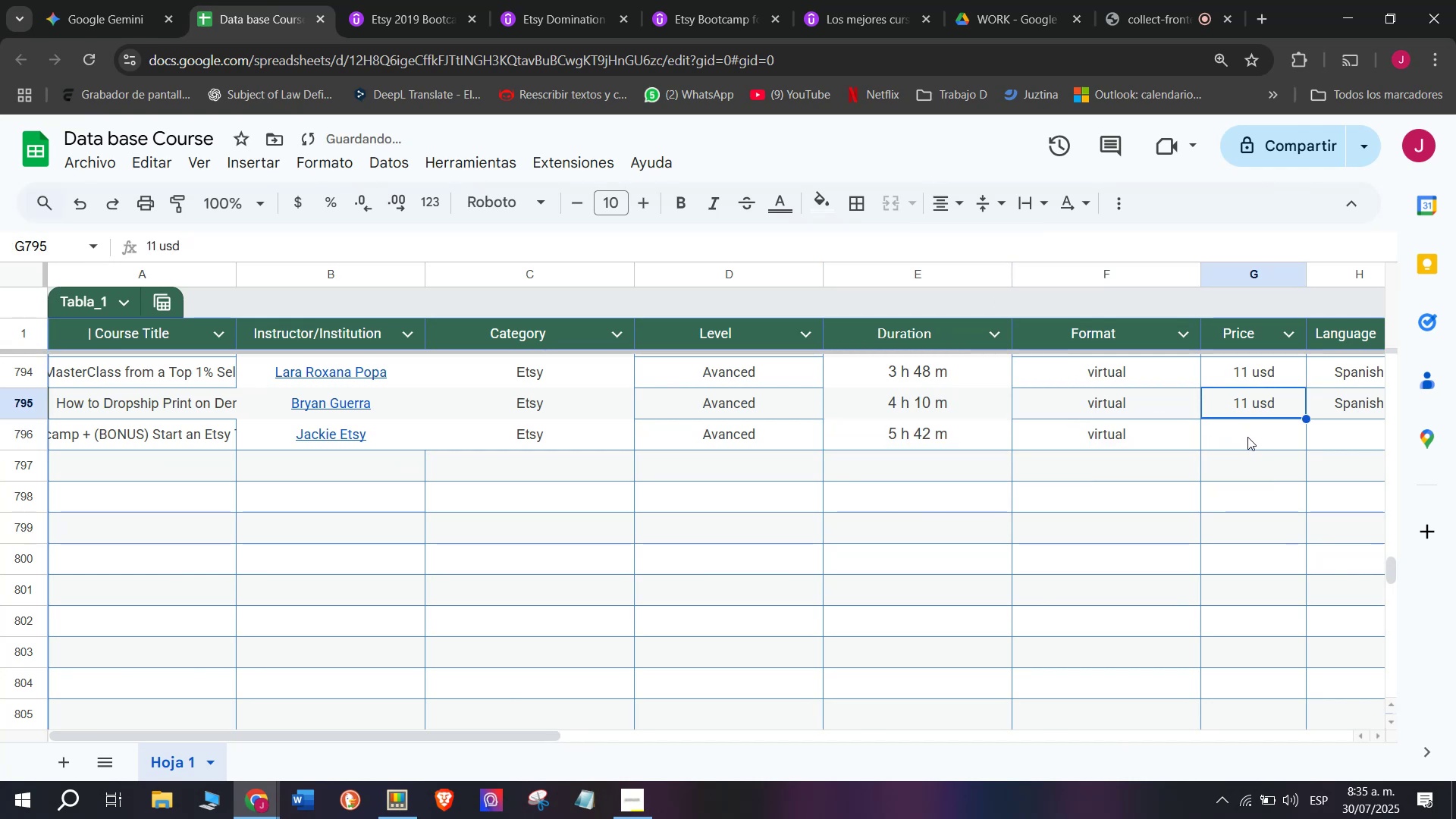 
key(Break)
 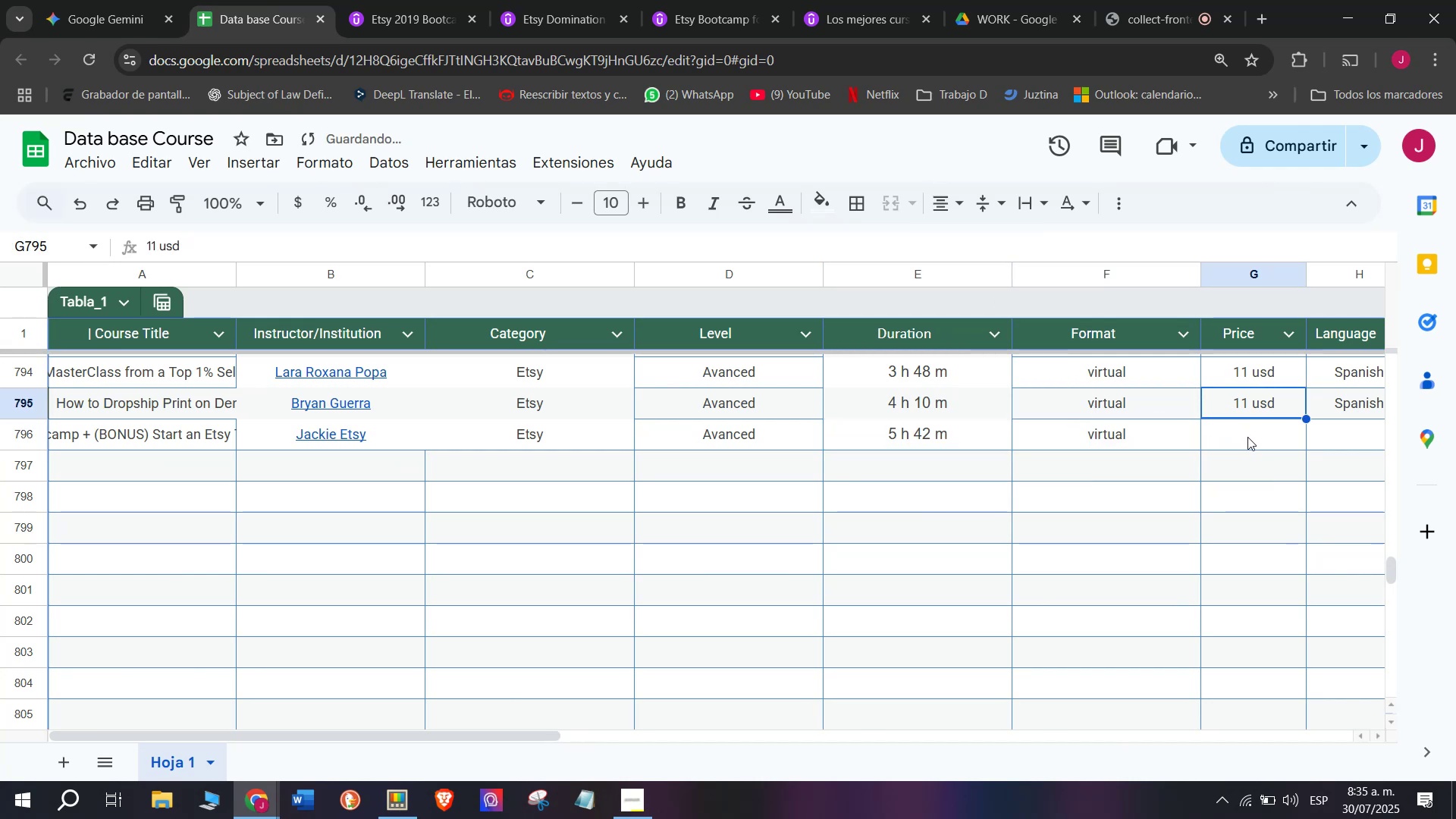 
key(Control+ControlLeft)
 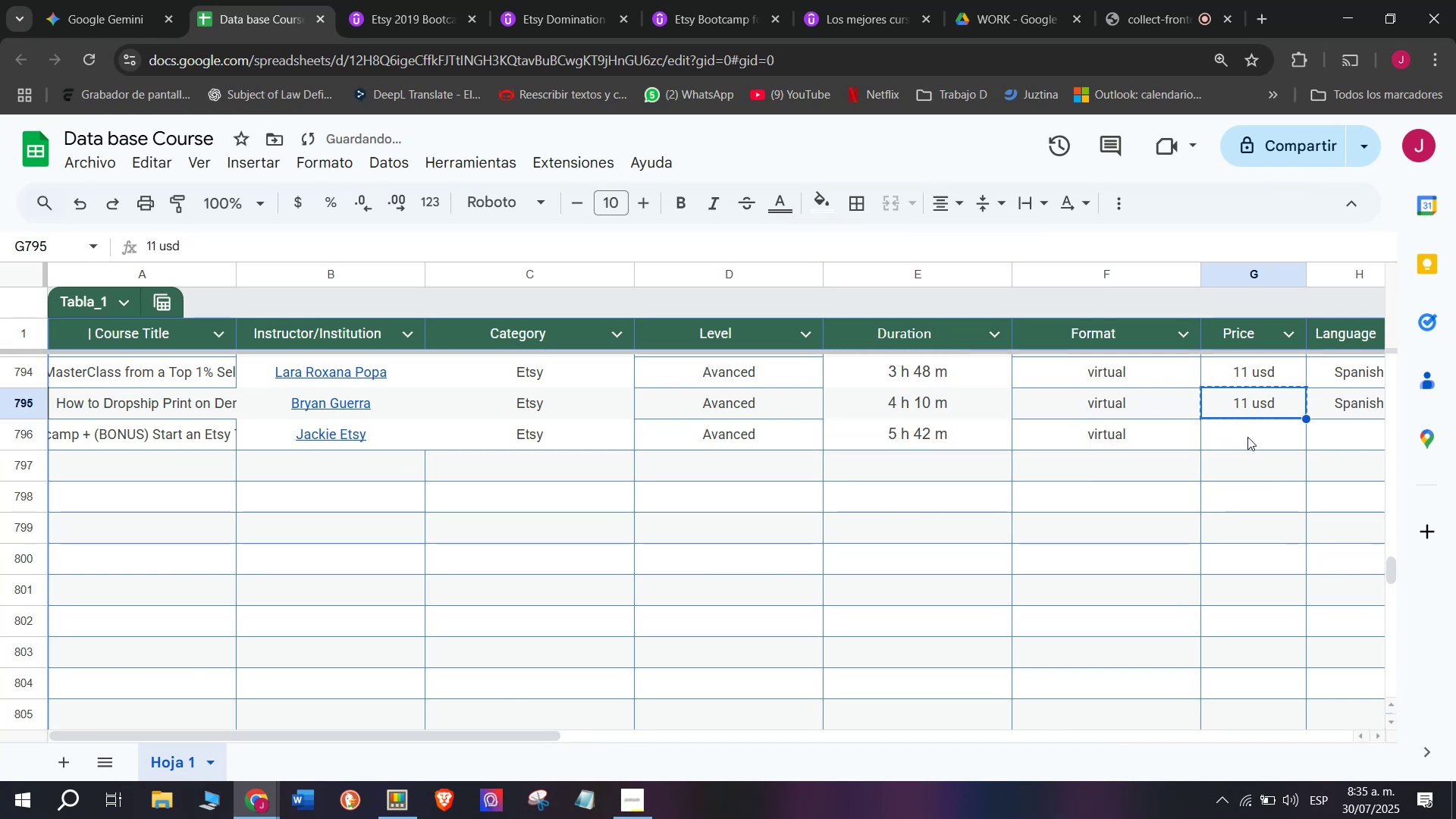 
key(Control+C)
 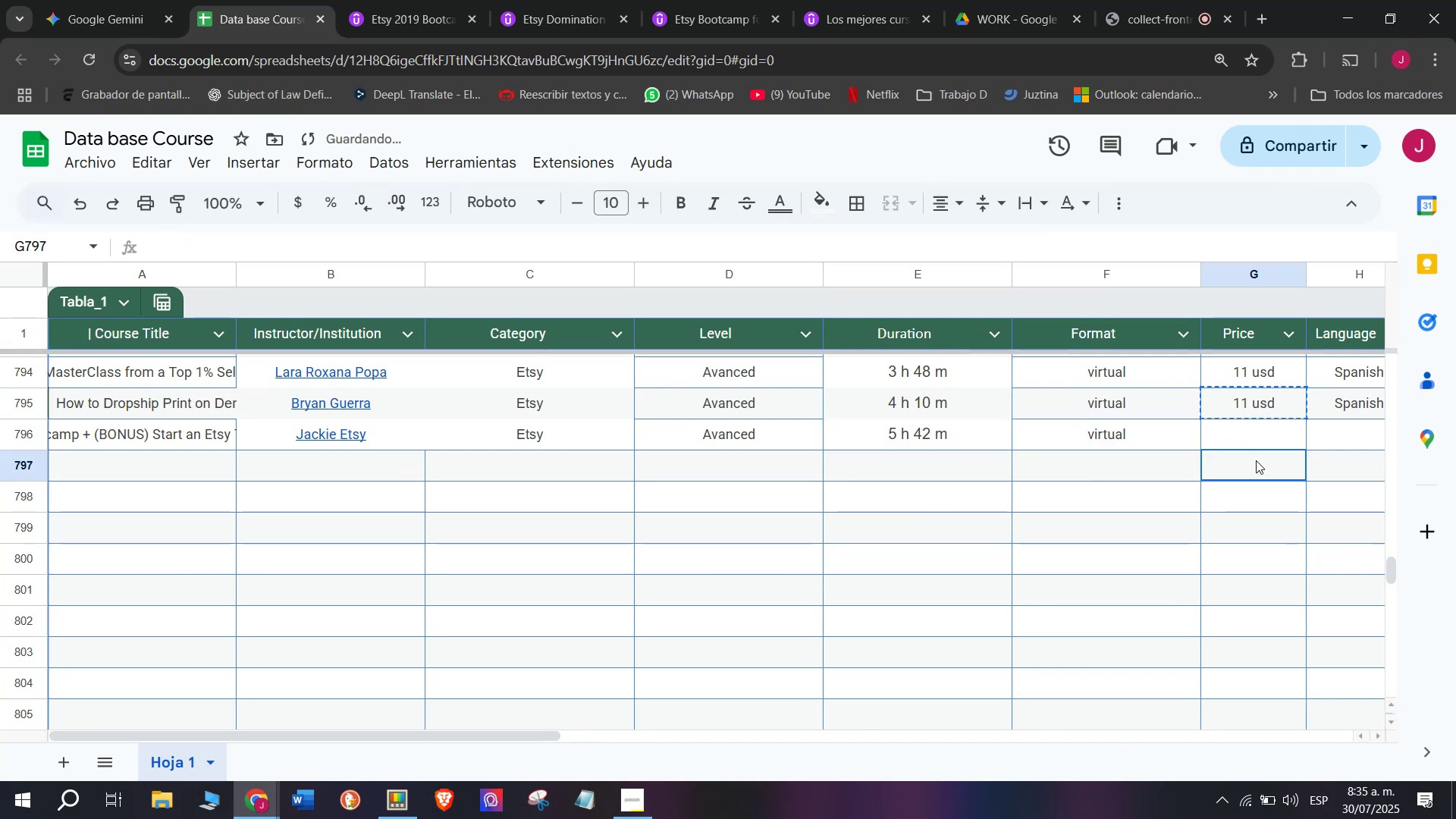 
left_click([1256, 460])
 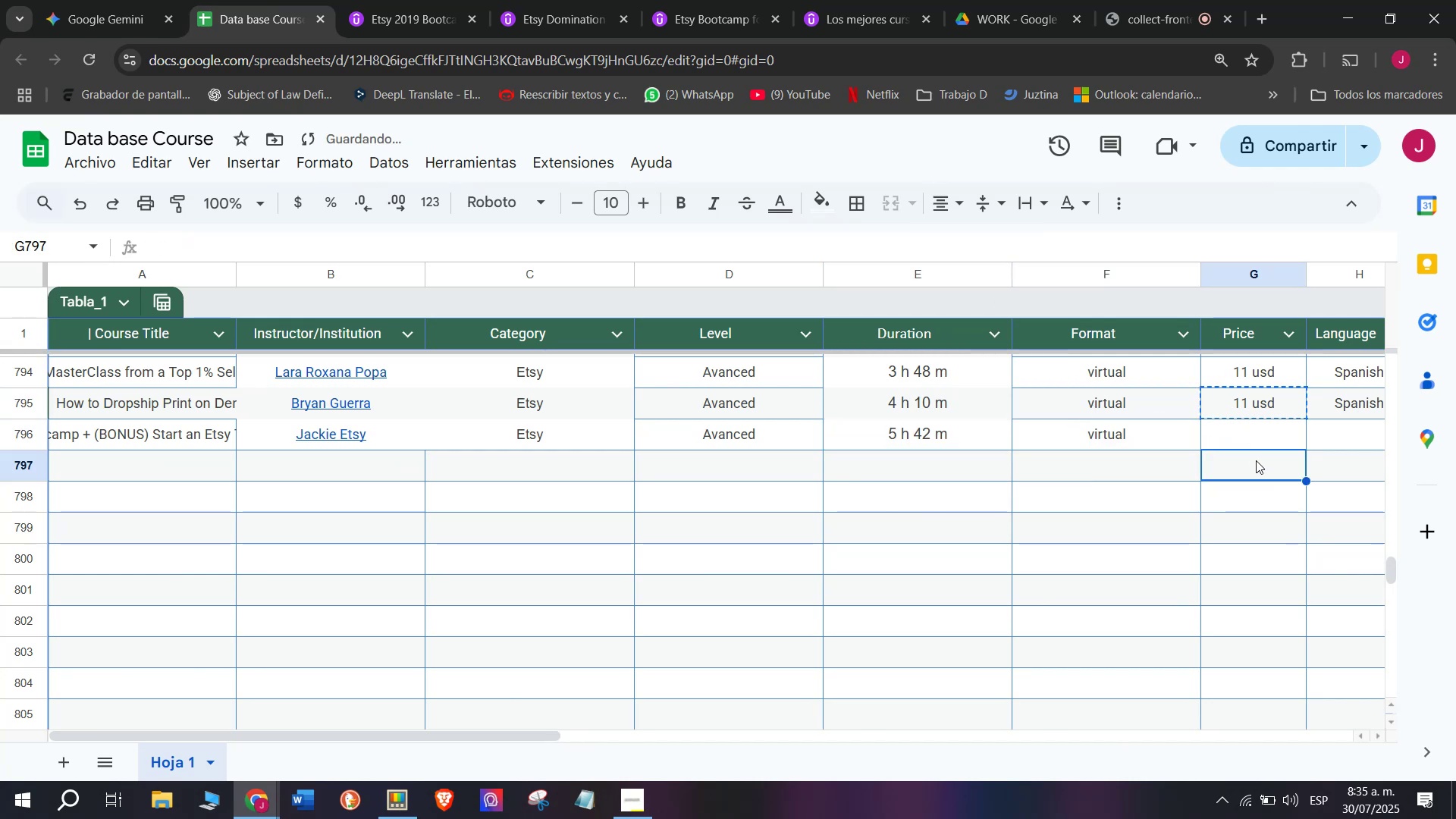 
key(Z)
 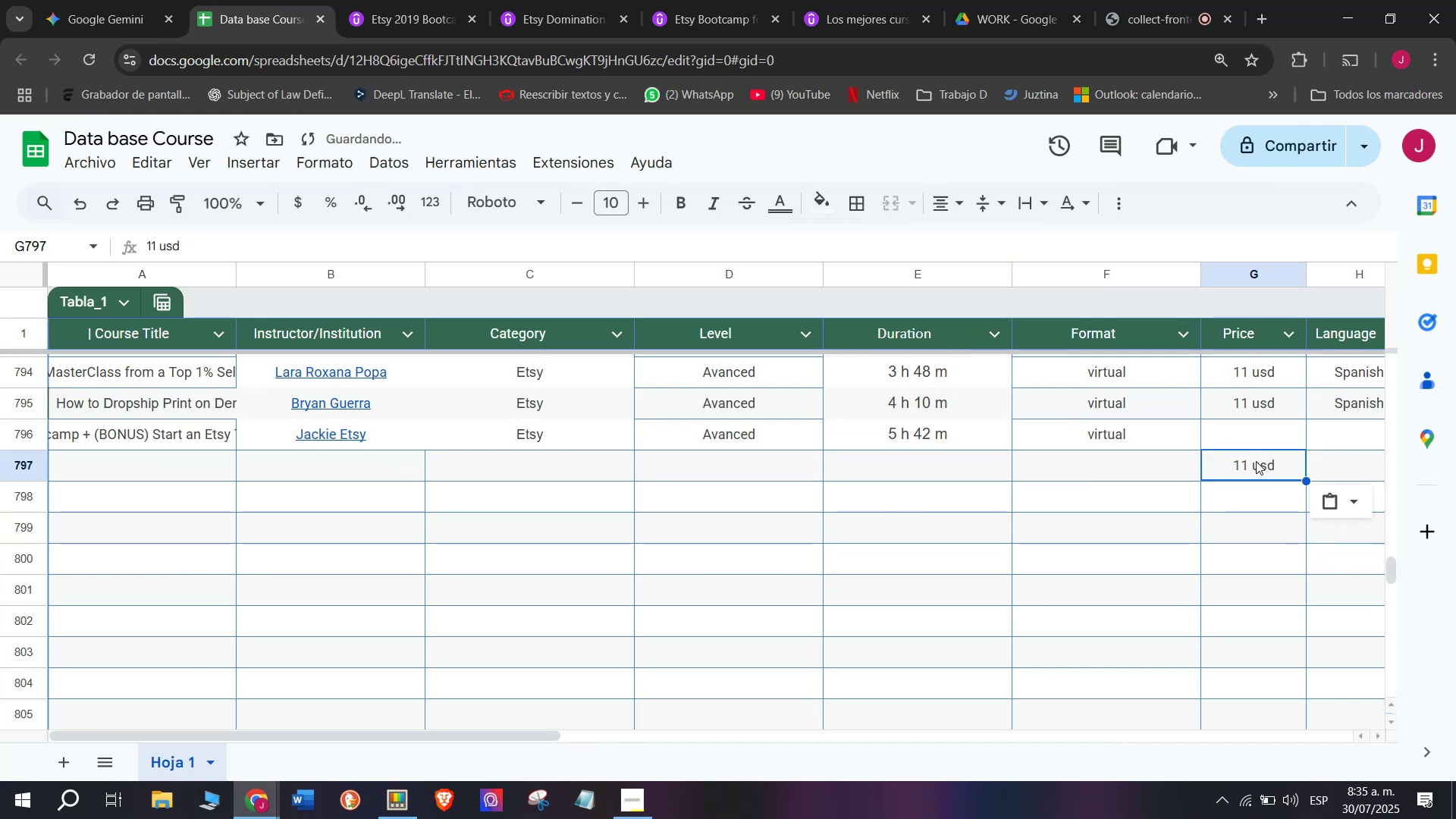 
key(Control+ControlLeft)
 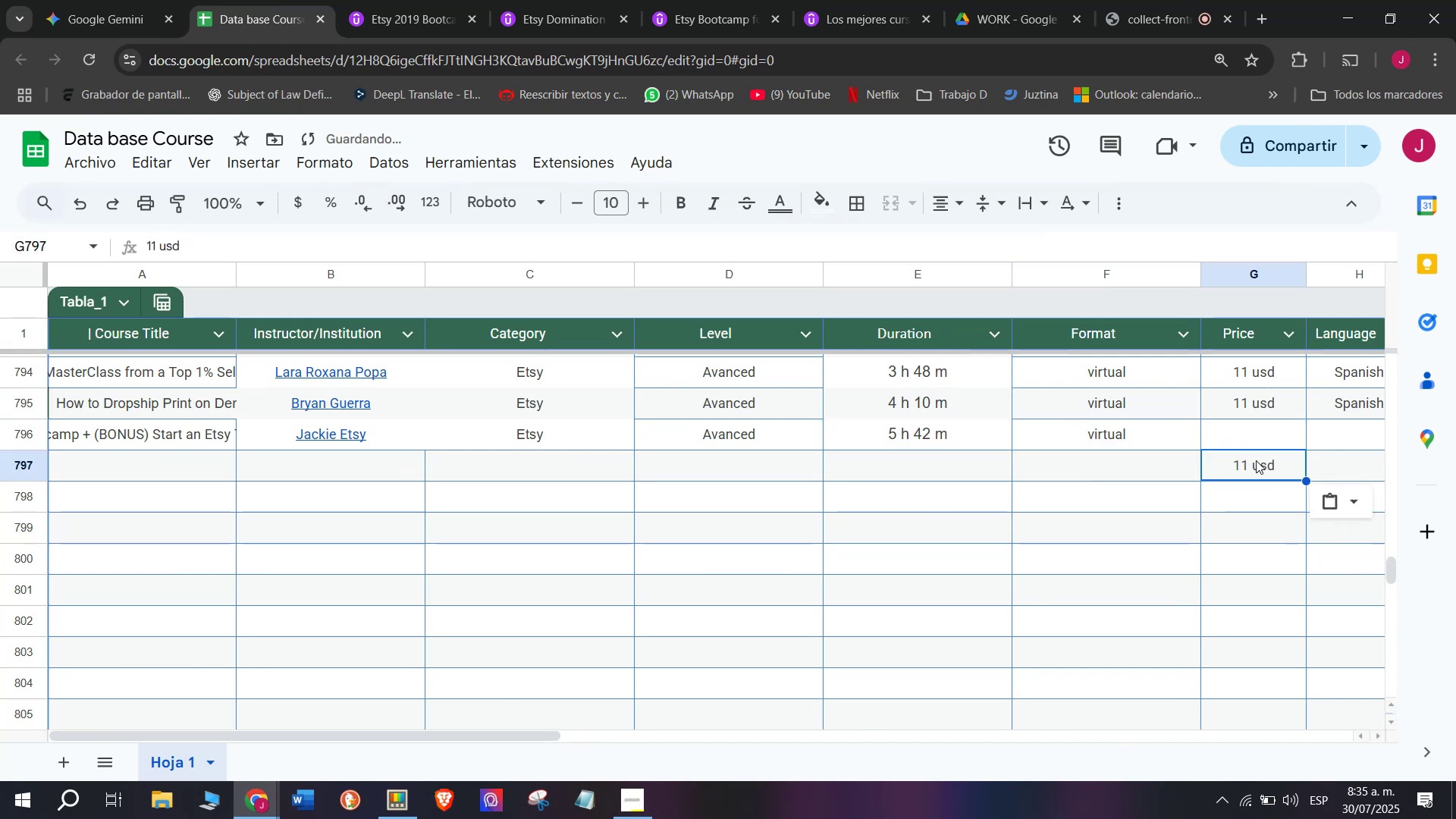 
key(Control+V)
 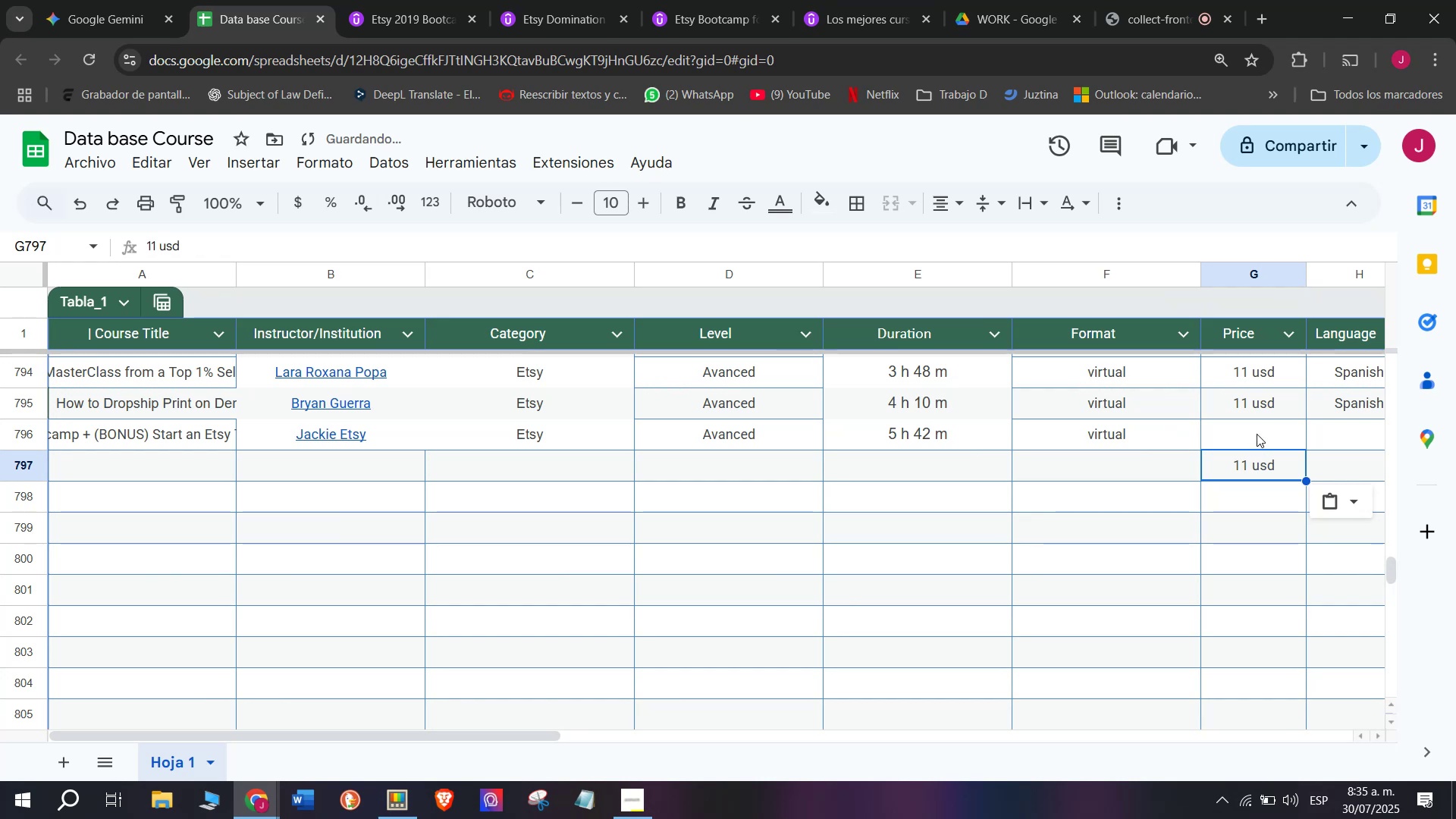 
key(Shift+ShiftLeft)
 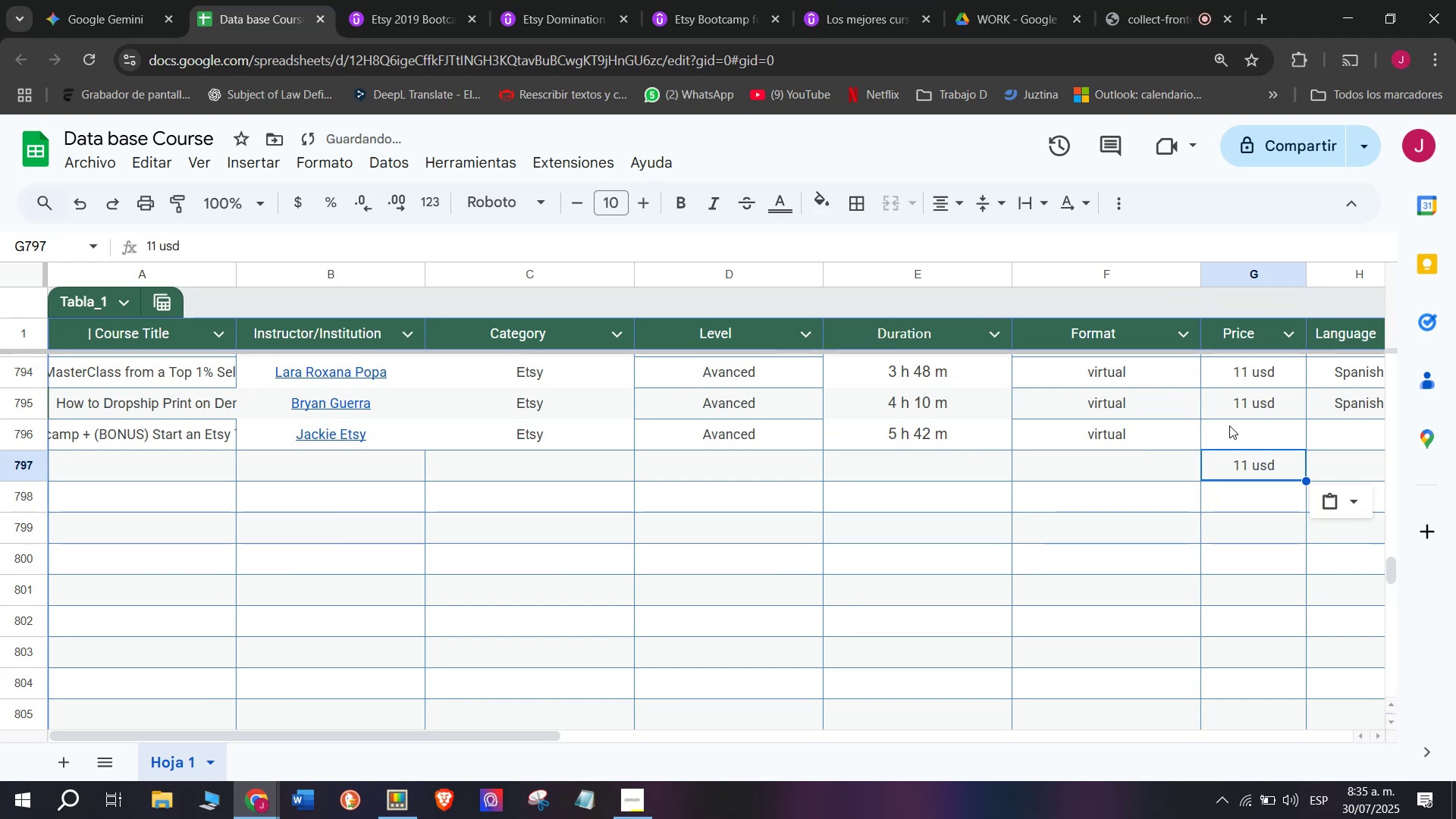 
key(Control+Shift+ControlLeft)
 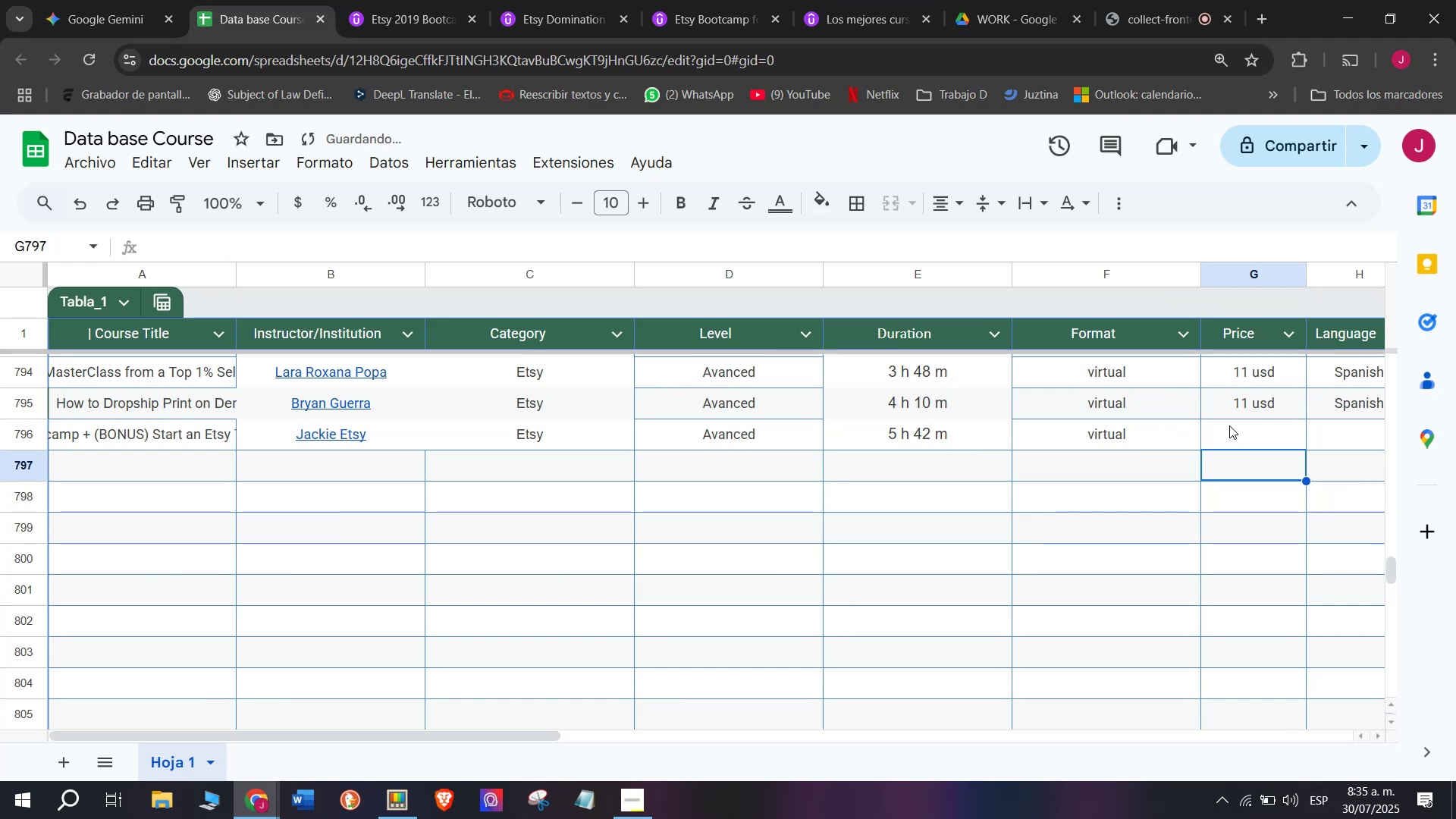 
key(Control+Shift+Z)
 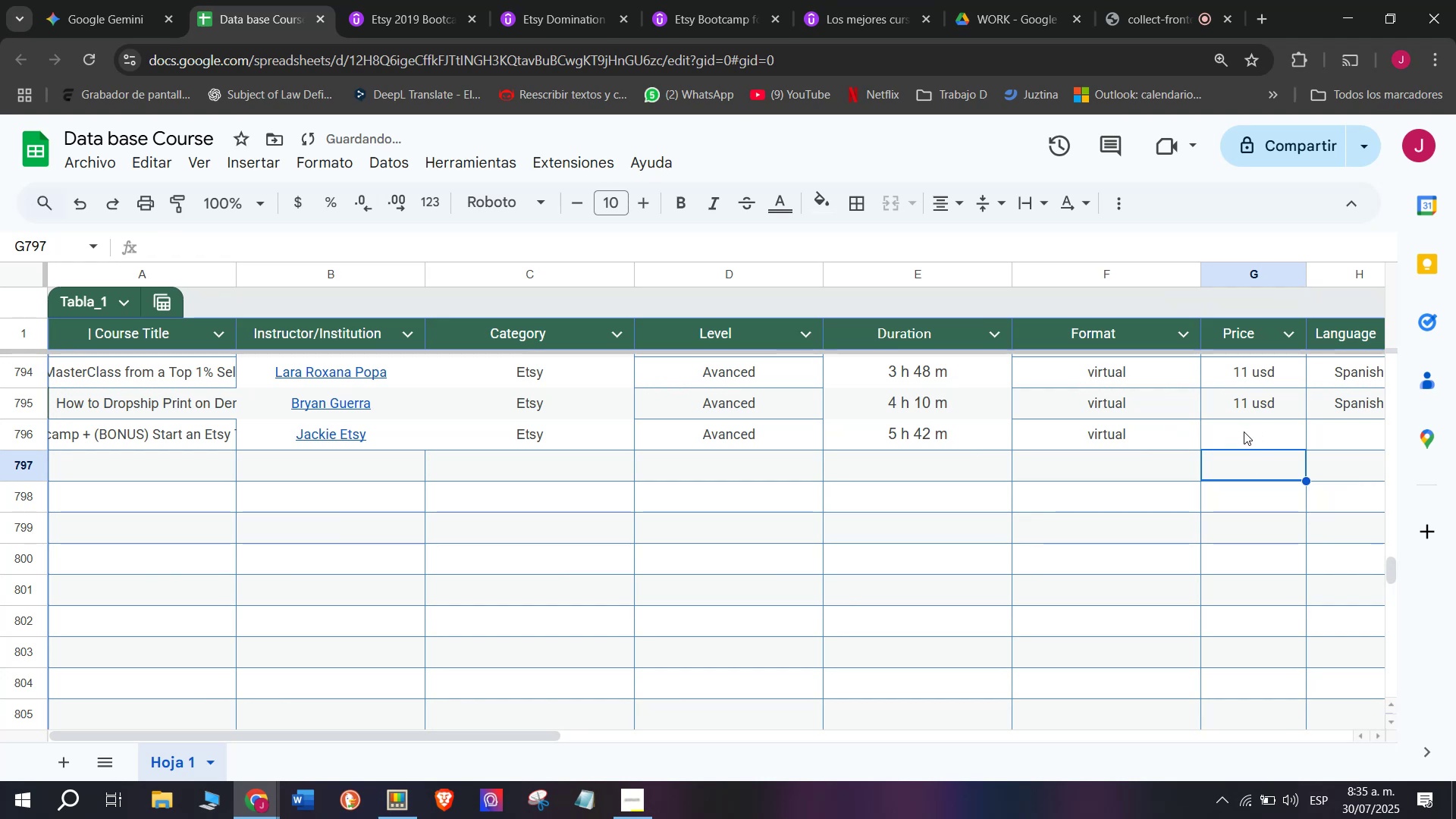 
left_click([1244, 431])
 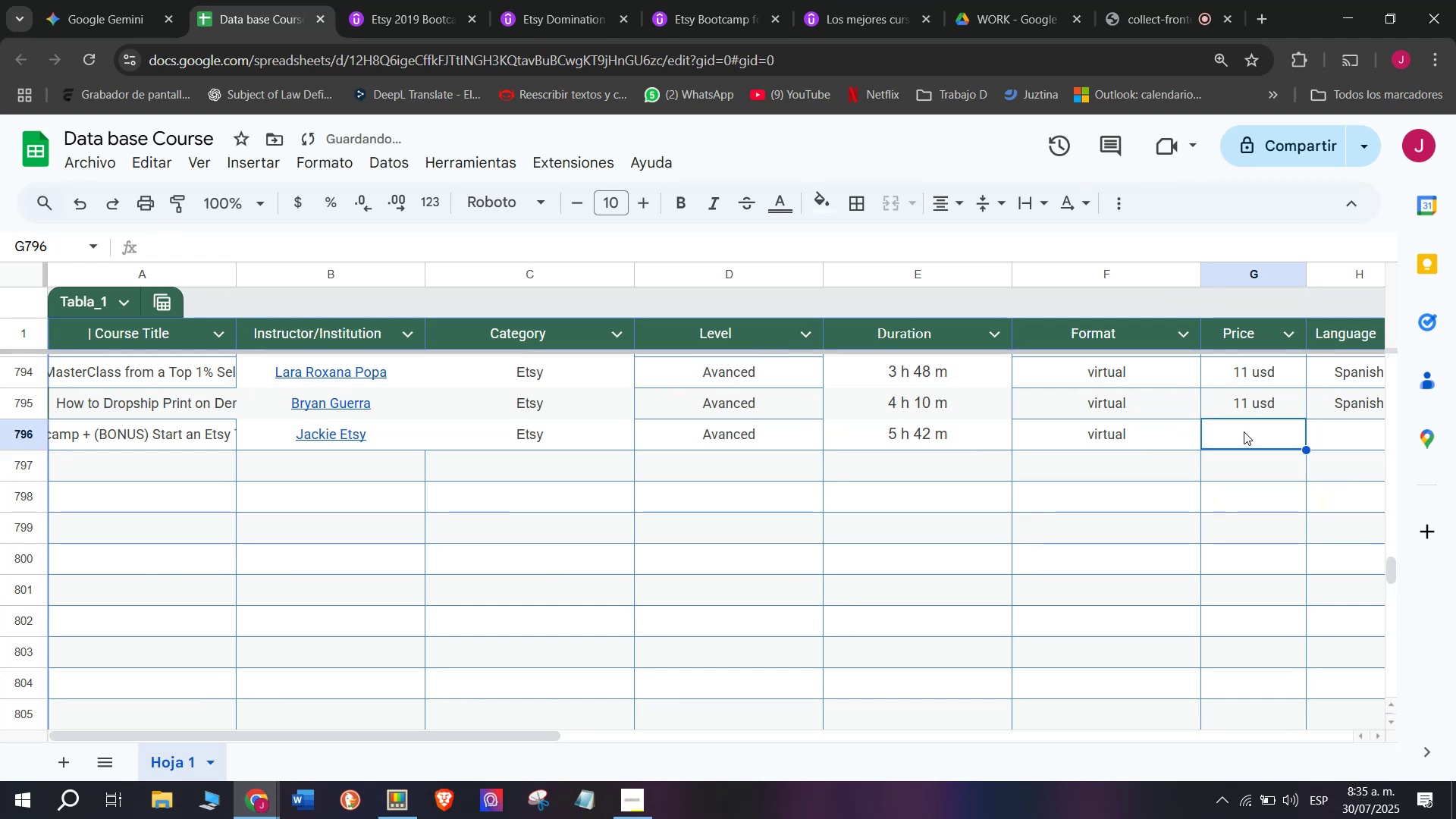 
key(Control+ControlLeft)
 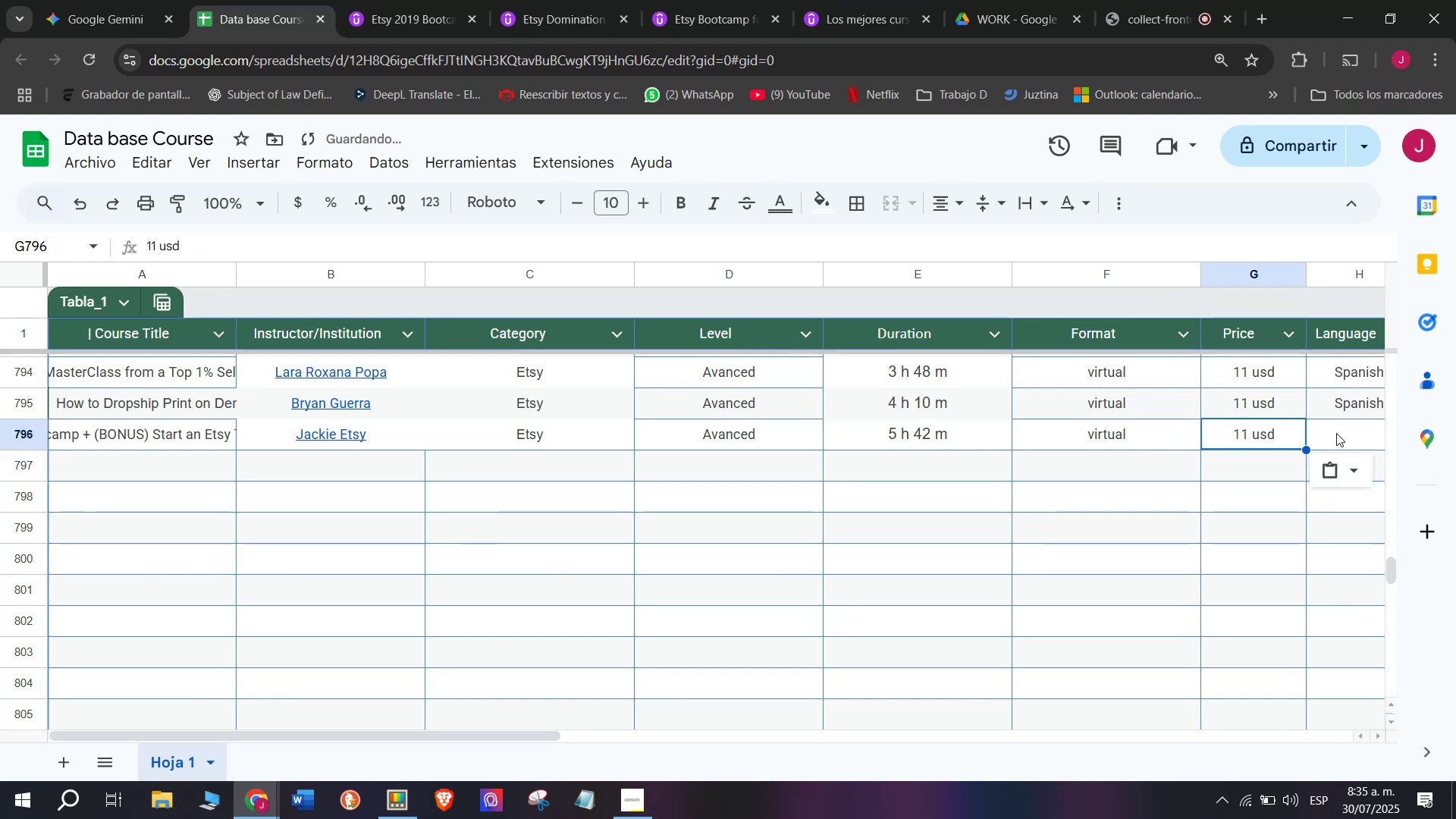 
key(Z)
 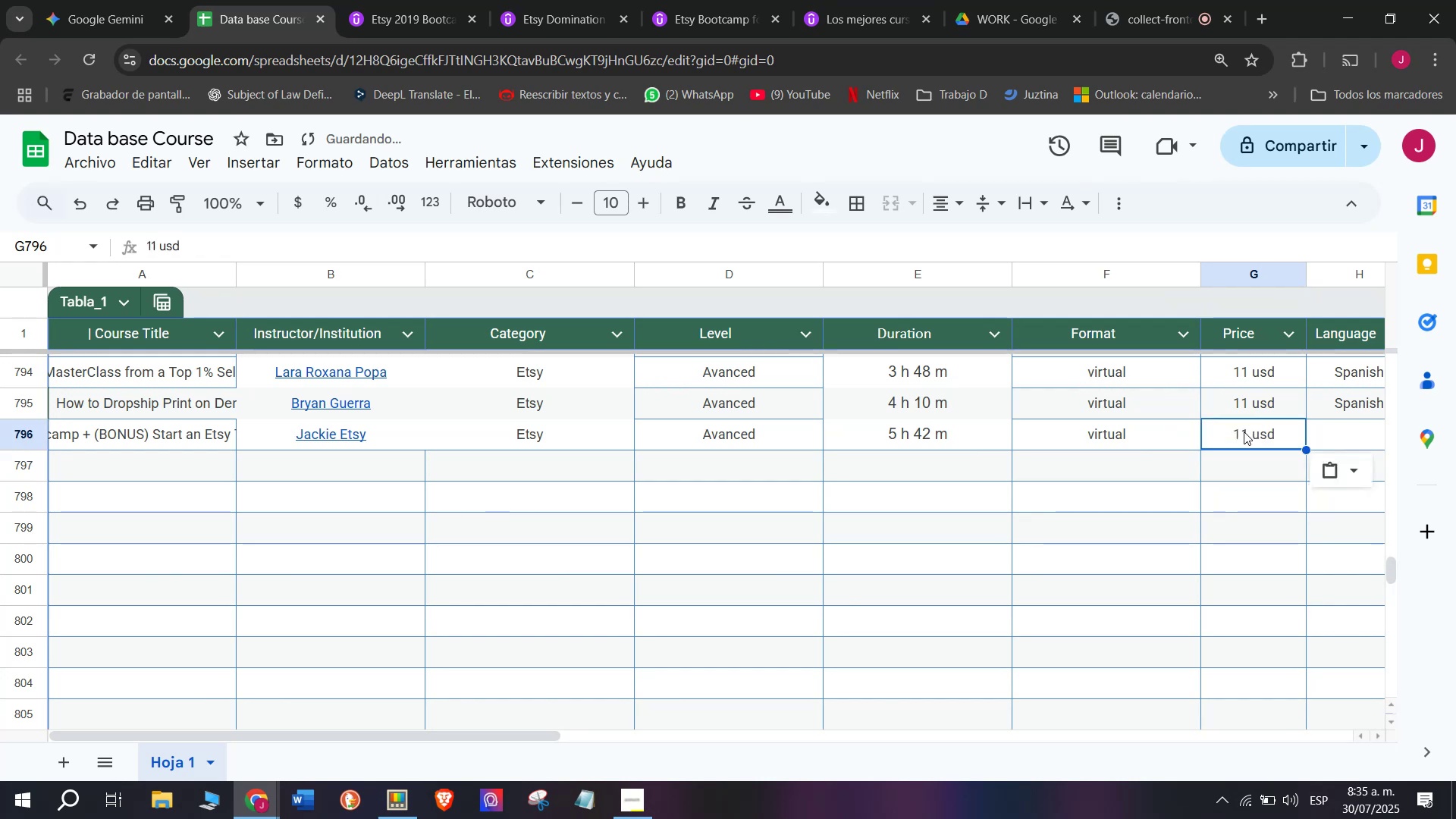 
key(Control+V)
 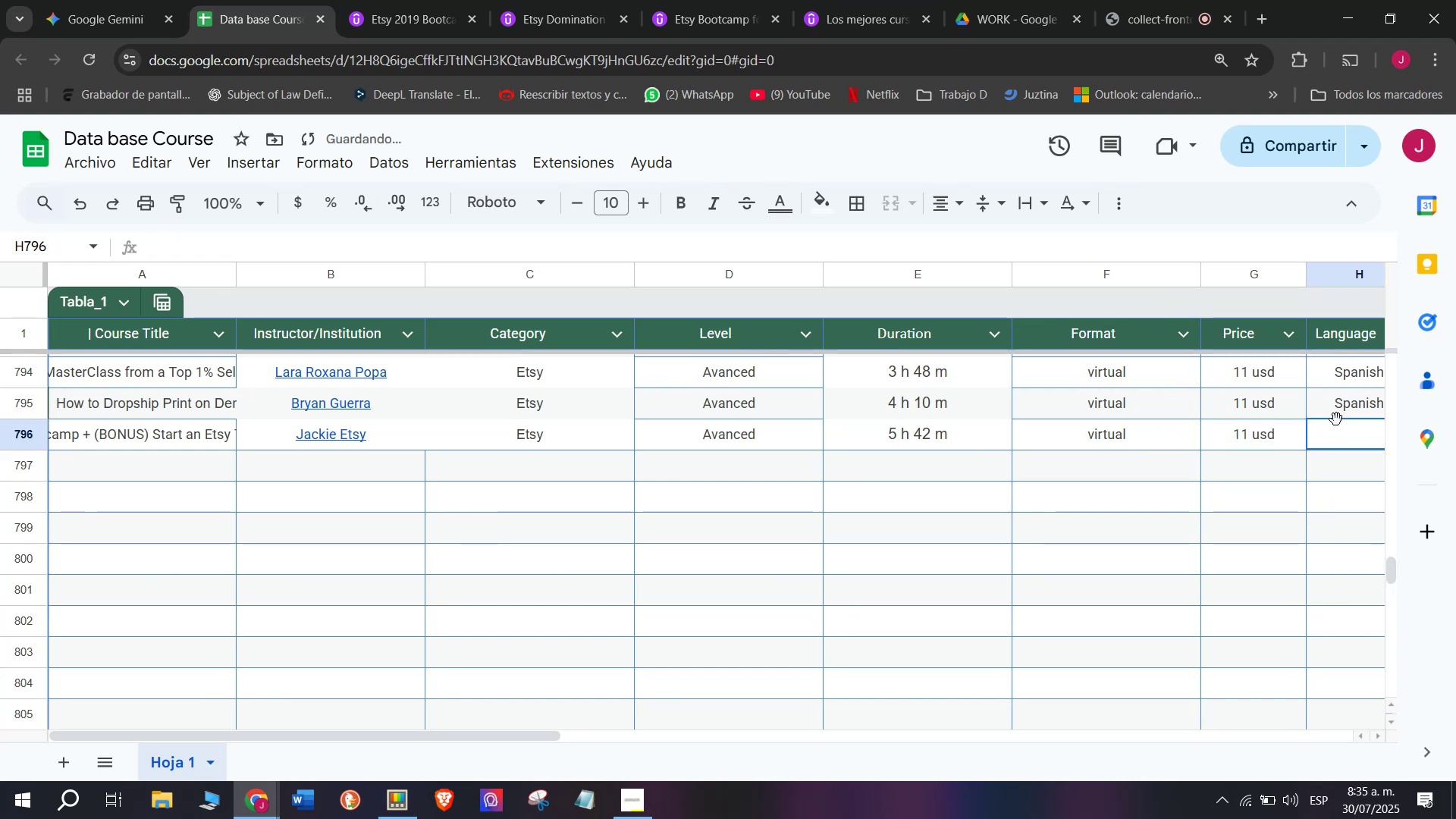 
double_click([1336, 415])
 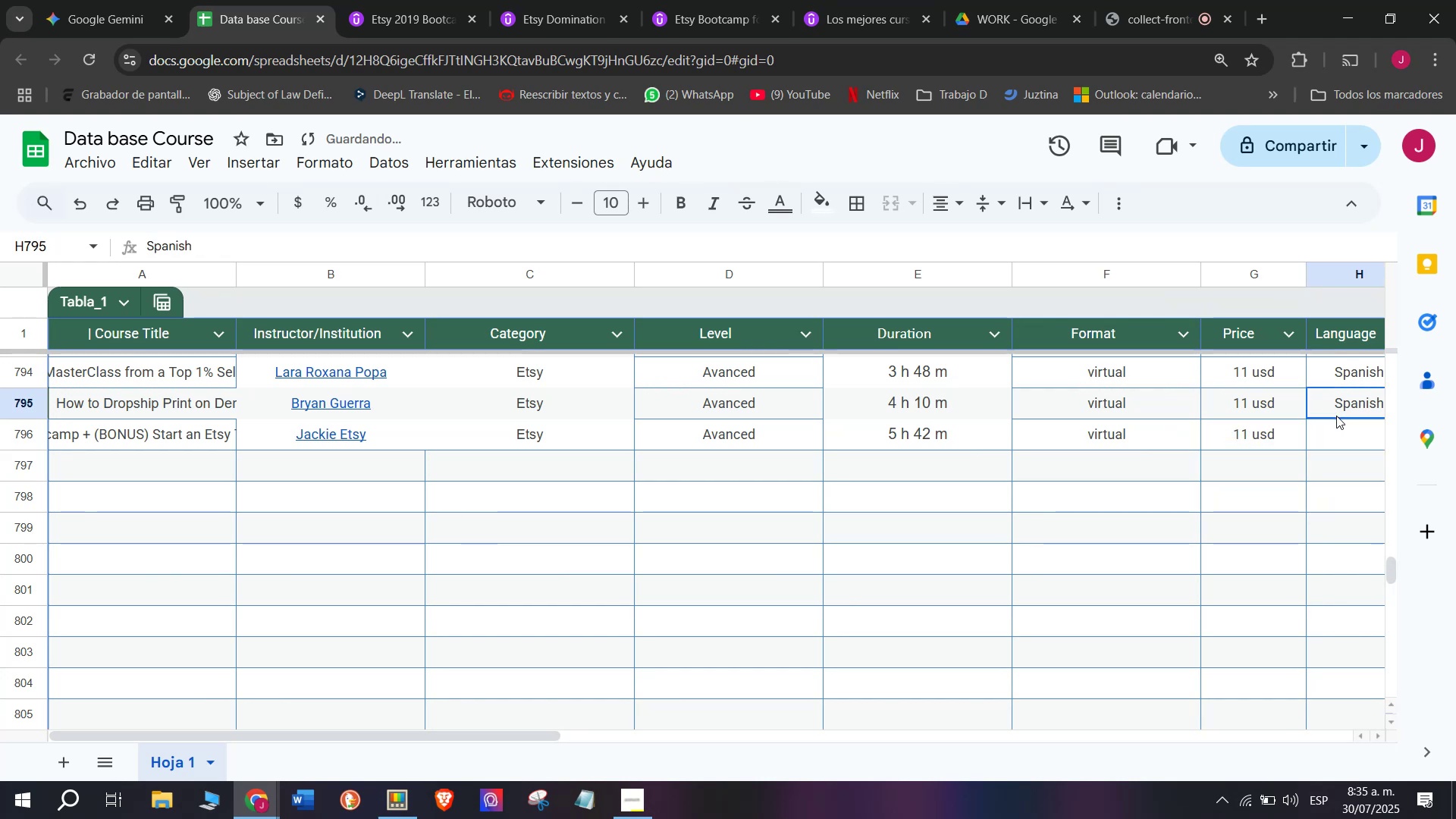 
key(Control+ControlLeft)
 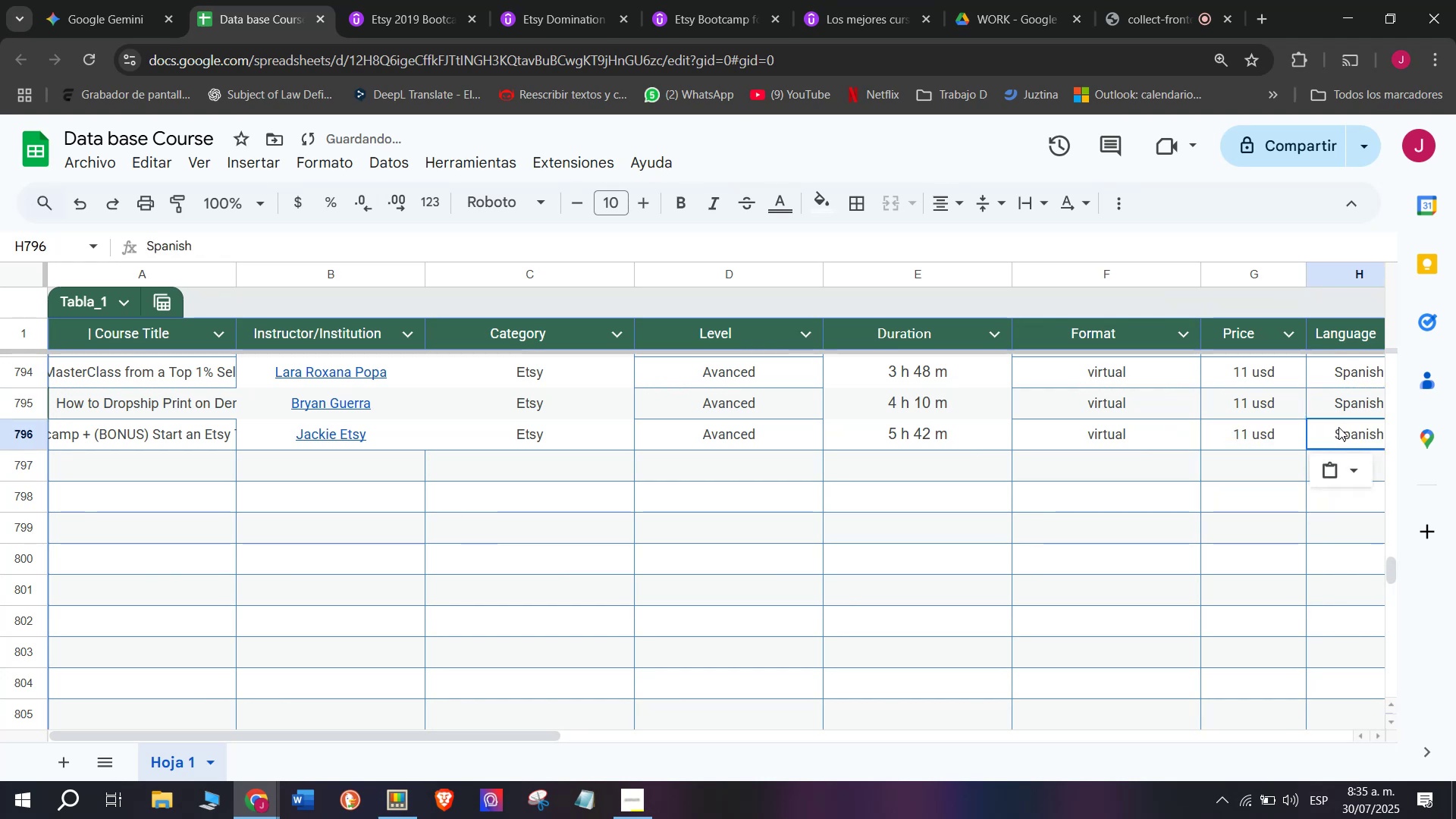 
key(Break)
 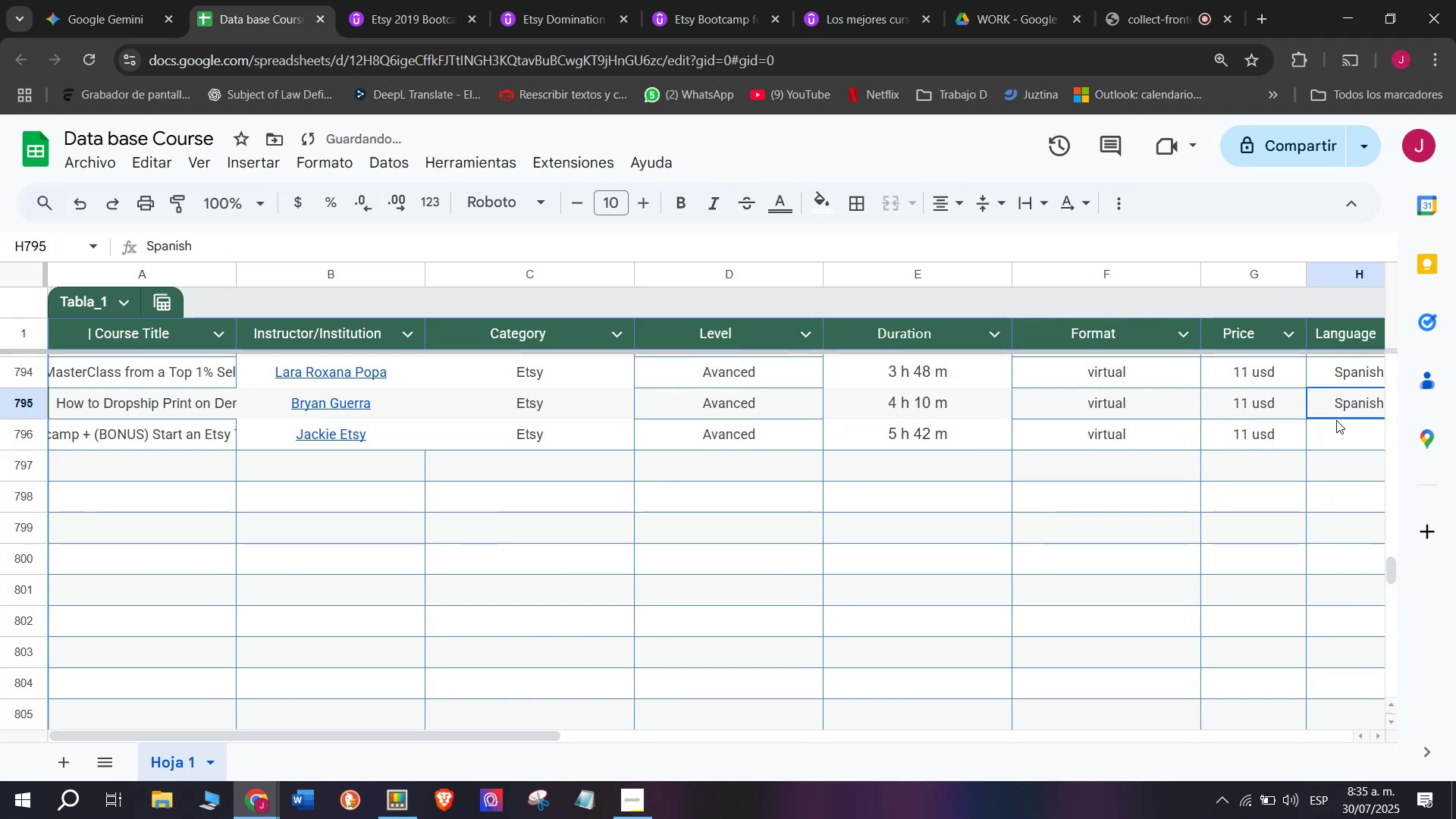 
key(Control+C)
 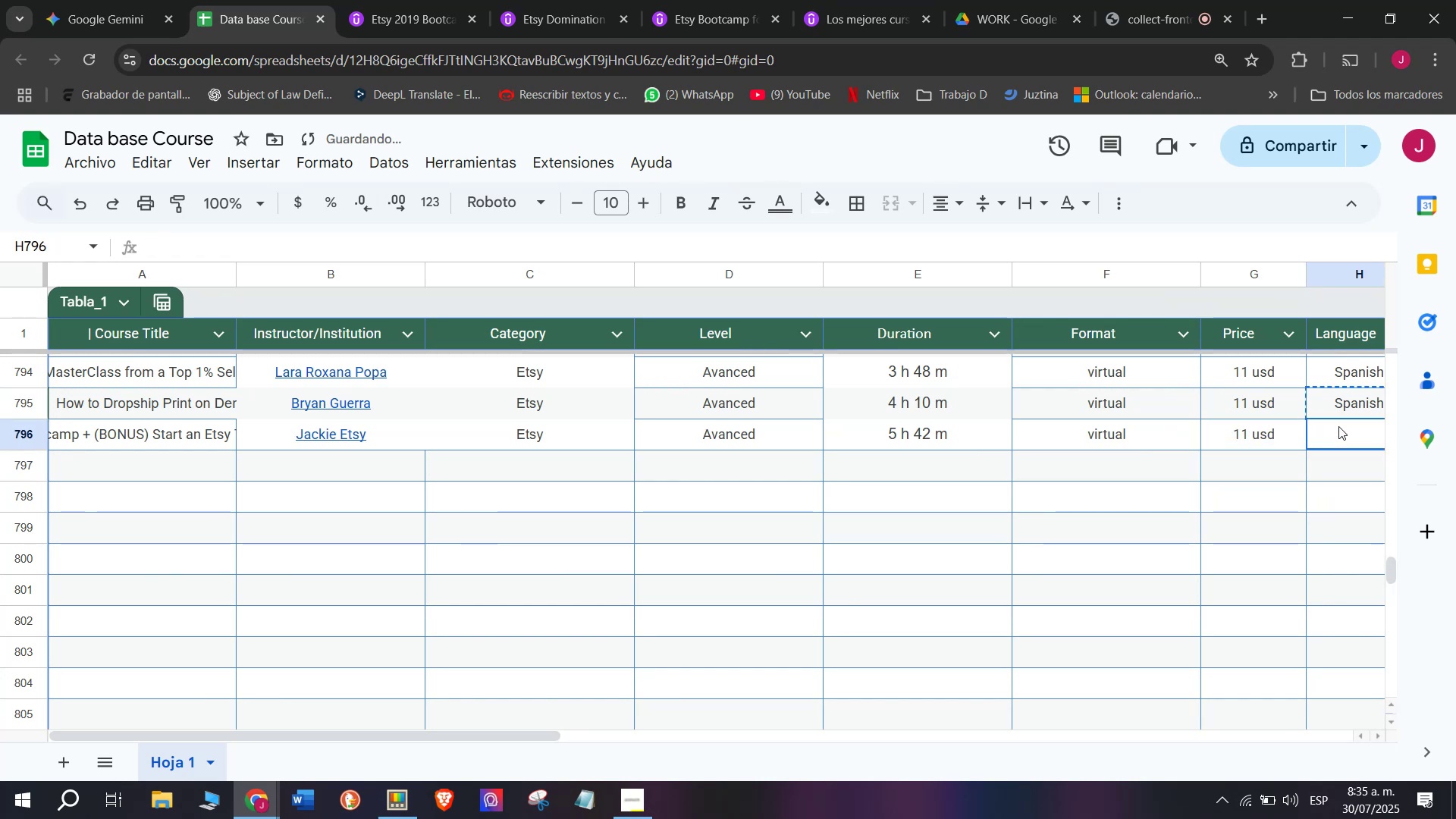 
key(Control+ControlLeft)
 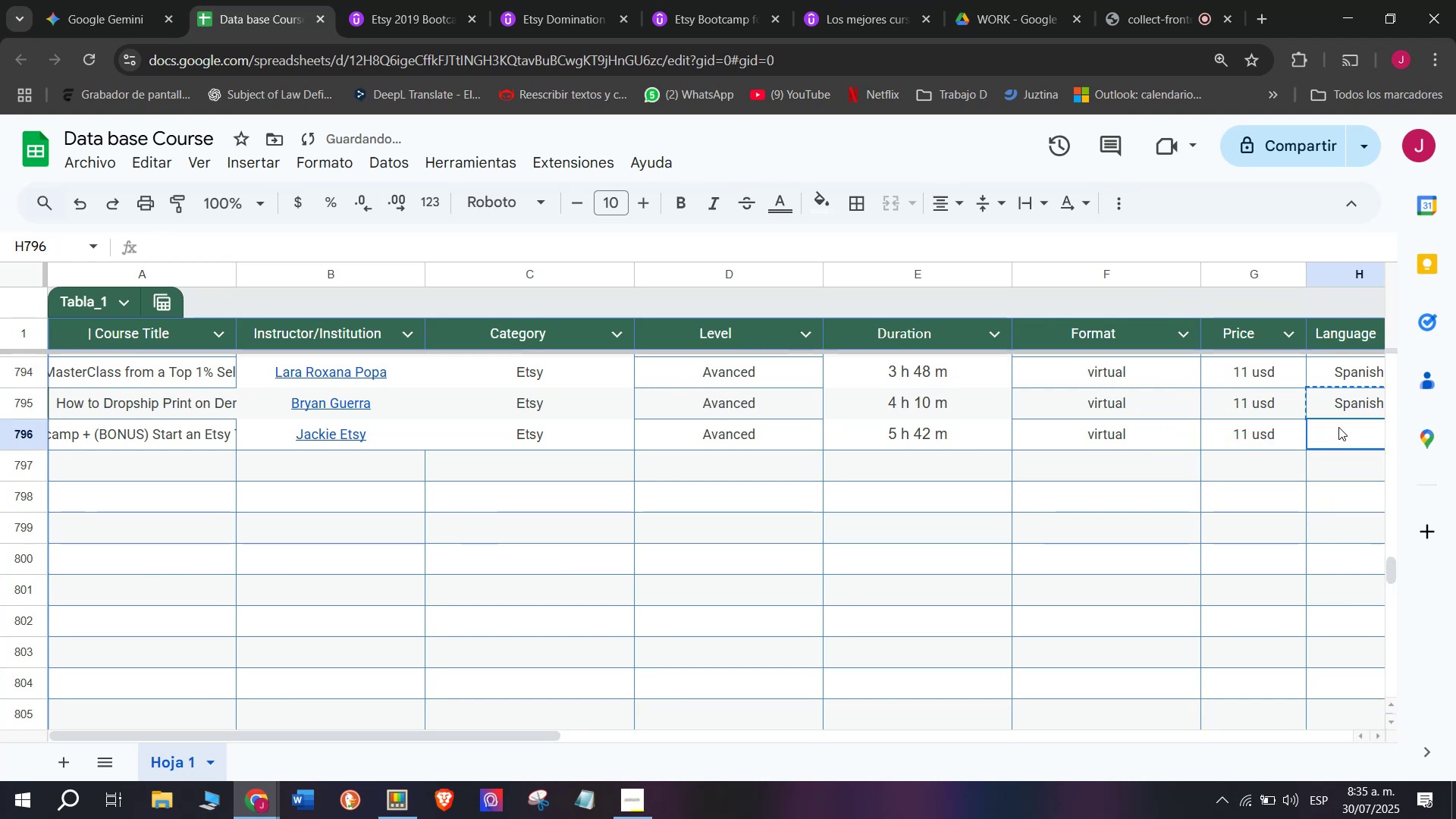 
triple_click([1338, 426])
 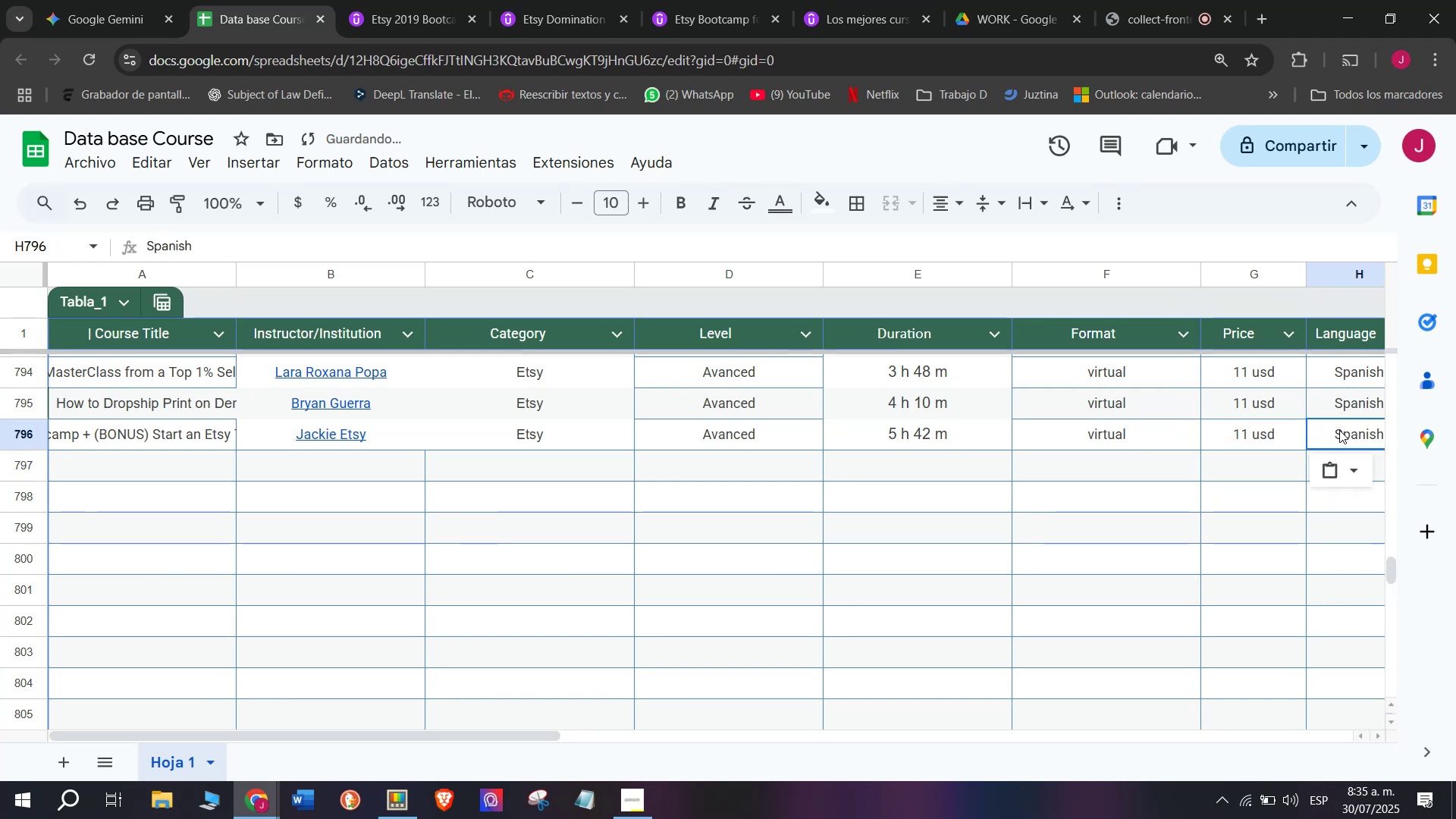 
key(Z)
 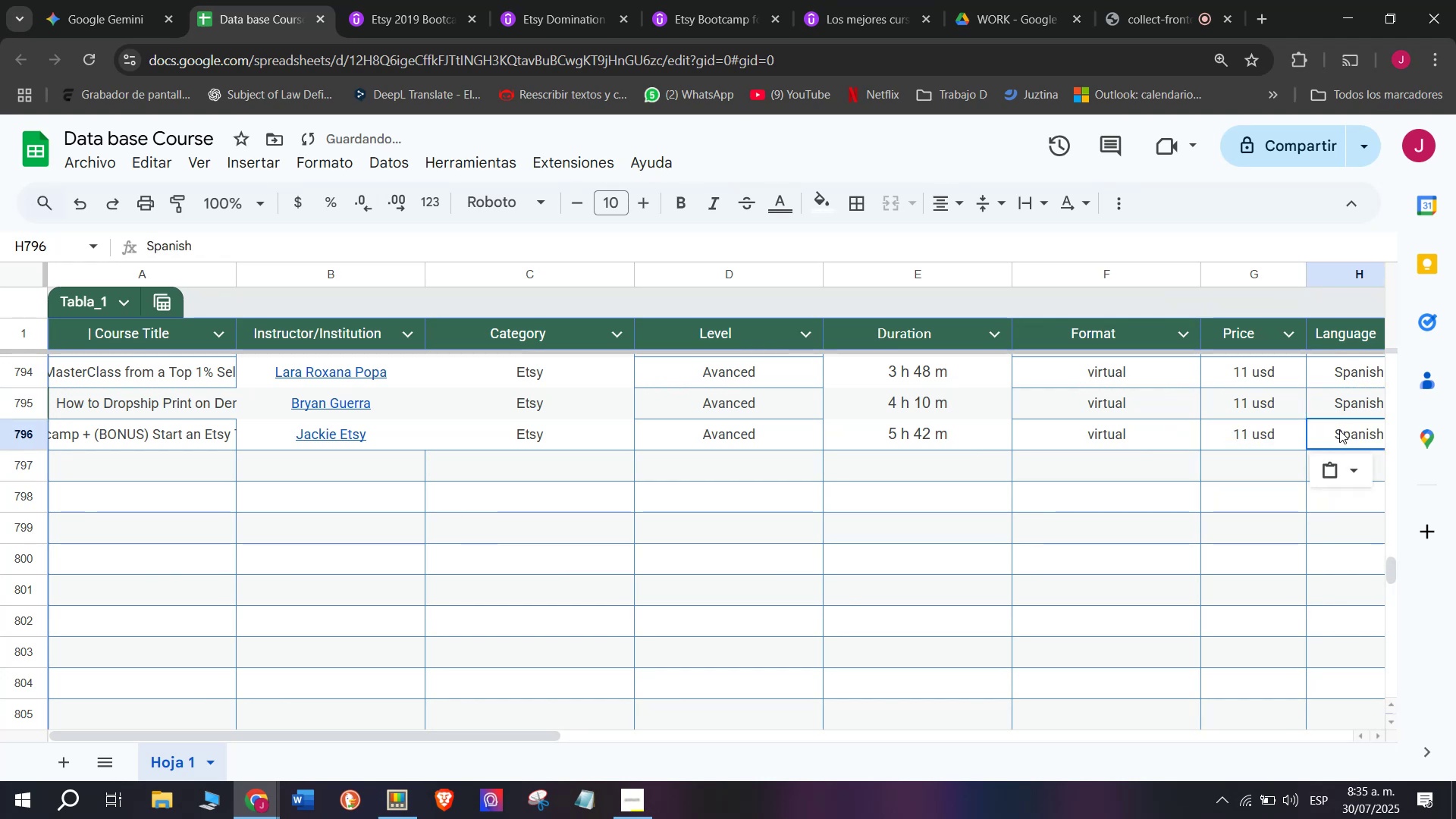 
key(Control+V)
 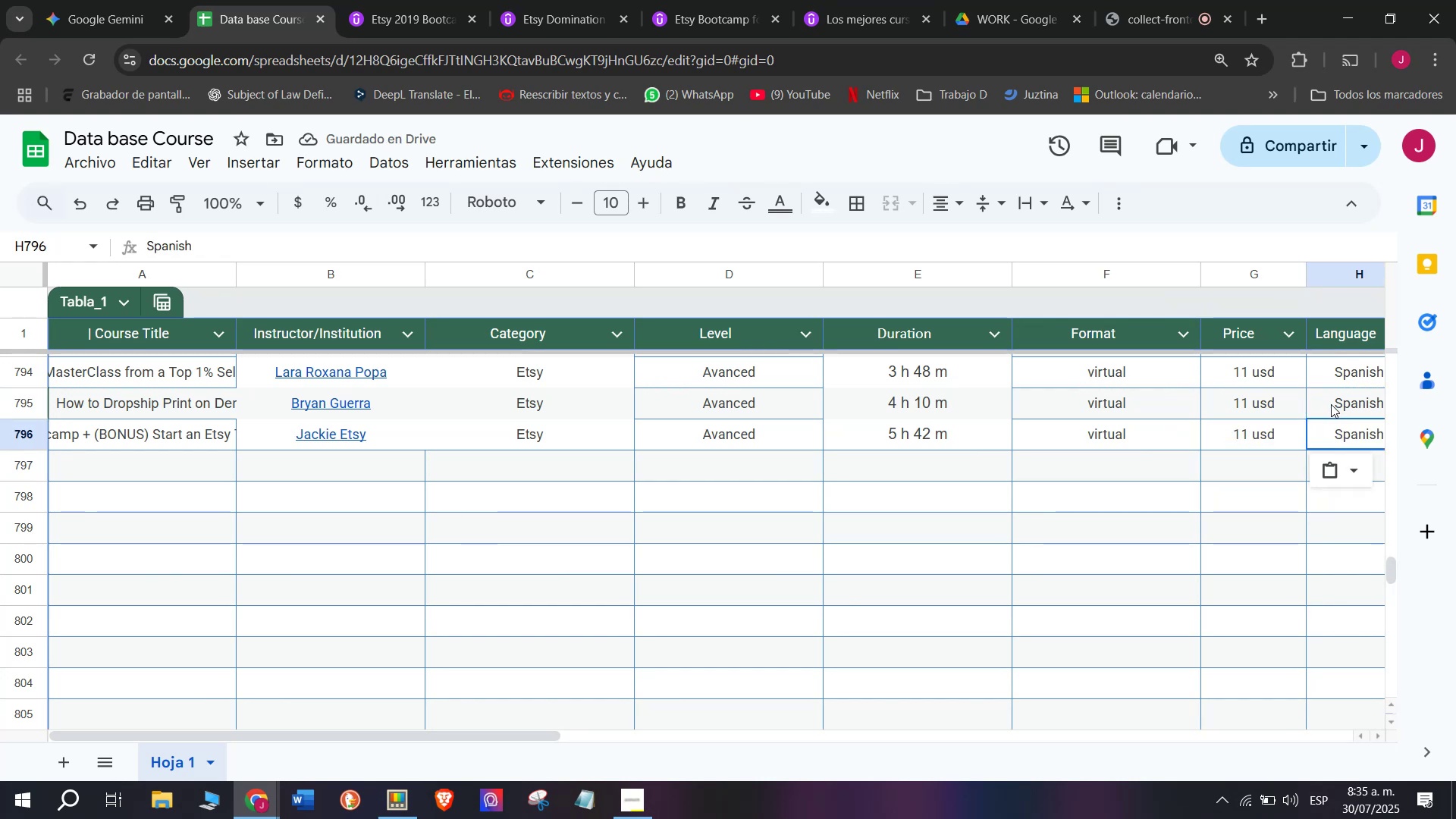 
wait(8.02)
 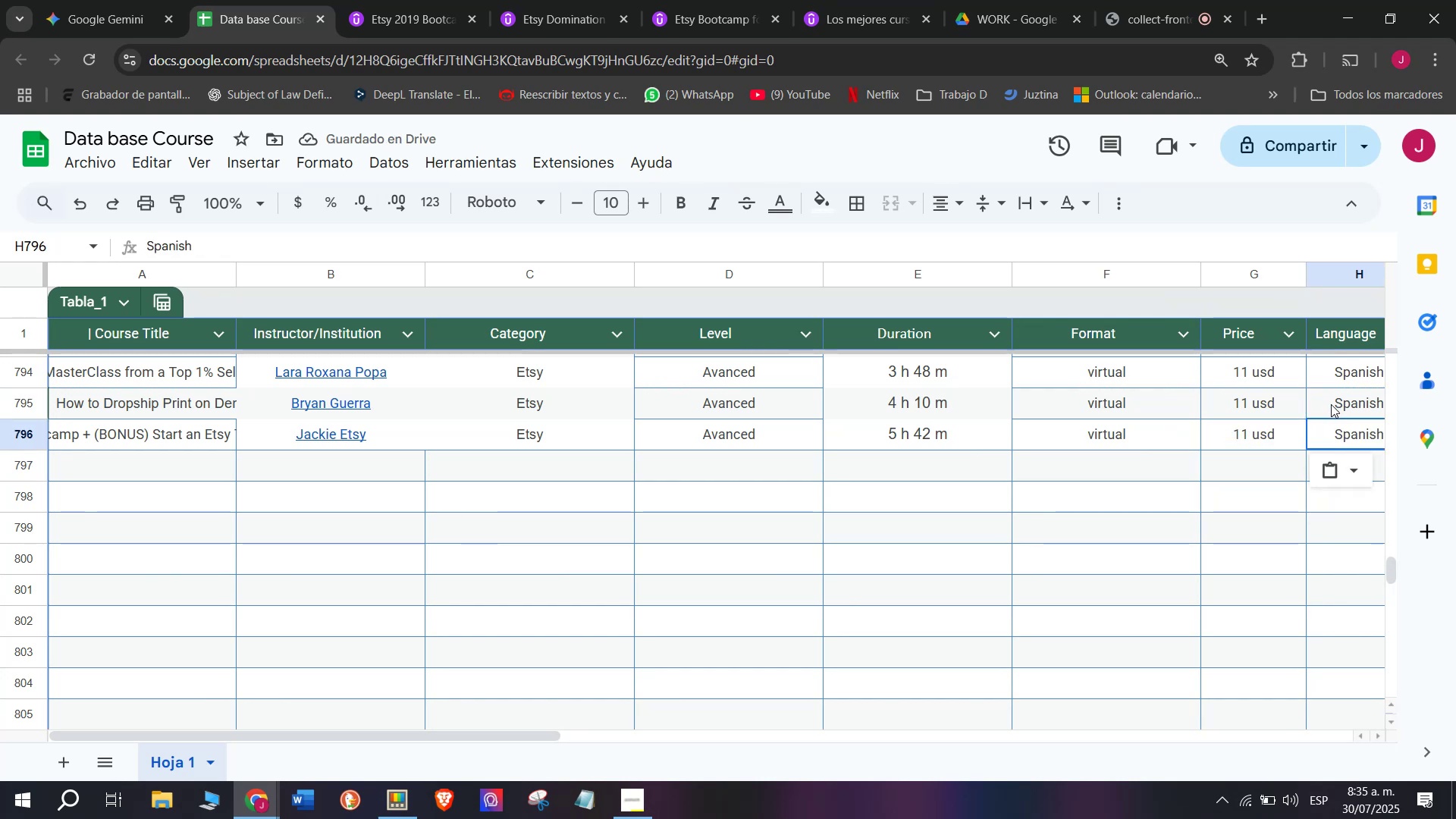 
left_click_drag(start_coordinate=[544, 740], to_coordinate=[771, 759])
 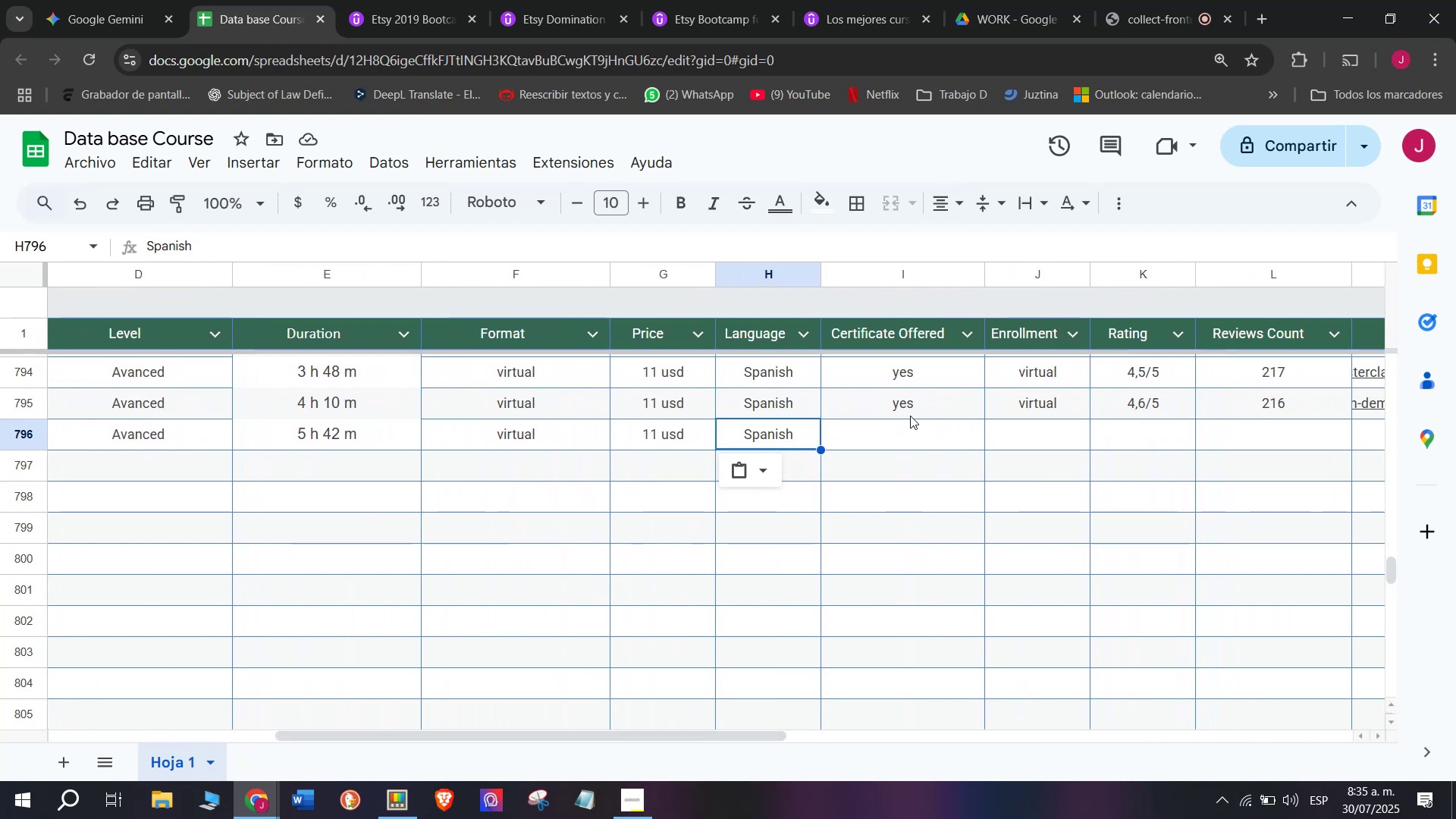 
key(Control+ControlLeft)
 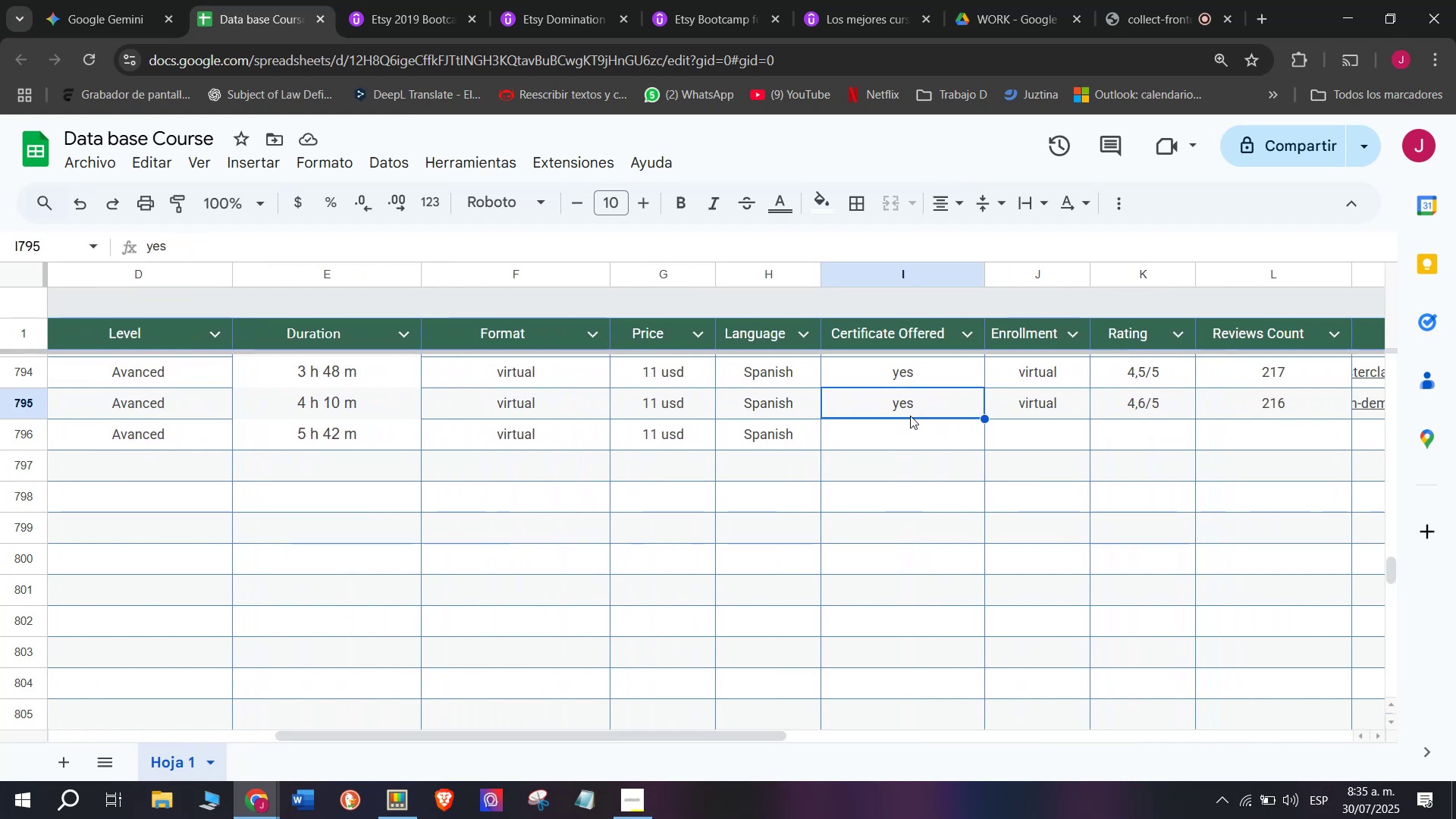 
key(Break)
 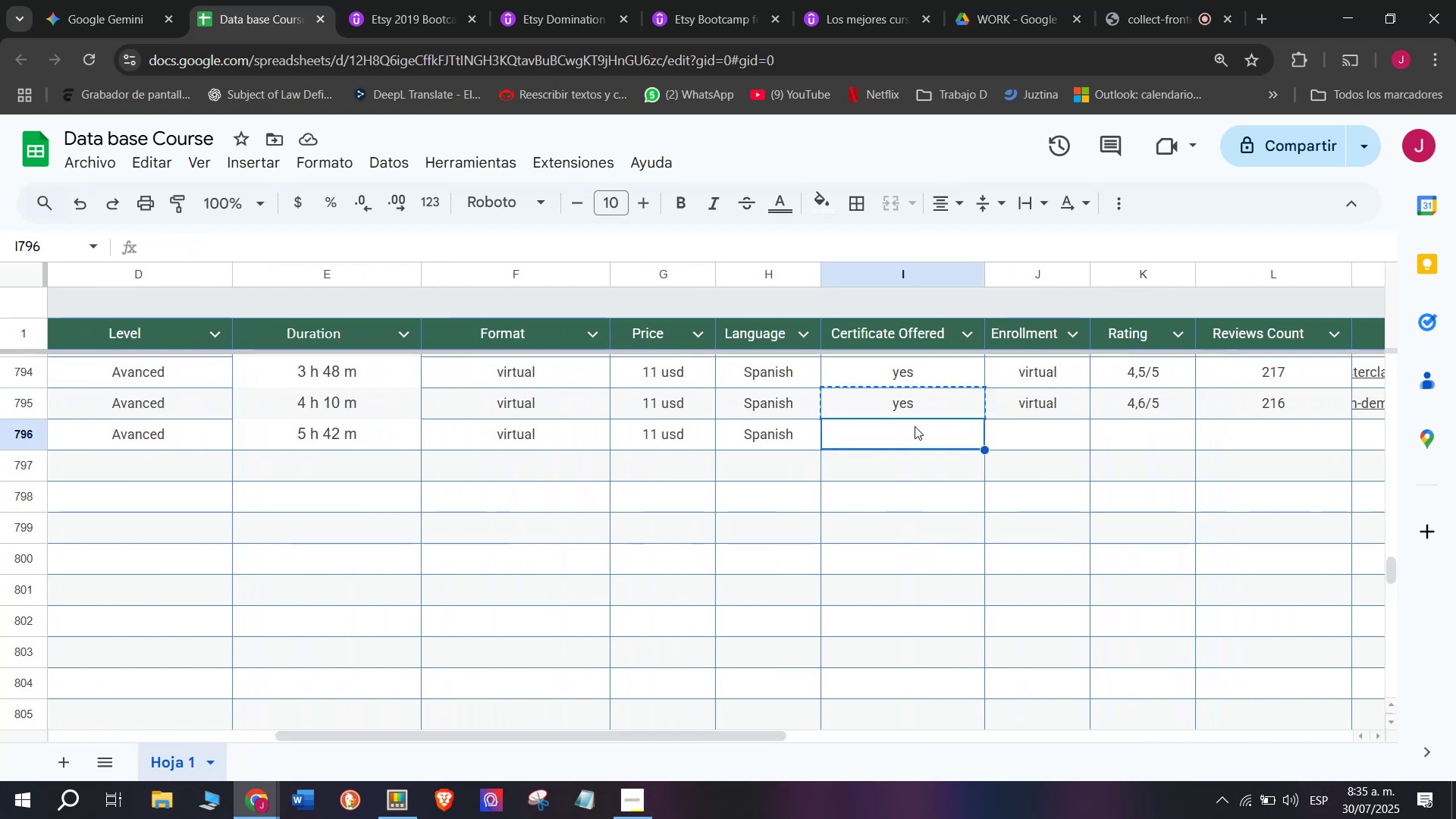 
key(Control+C)
 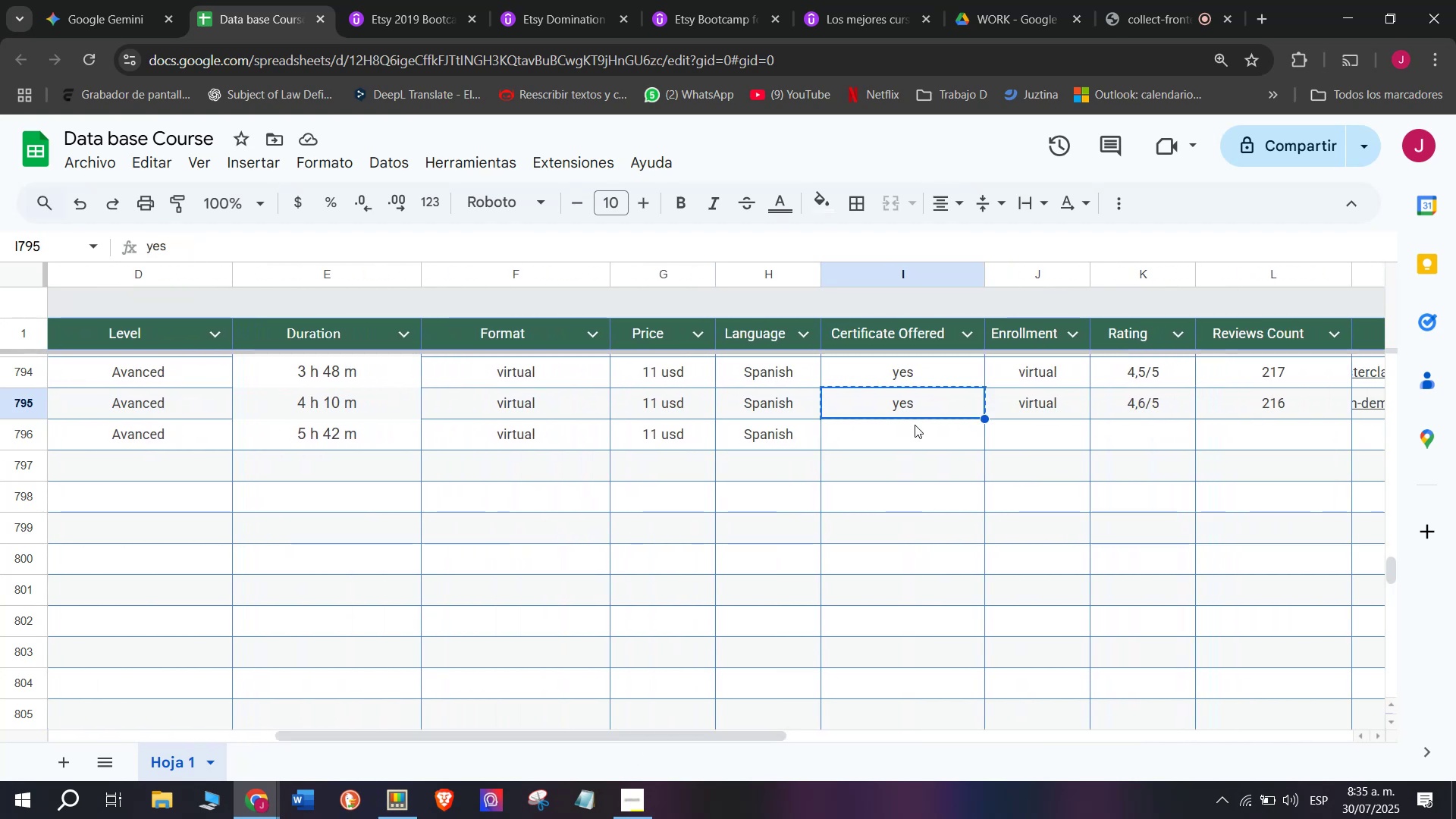 
left_click([915, 425])
 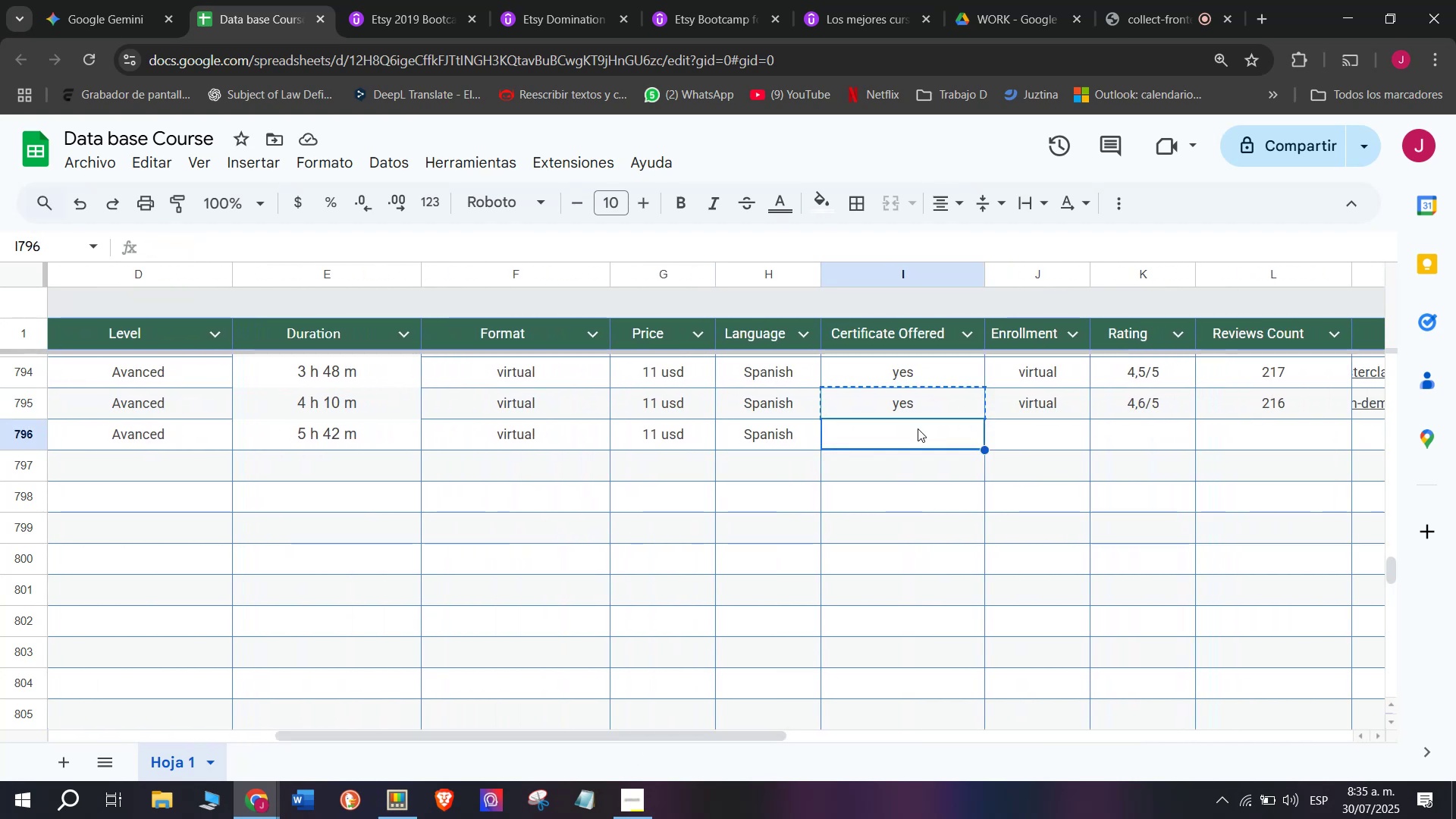 
key(Z)
 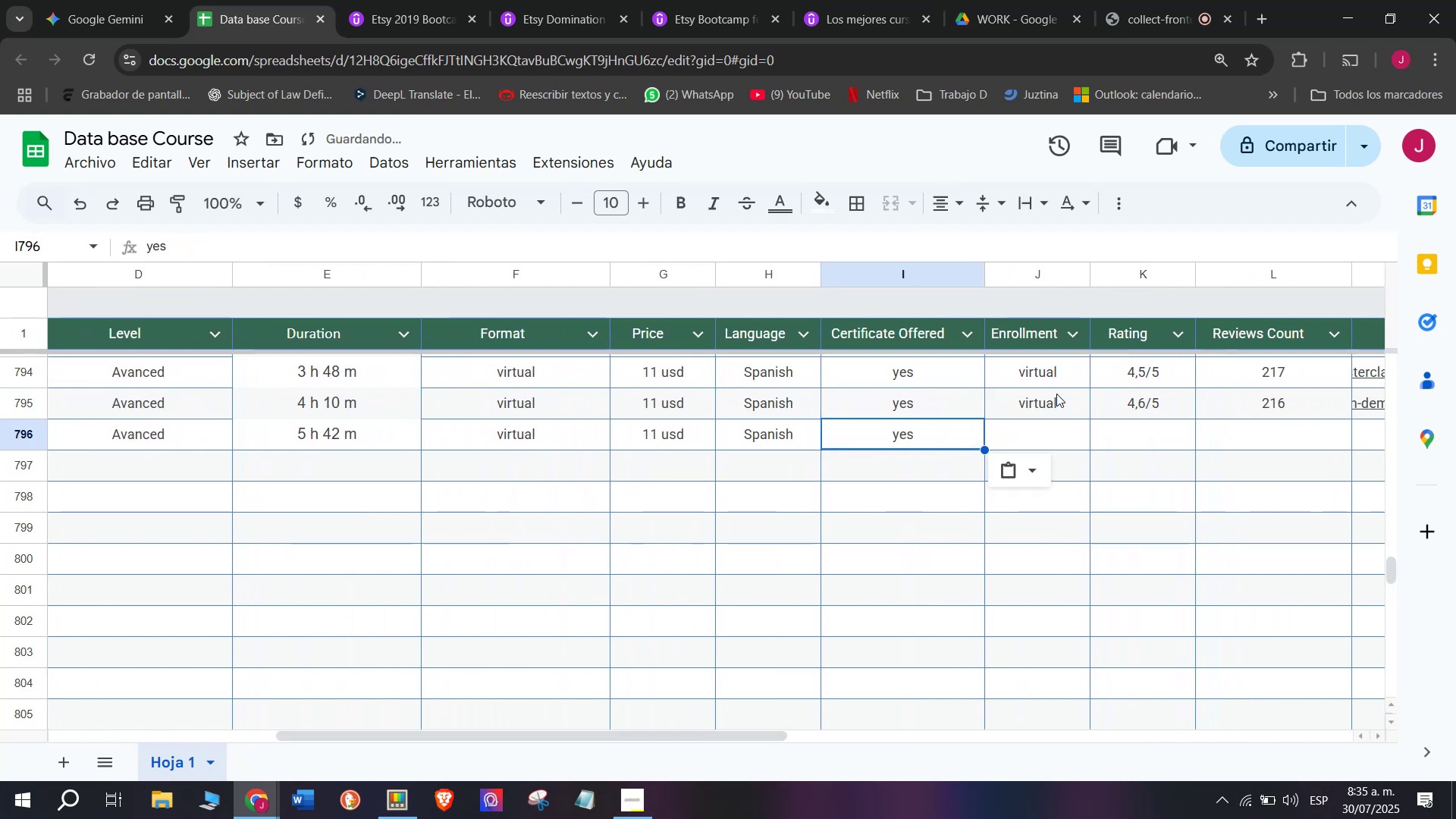 
key(Control+ControlLeft)
 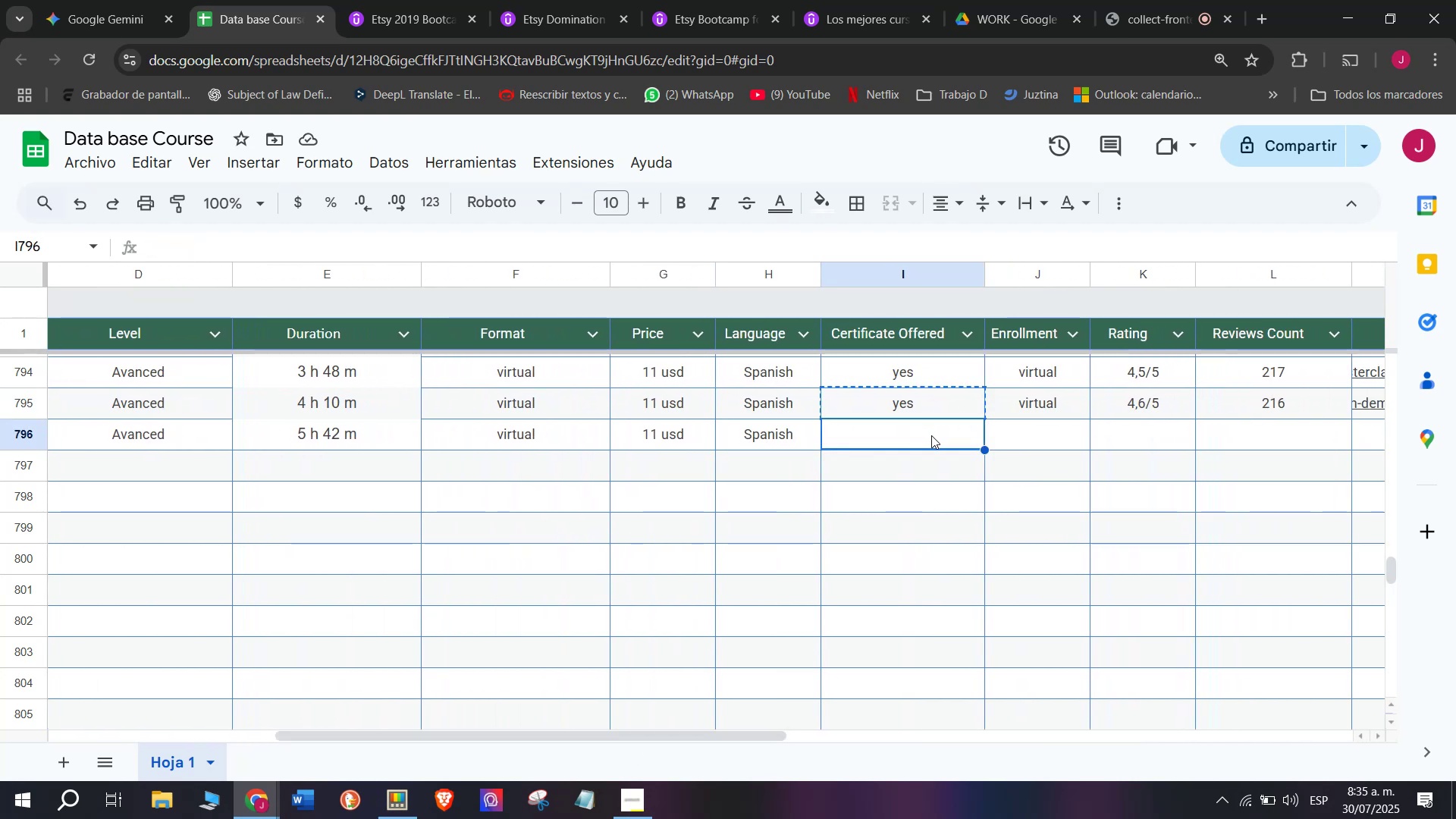 
key(Control+V)
 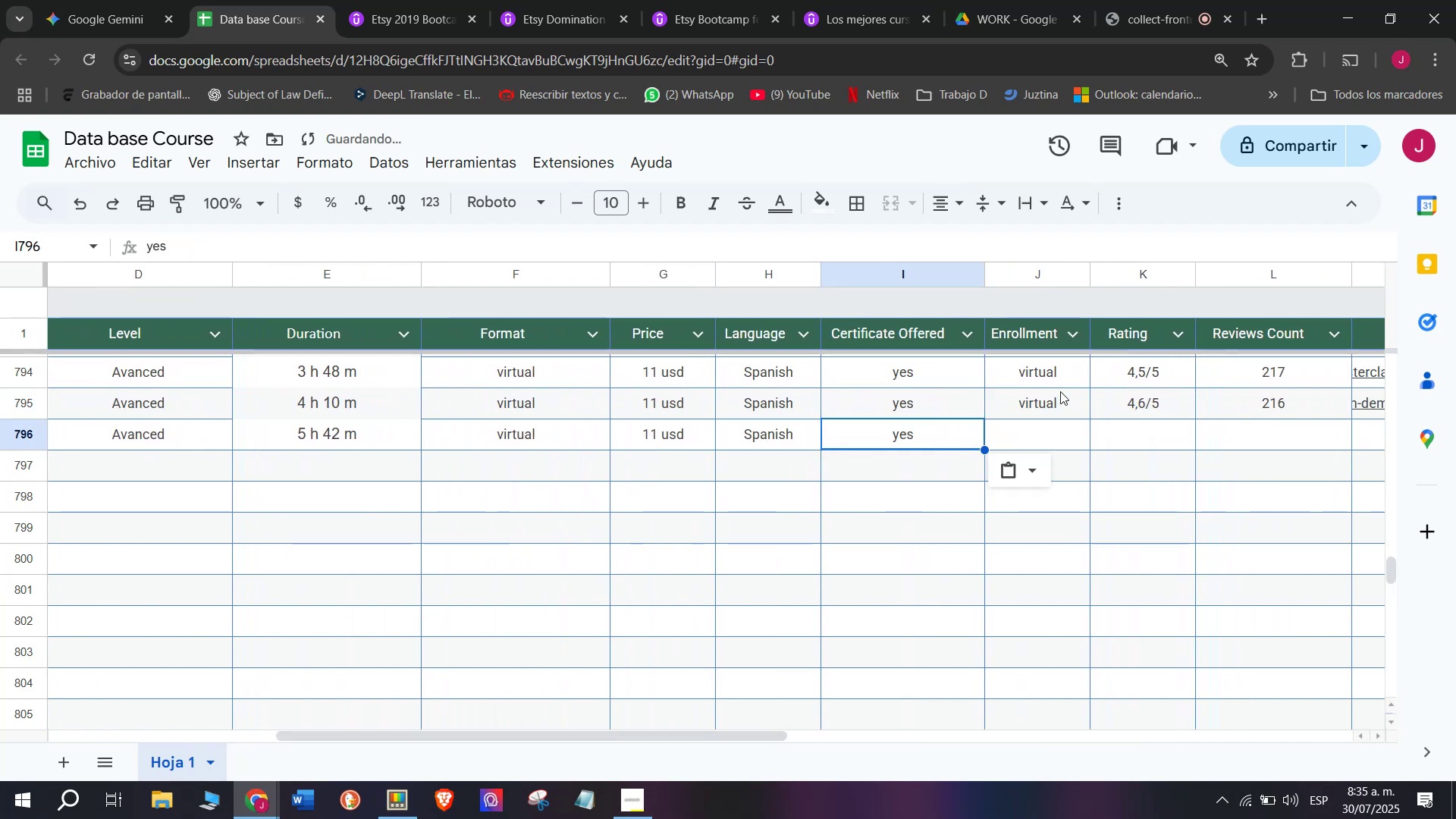 
left_click([1060, 391])
 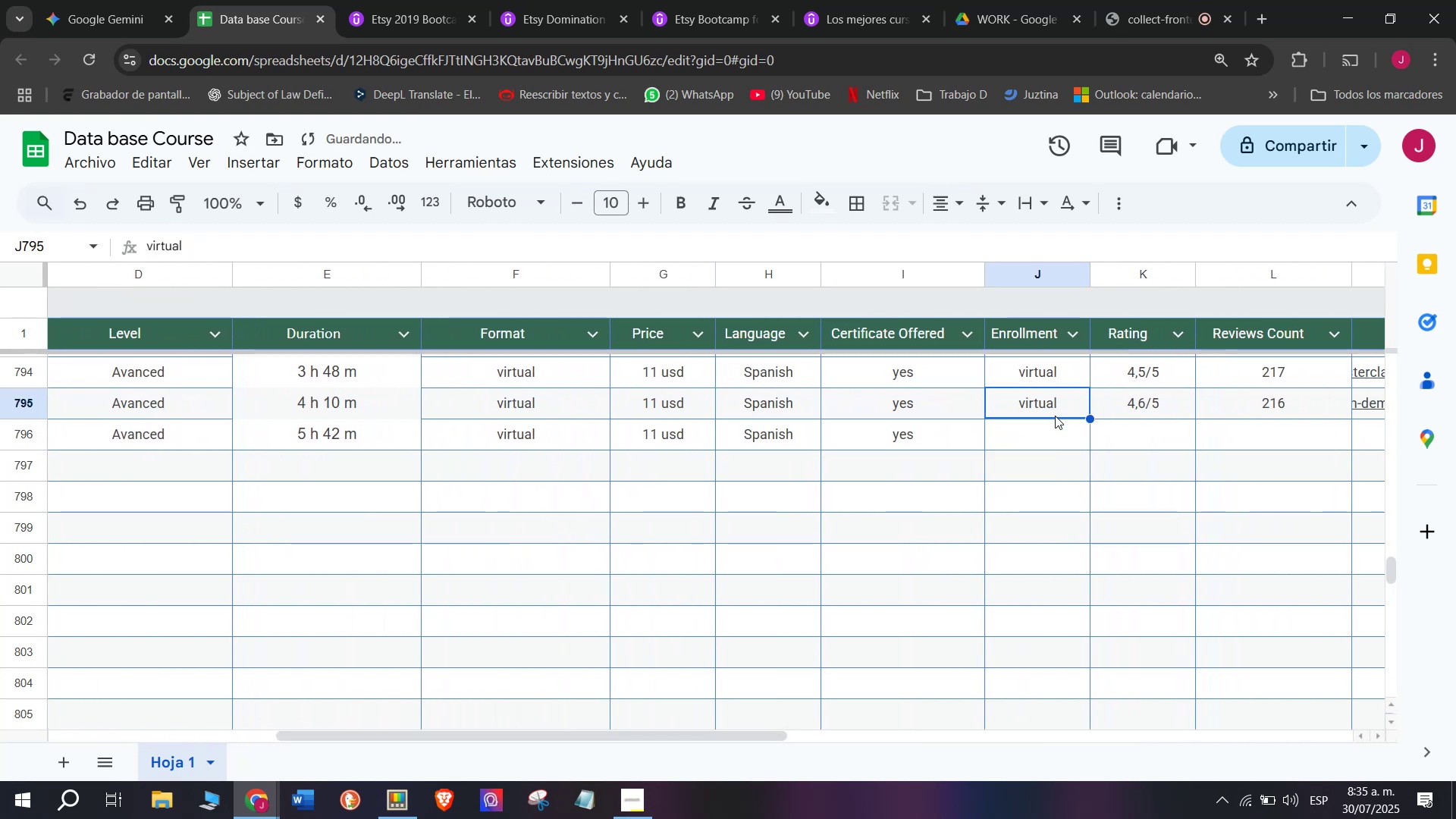 
key(Break)
 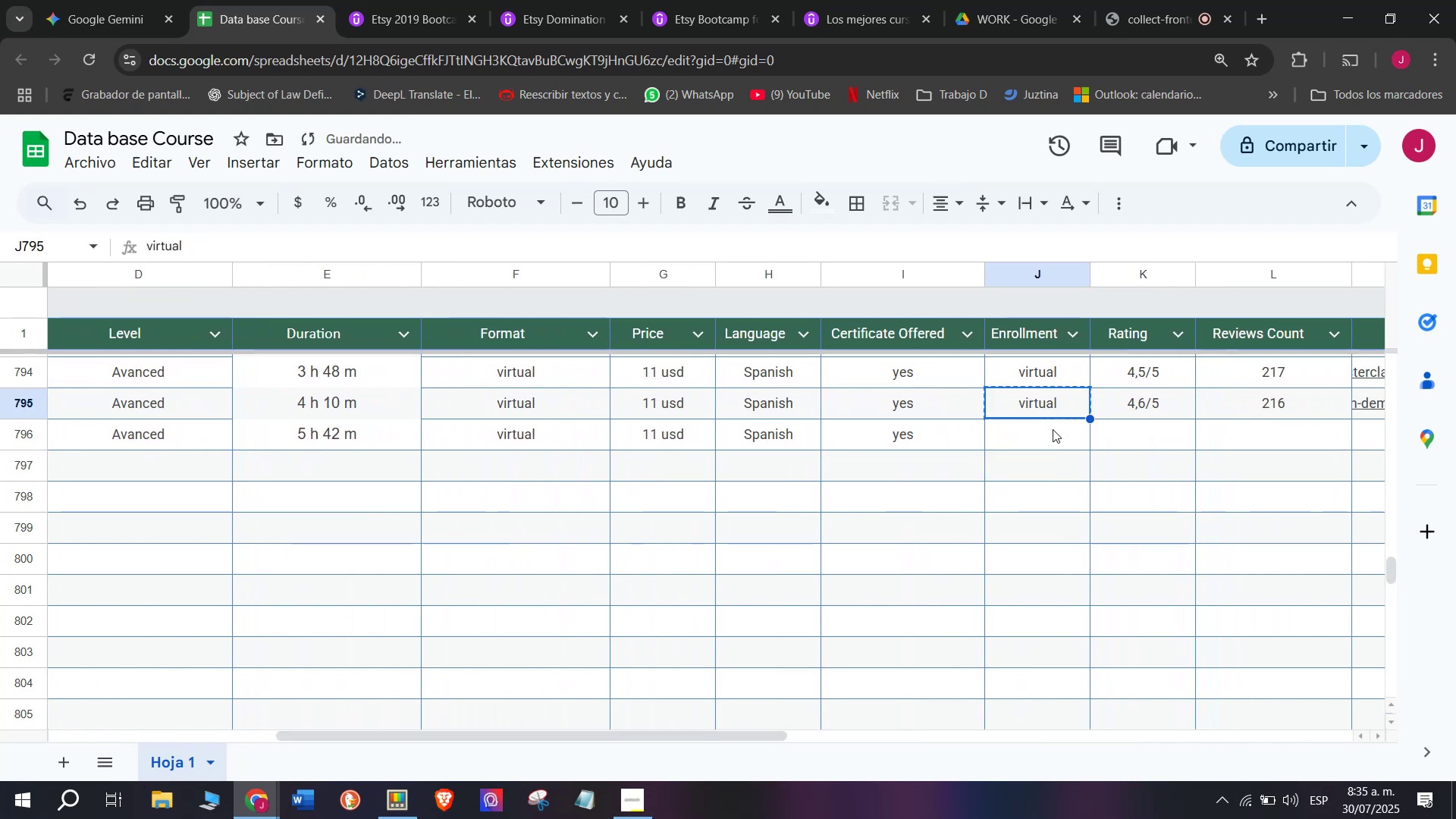 
key(Control+ControlLeft)
 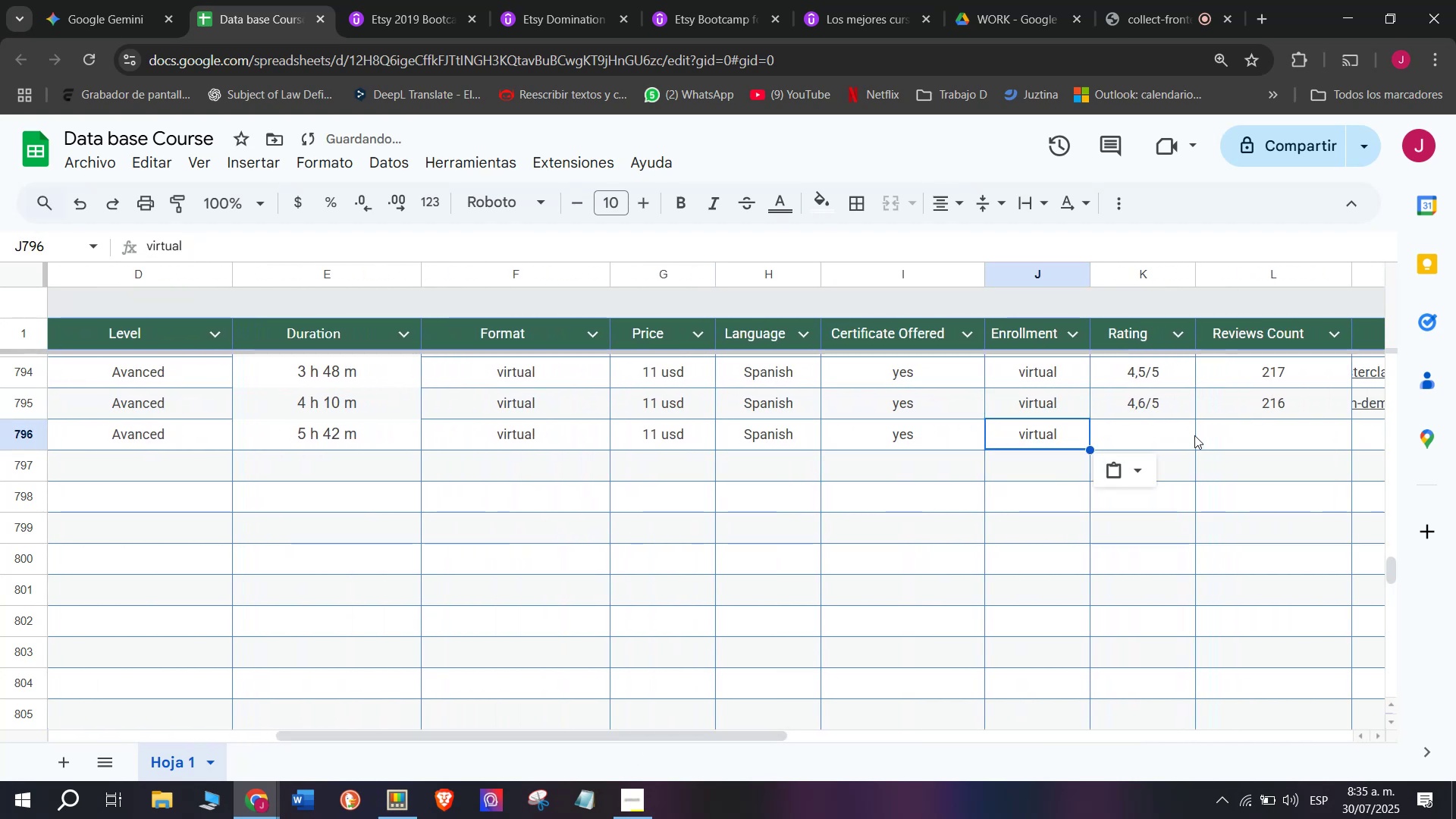 
key(Control+C)
 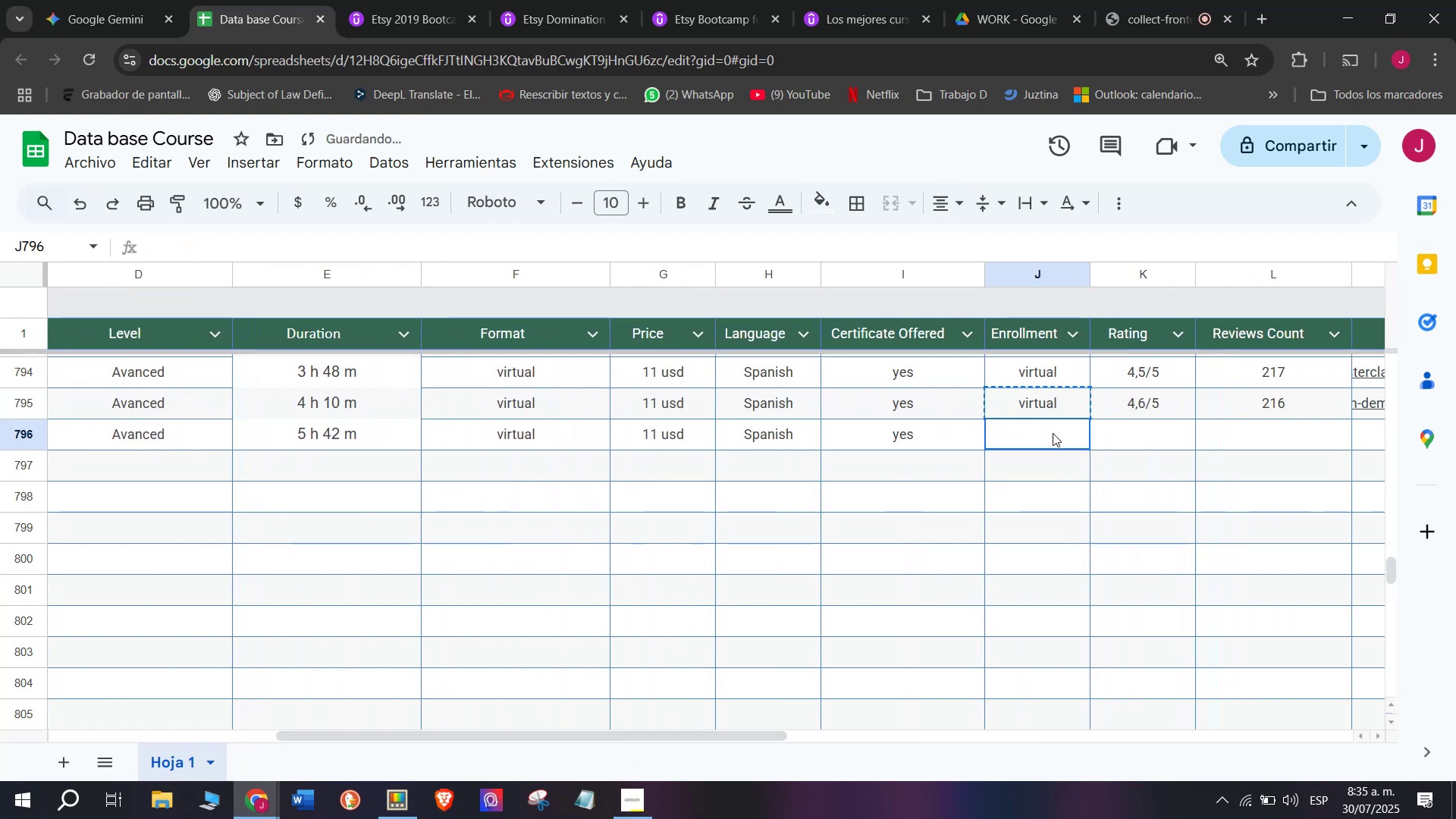 
left_click([1053, 433])
 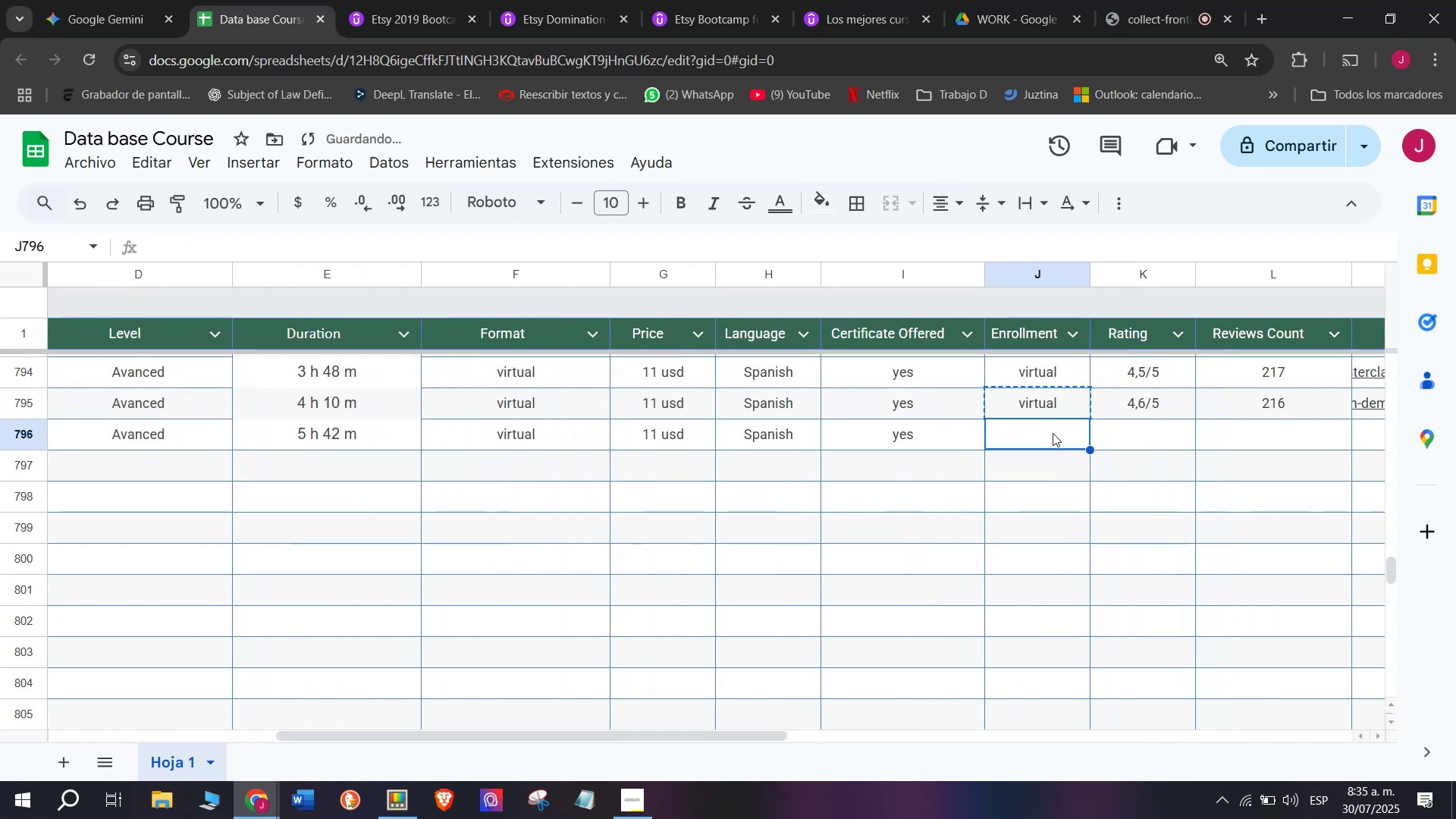 
key(Control+ControlLeft)
 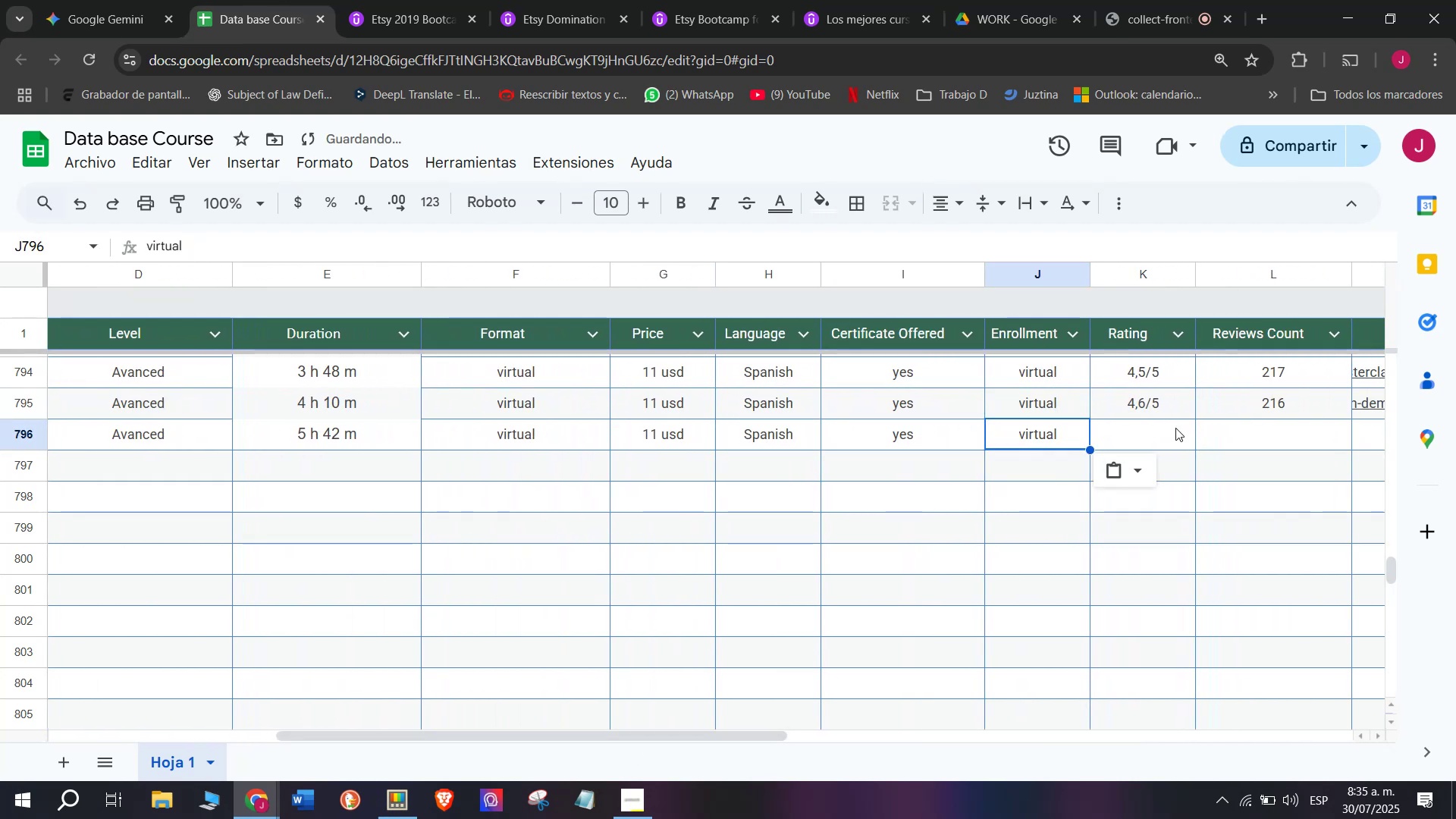 
key(Z)
 